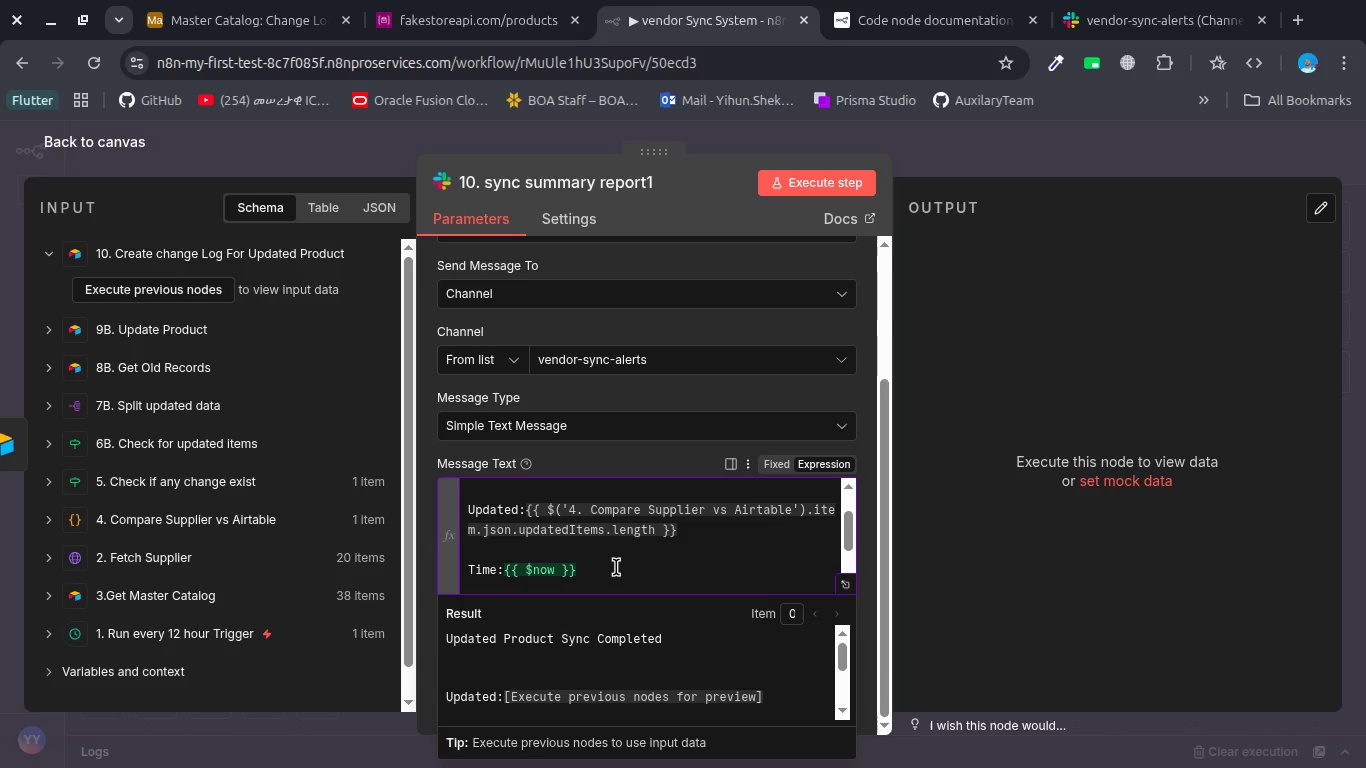 
scroll: coordinate [616, 567], scroll_direction: down, amount: 1.0
 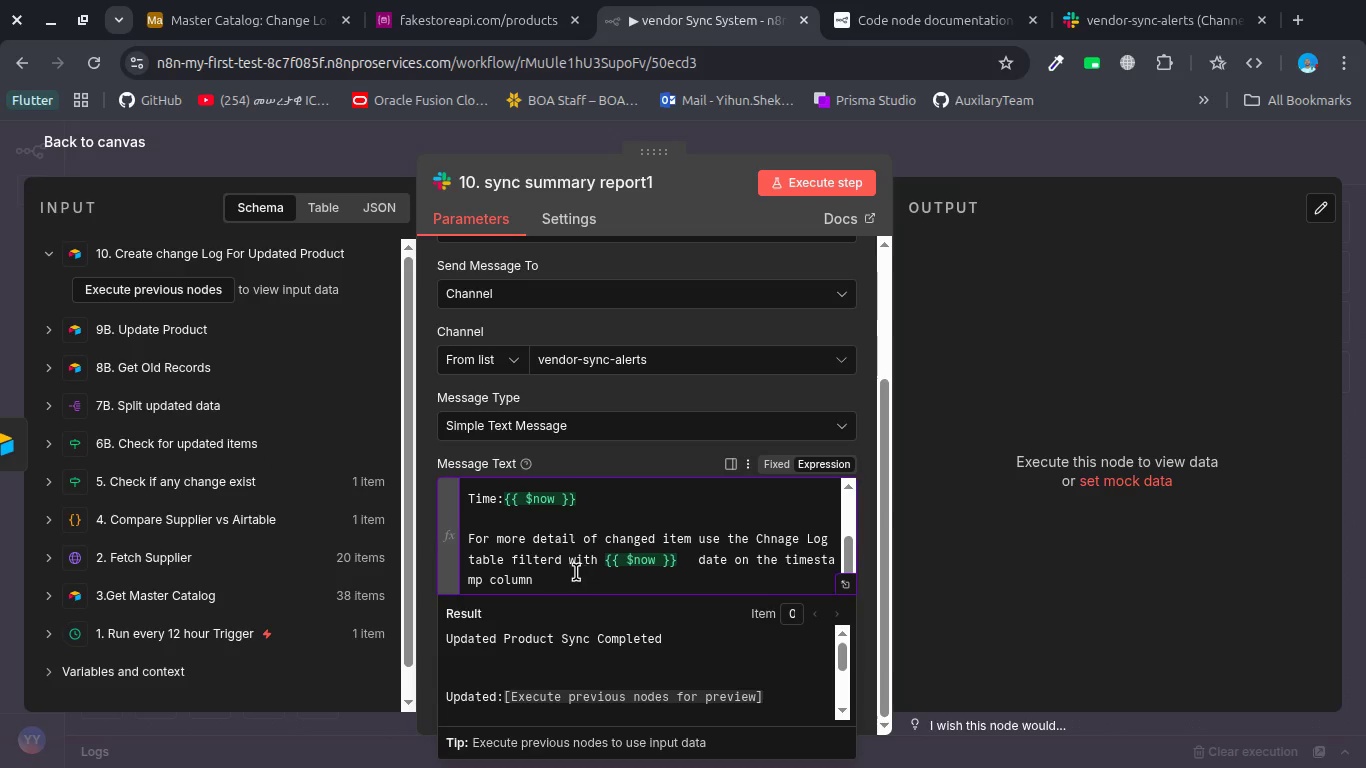 
left_click([576, 572])
 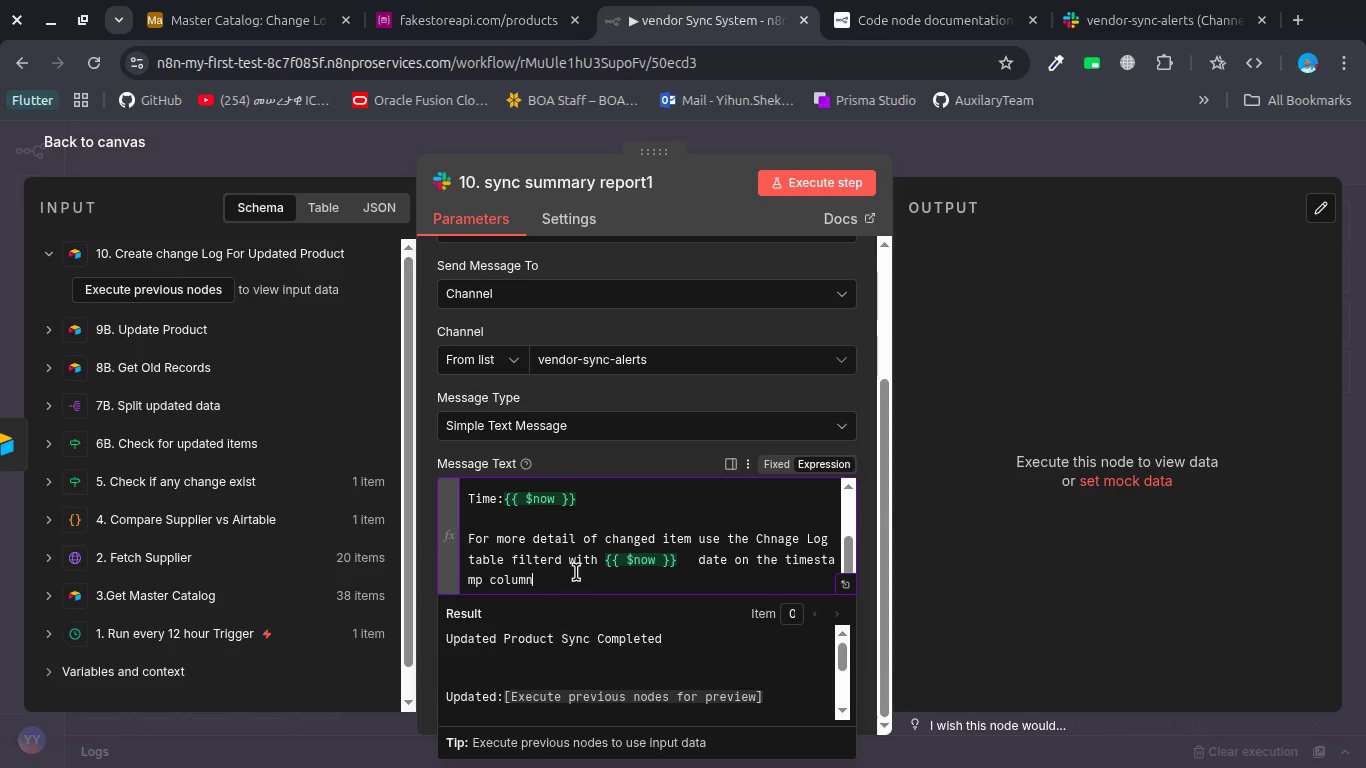 
type( and make the chnage type column to filter Updated )
key(Escape)
 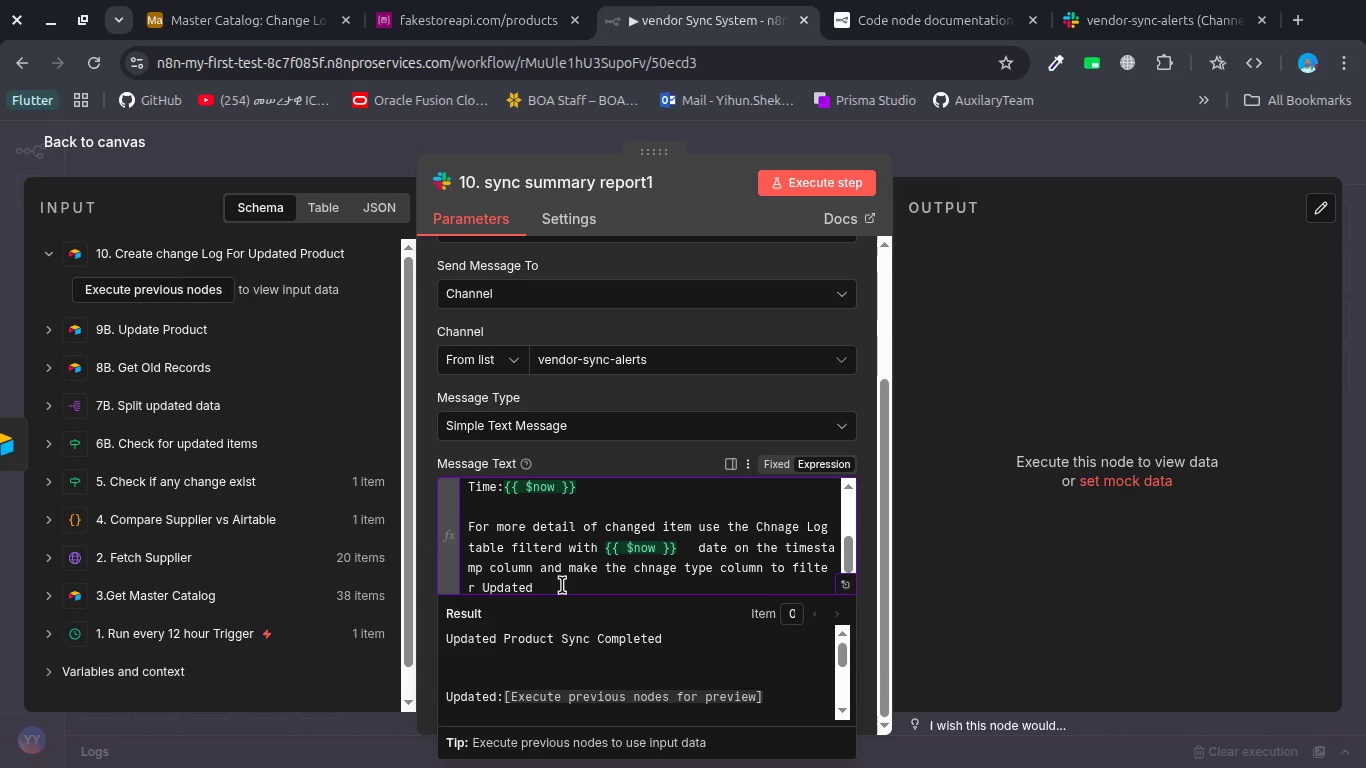 
key(Enter)
 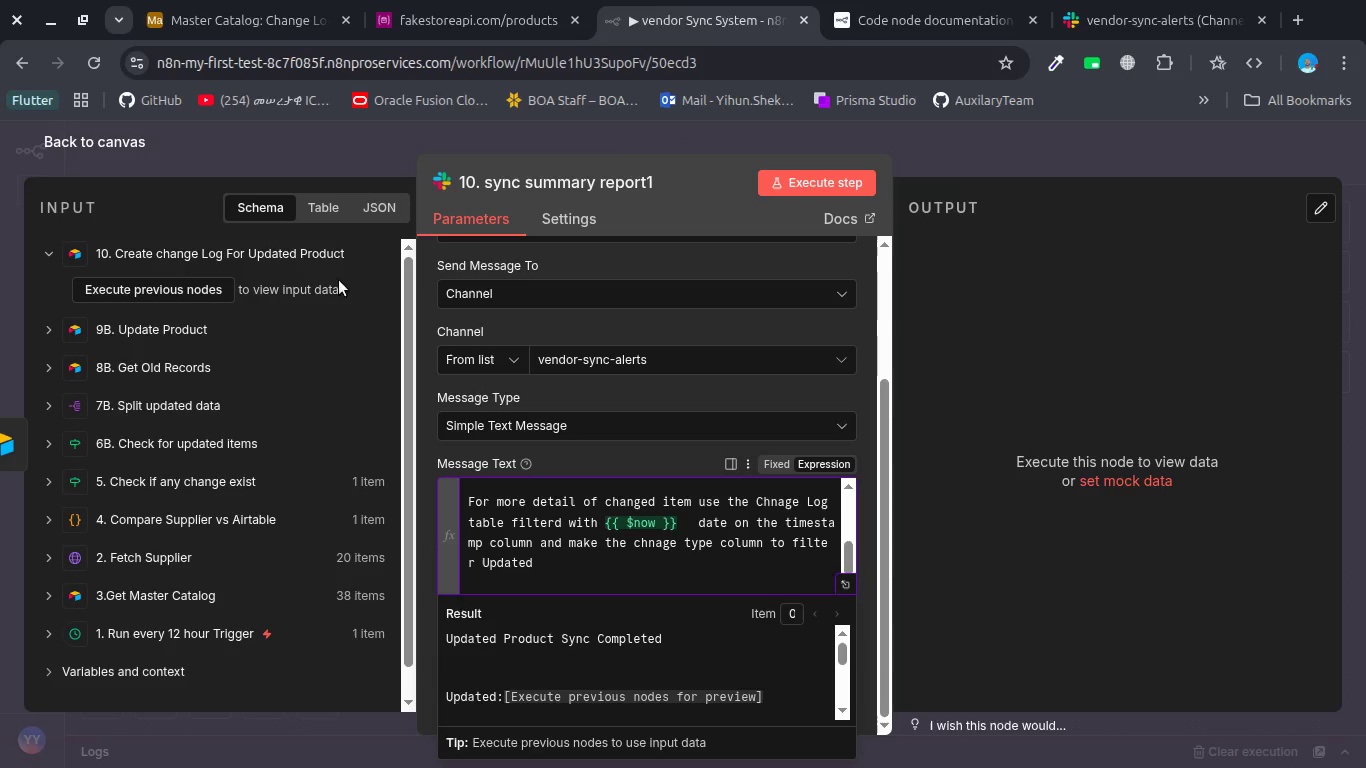 
left_click([323, 159])
 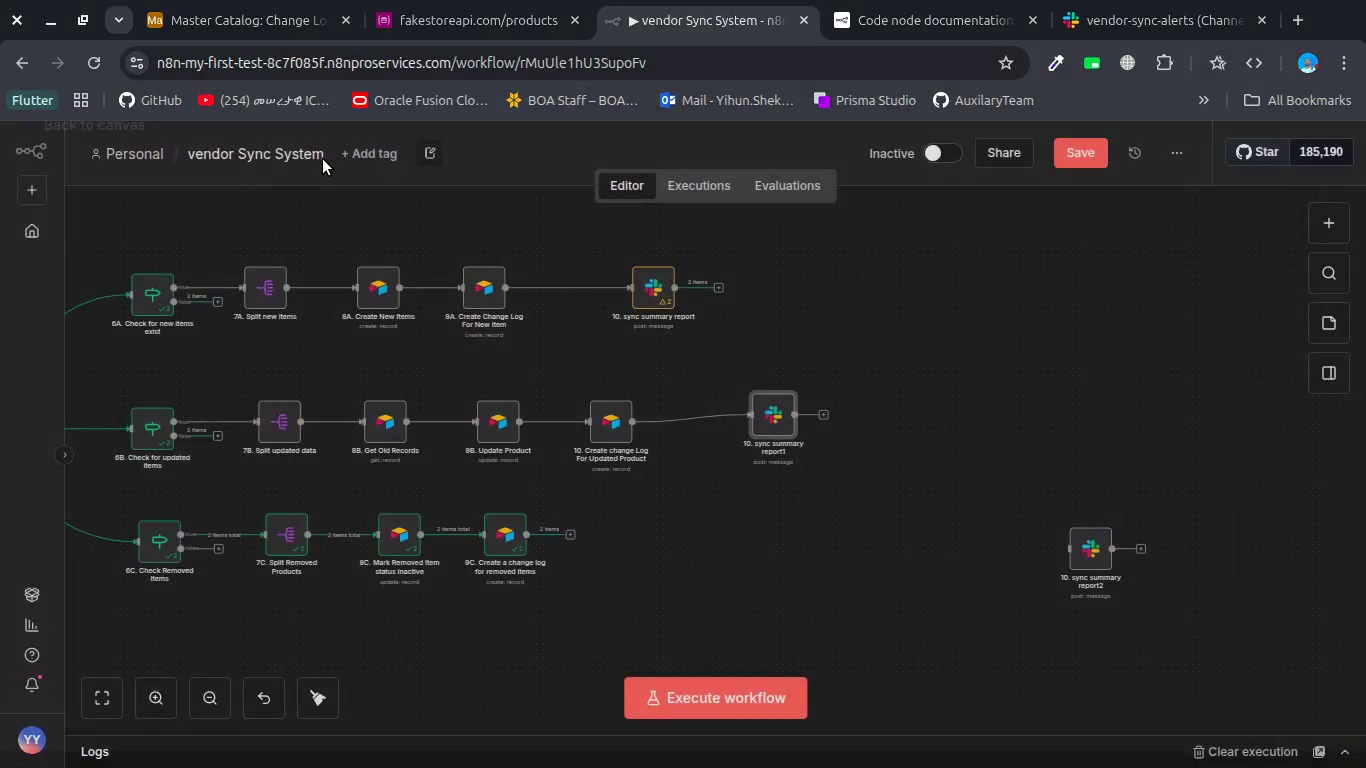 
left_click([323, 159])
 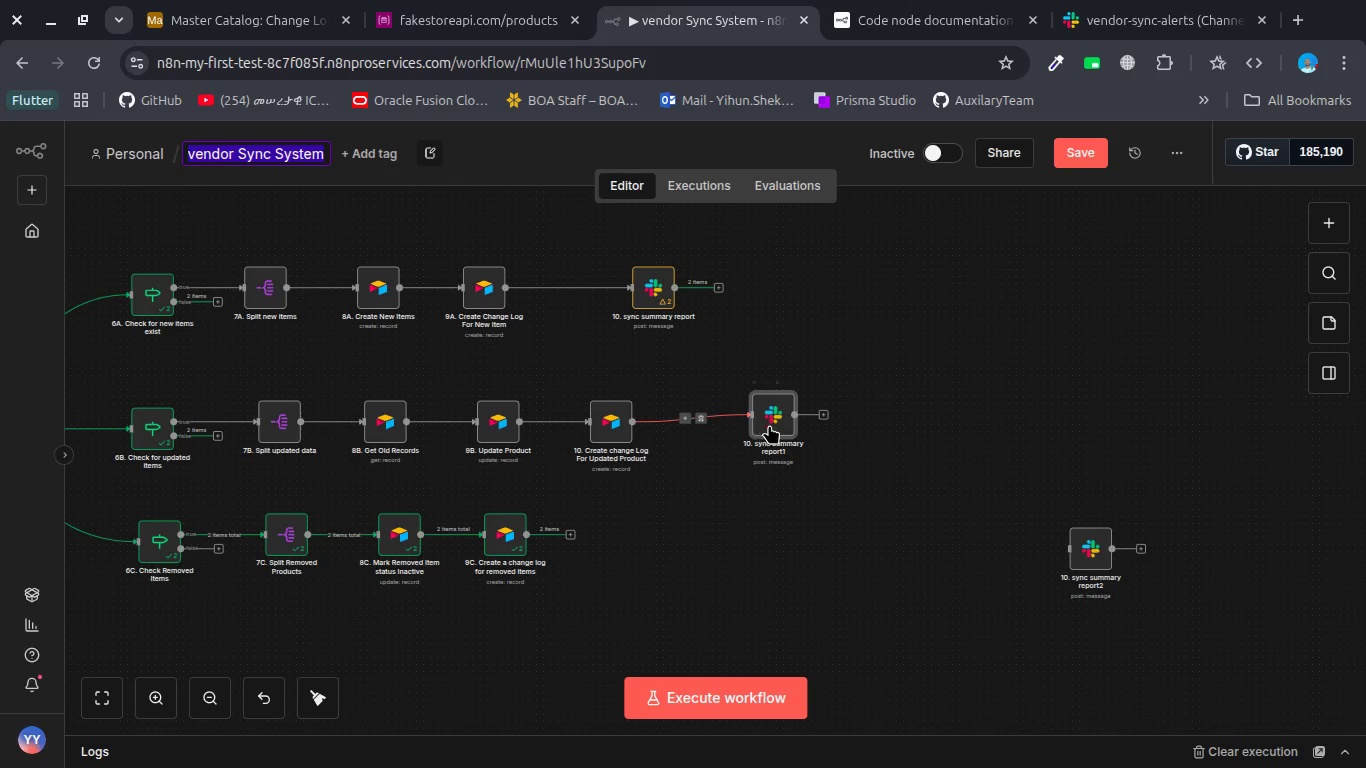 
left_click_drag(start_coordinate=[776, 424], to_coordinate=[729, 431])
 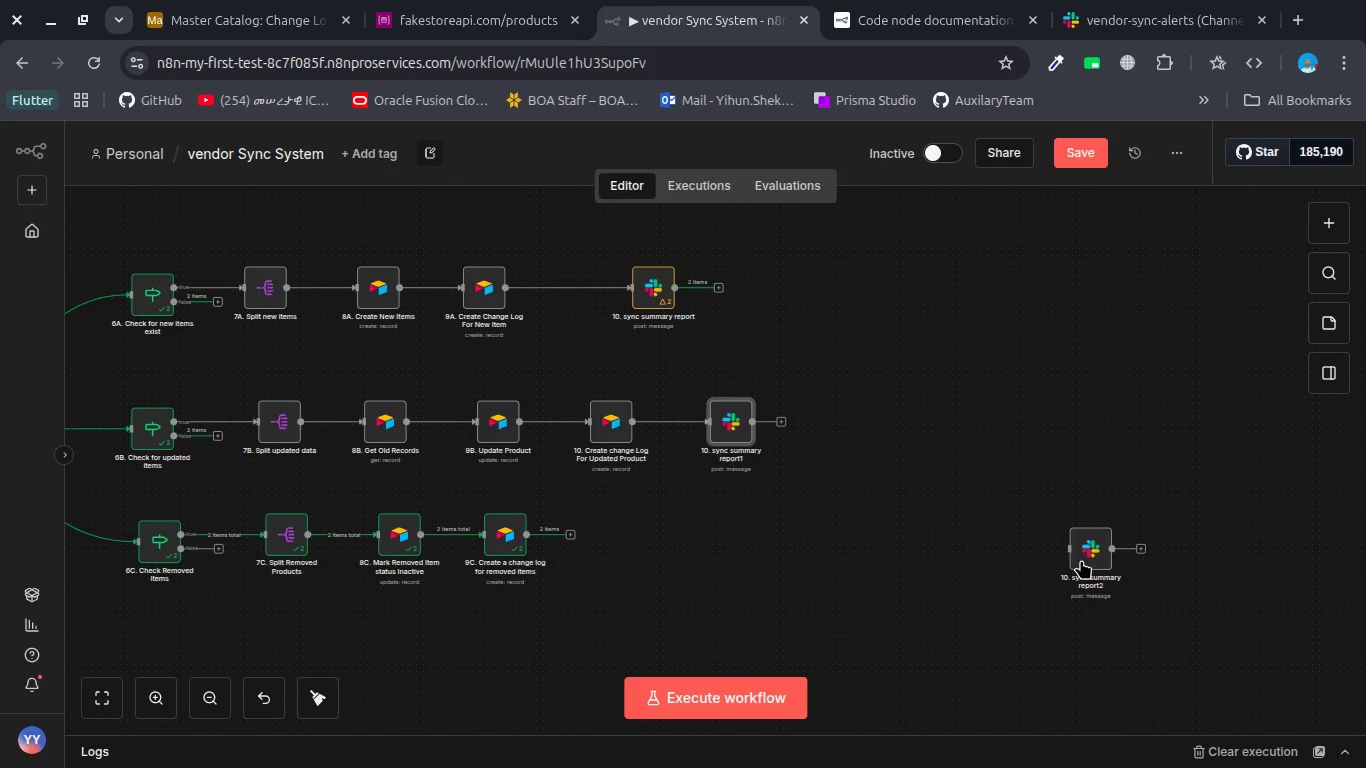 
left_click_drag(start_coordinate=[1090, 555], to_coordinate=[651, 537])
 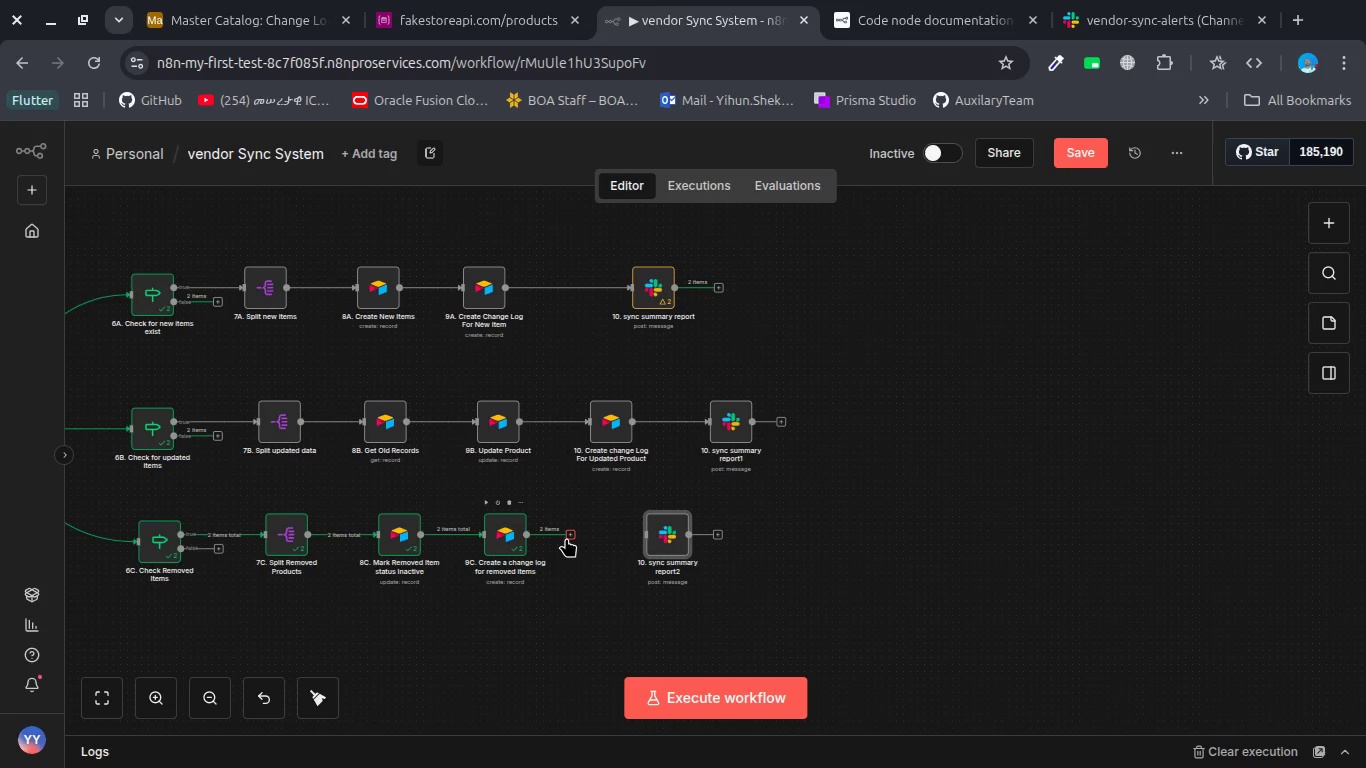 
left_click_drag(start_coordinate=[566, 538], to_coordinate=[646, 535])
 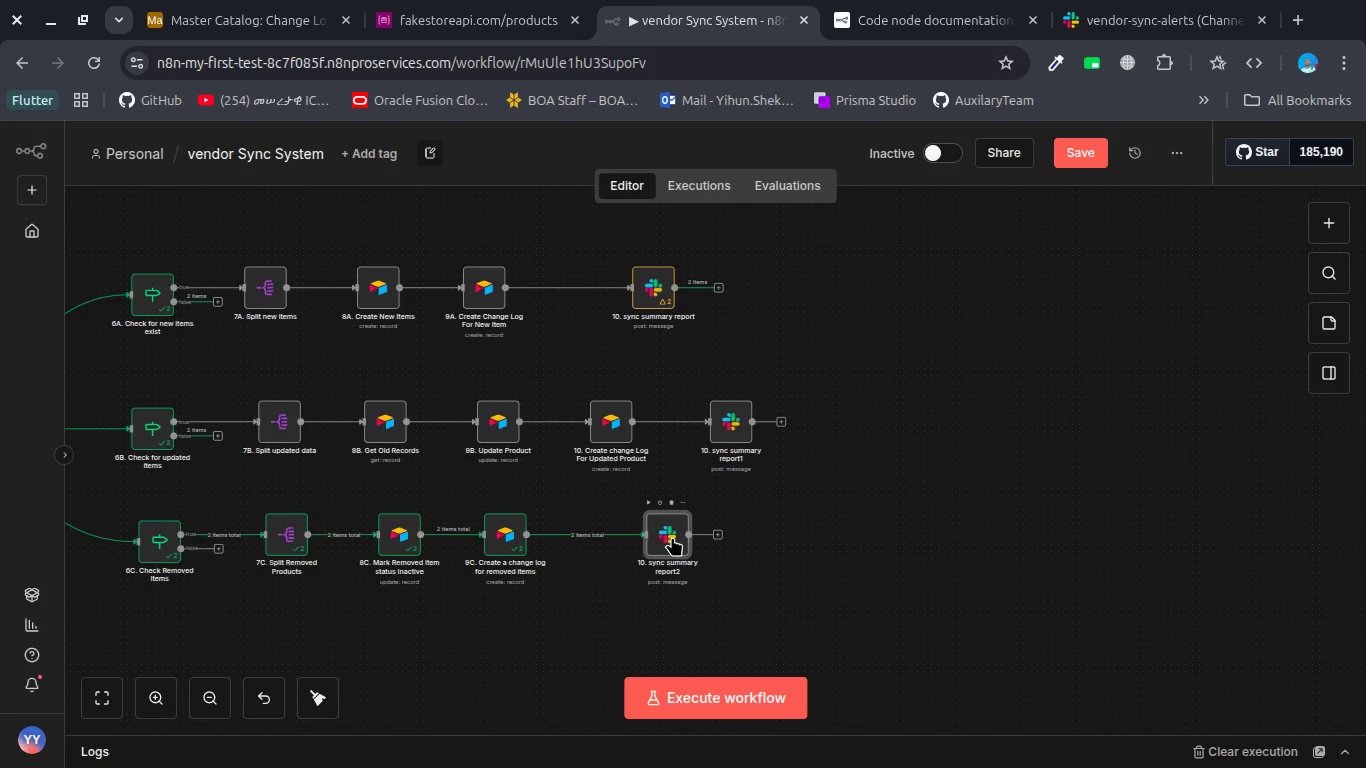 
left_click_drag(start_coordinate=[672, 537], to_coordinate=[658, 537])
 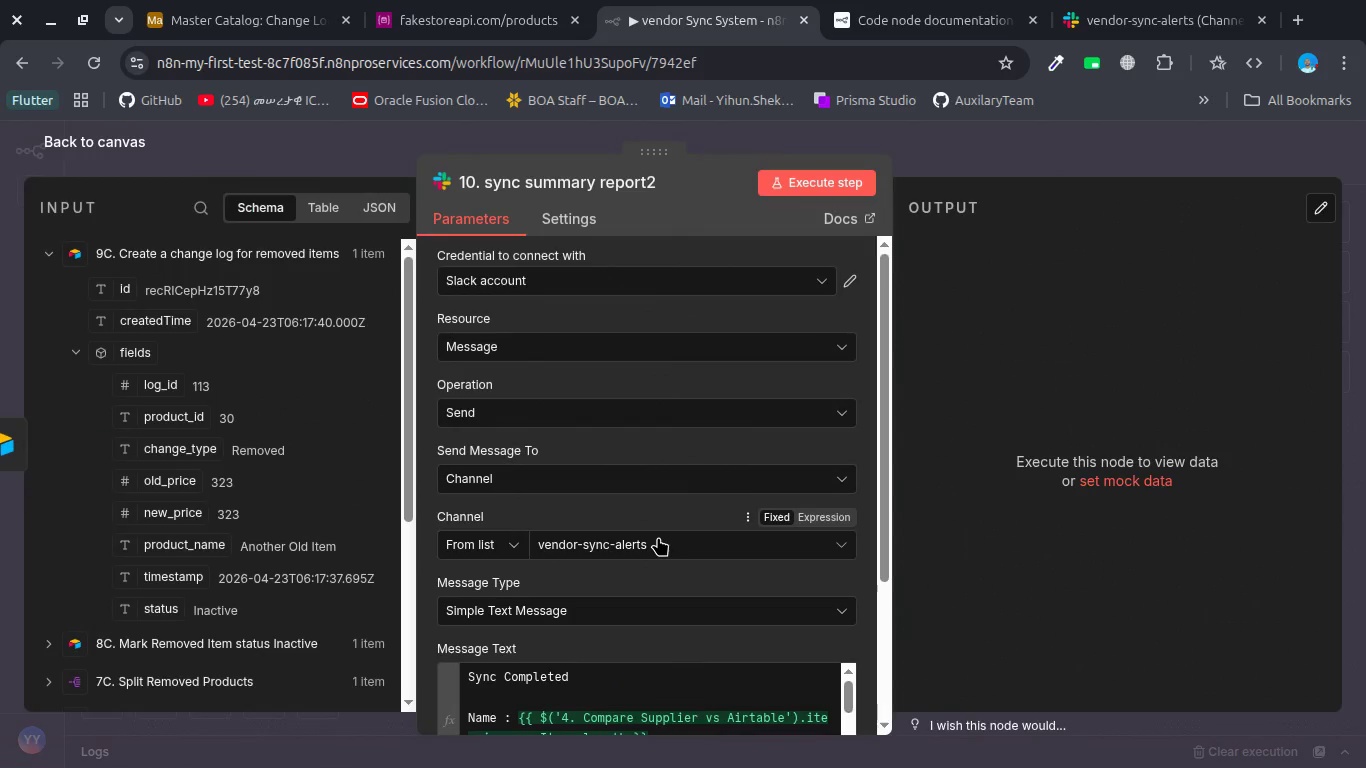 
scroll: coordinate [667, 600], scroll_direction: down, amount: 4.0
 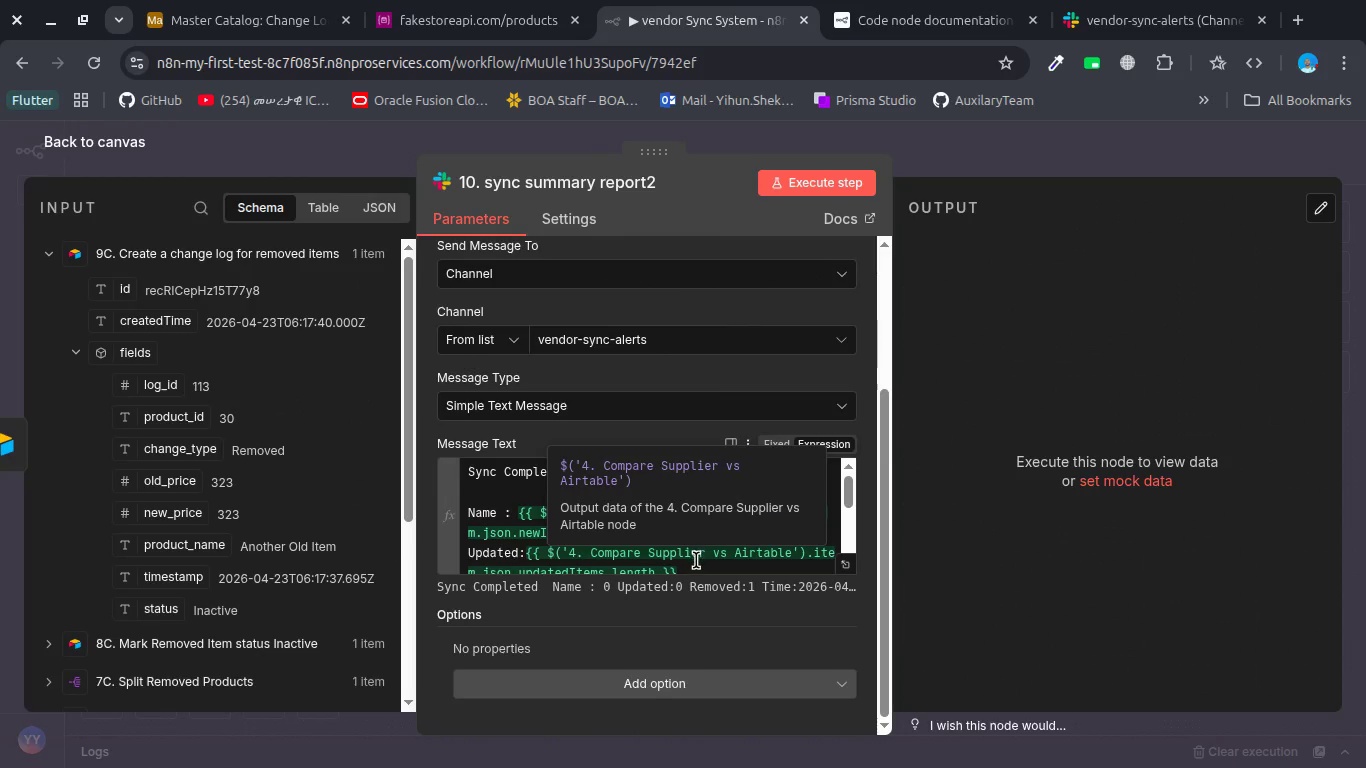 
left_click_drag(start_coordinate=[696, 563], to_coordinate=[462, 501])
 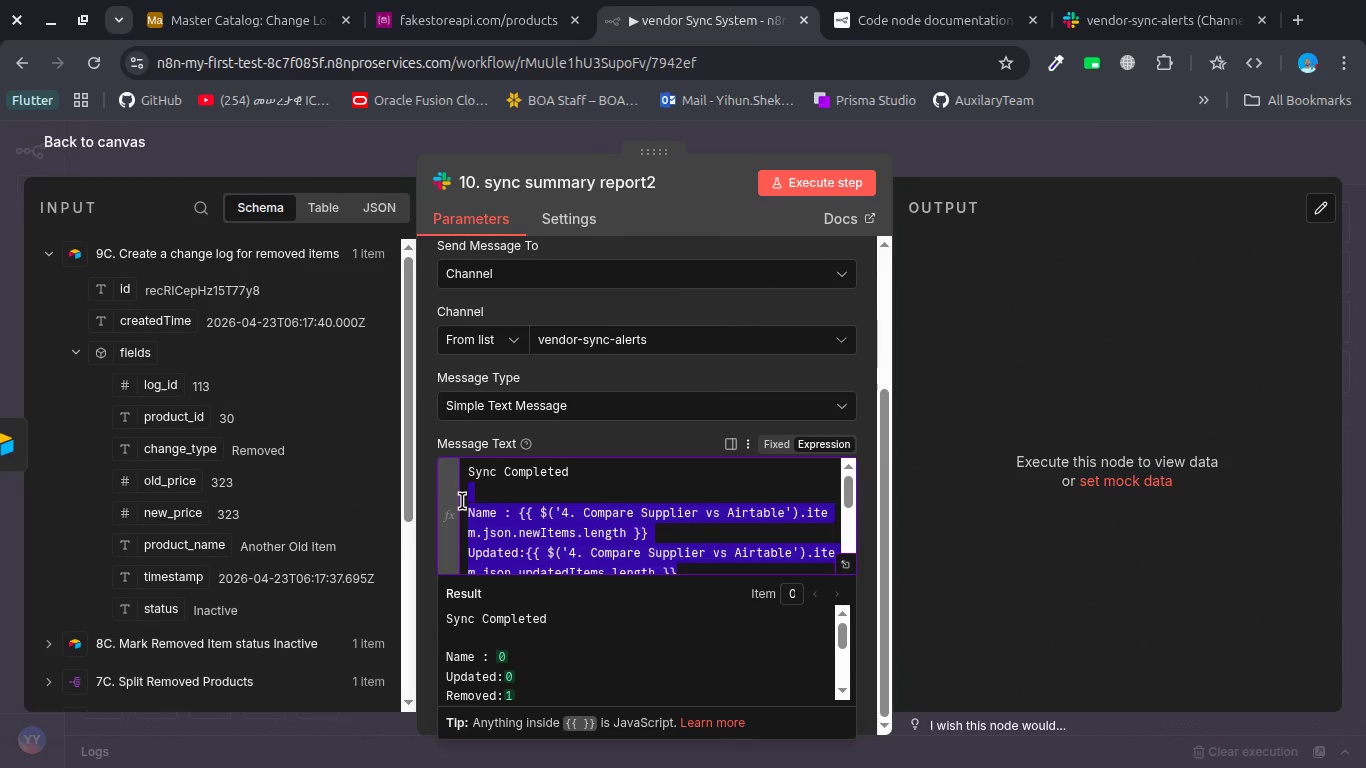 
key(Space)
 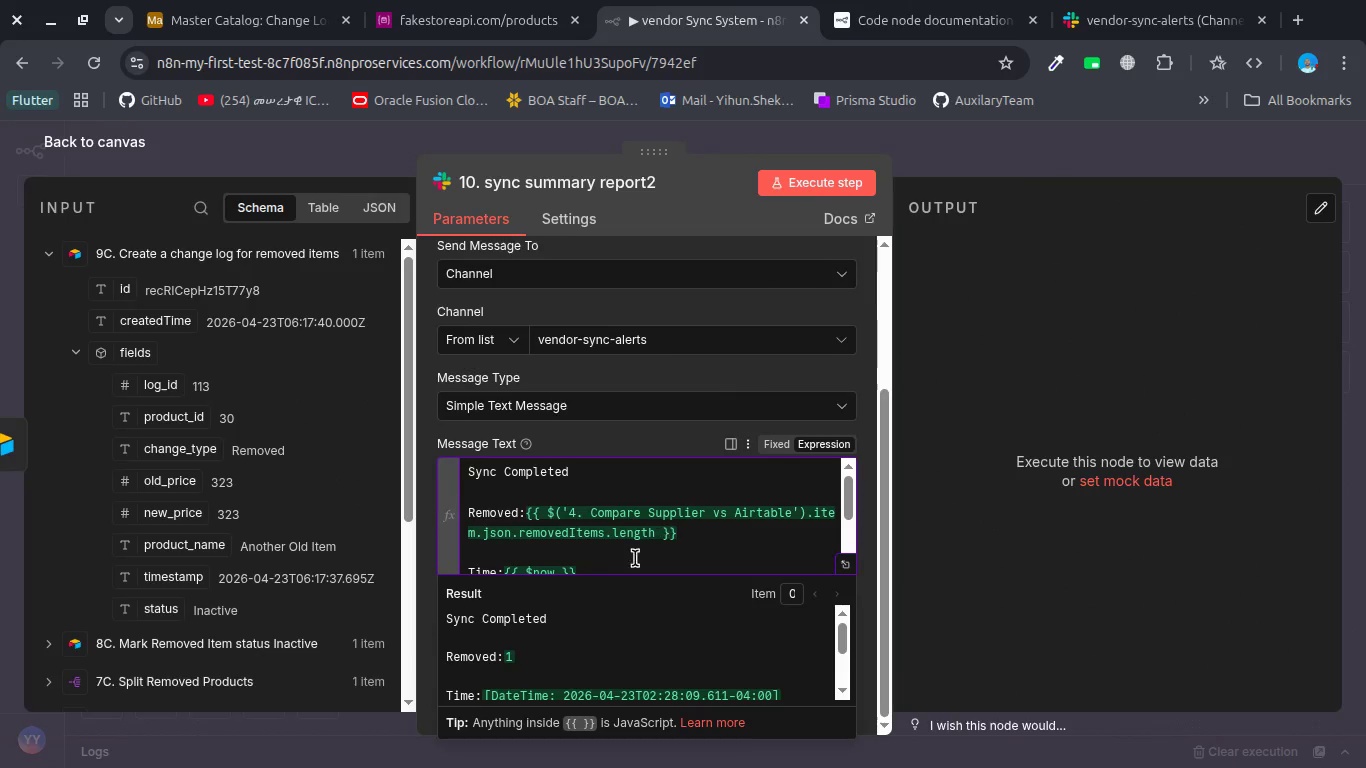 
scroll: coordinate [595, 564], scroll_direction: down, amount: 4.0
 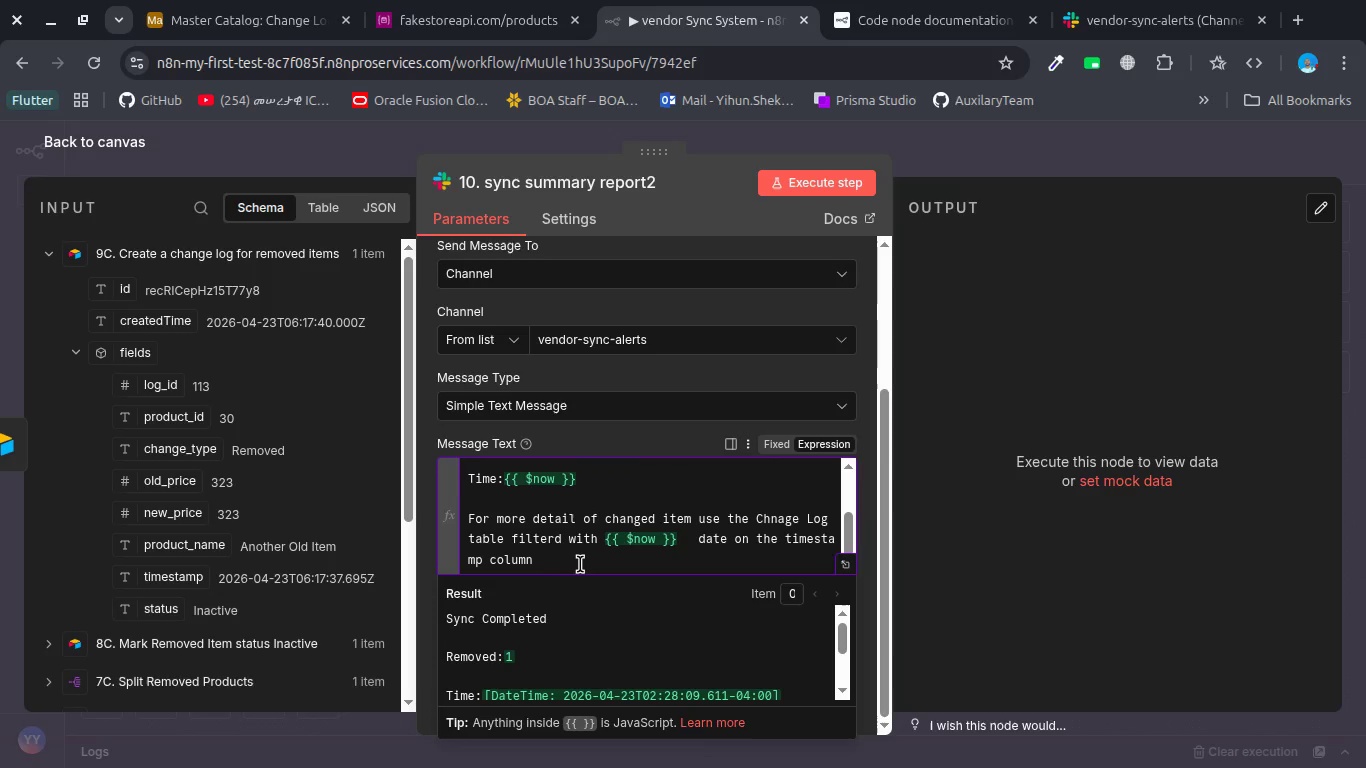 
left_click([579, 564])
 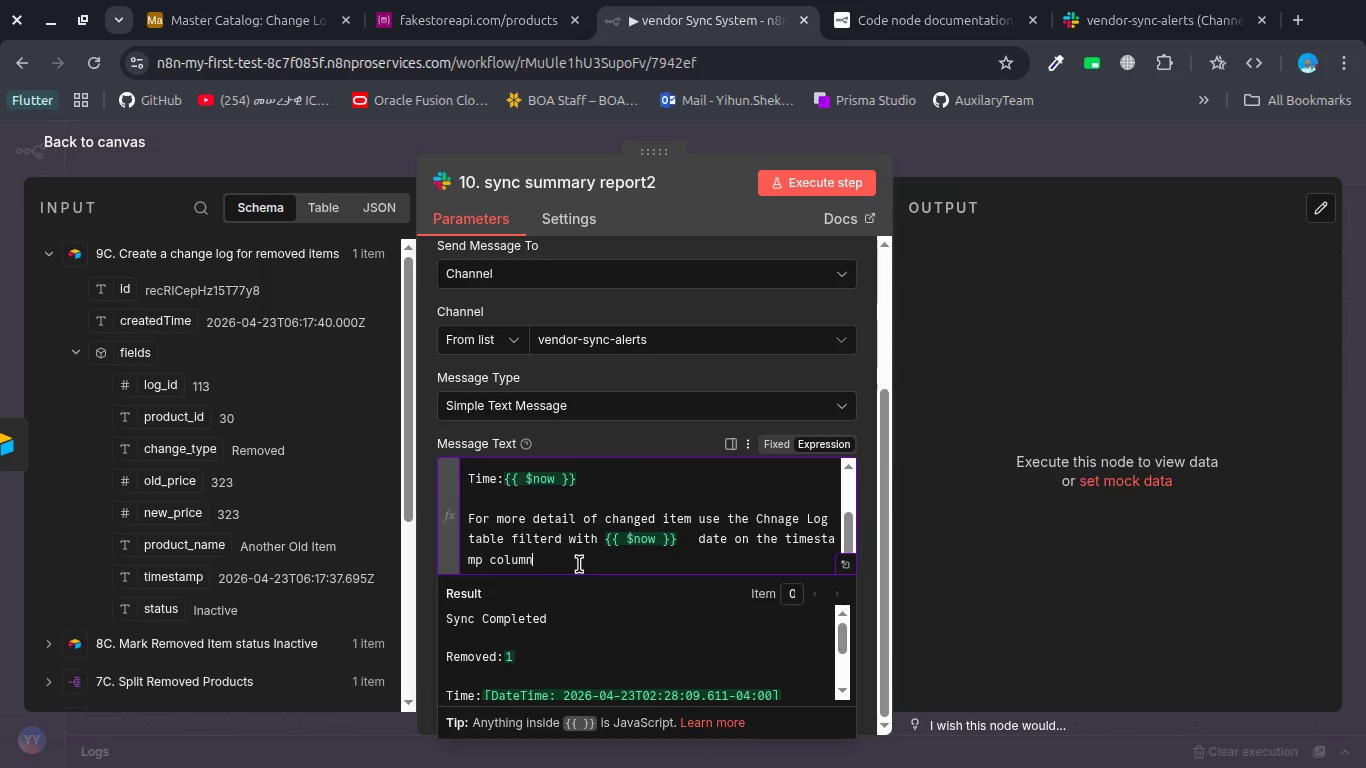 
type( and make the CHnage type column to filter to Removed )
 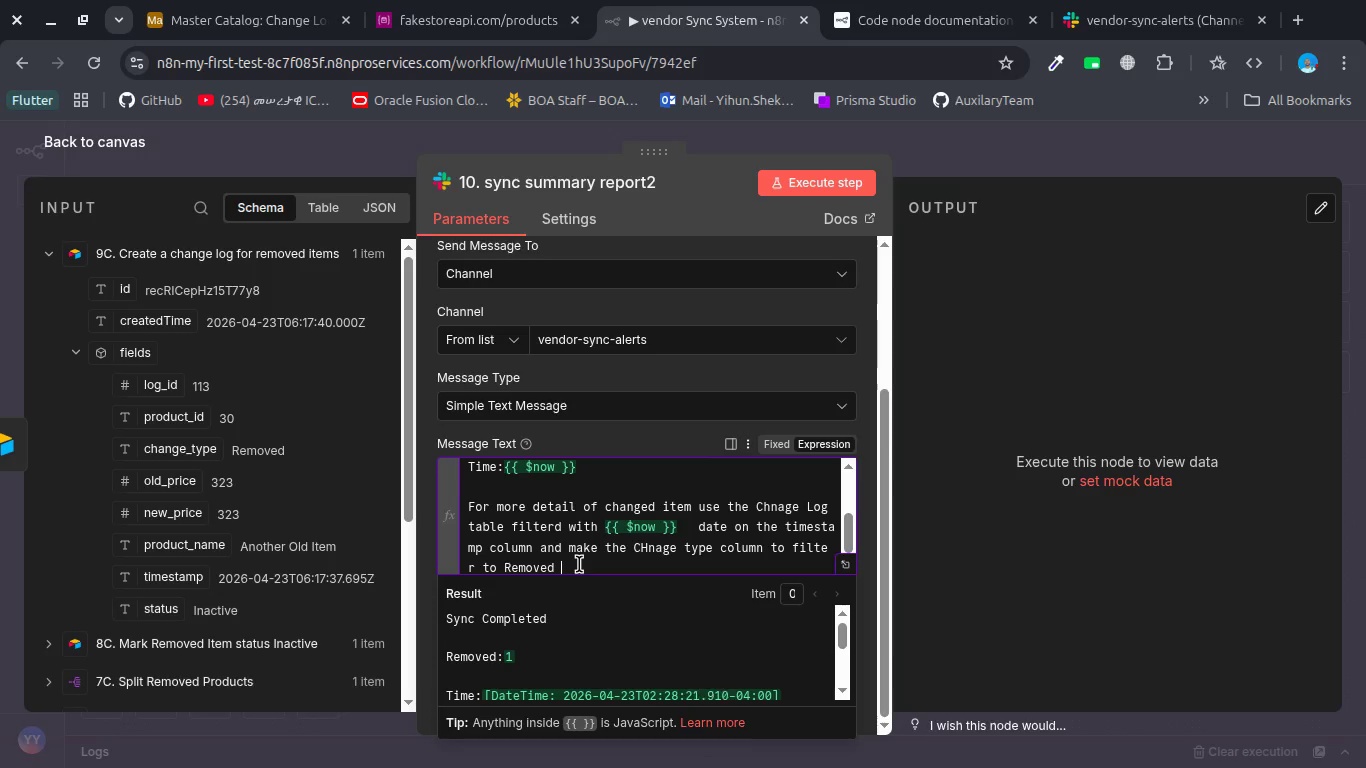 
scroll: coordinate [546, 518], scroll_direction: up, amount: 2.0
 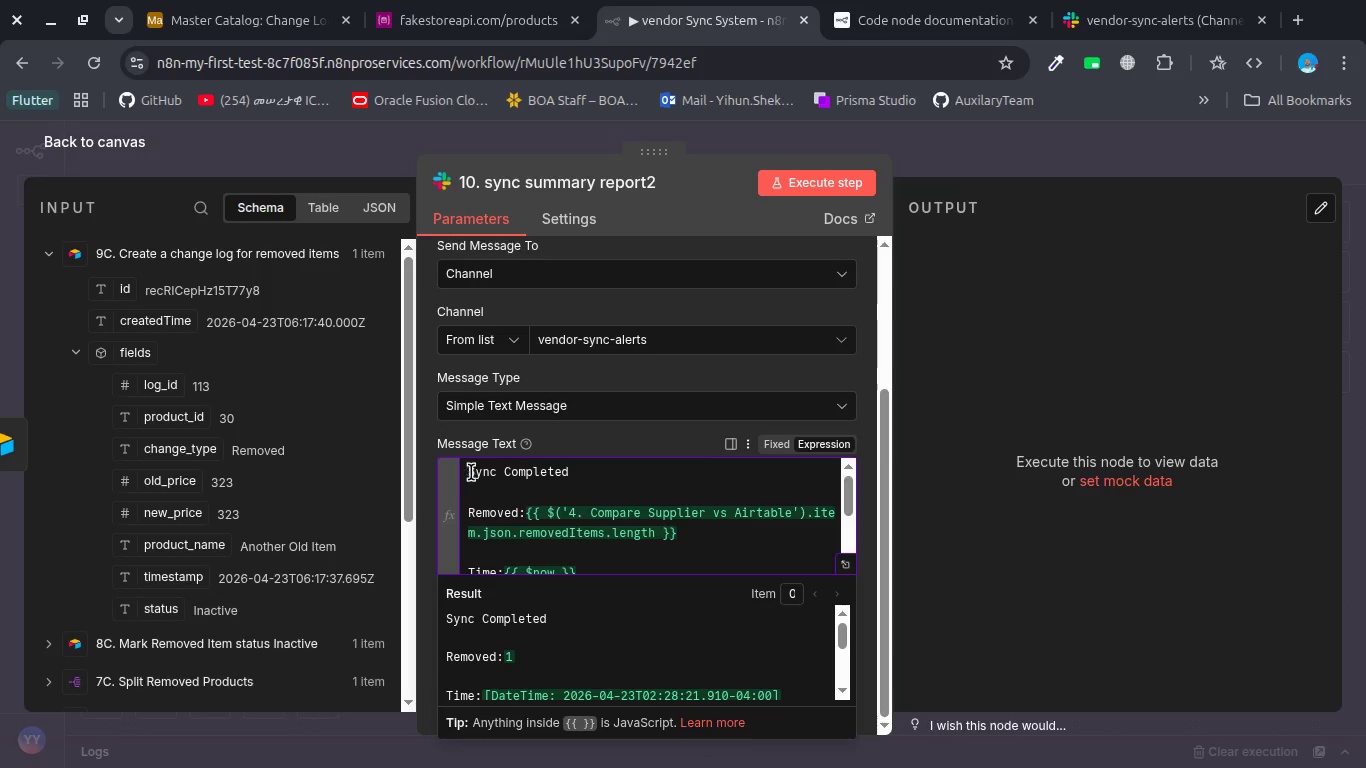 
left_click([469, 472])
 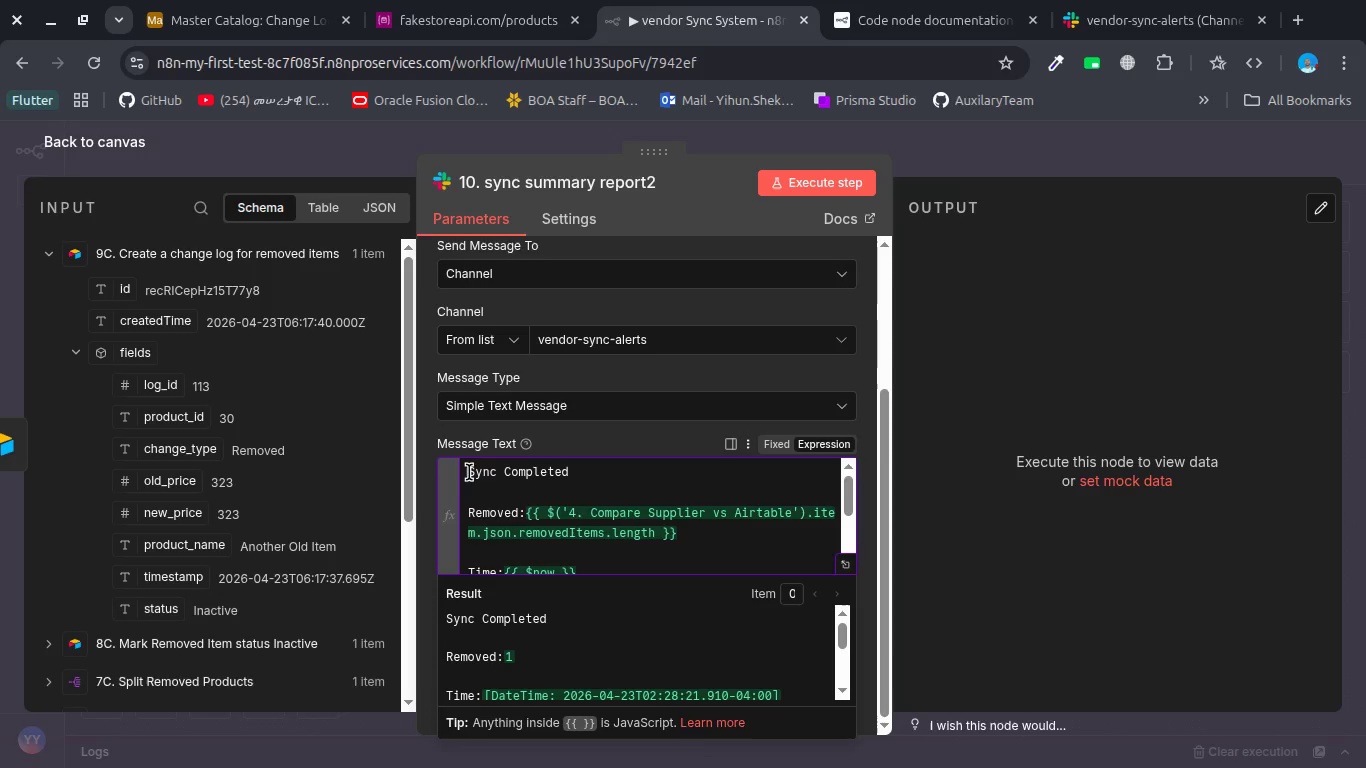 
type(Removed Product )
 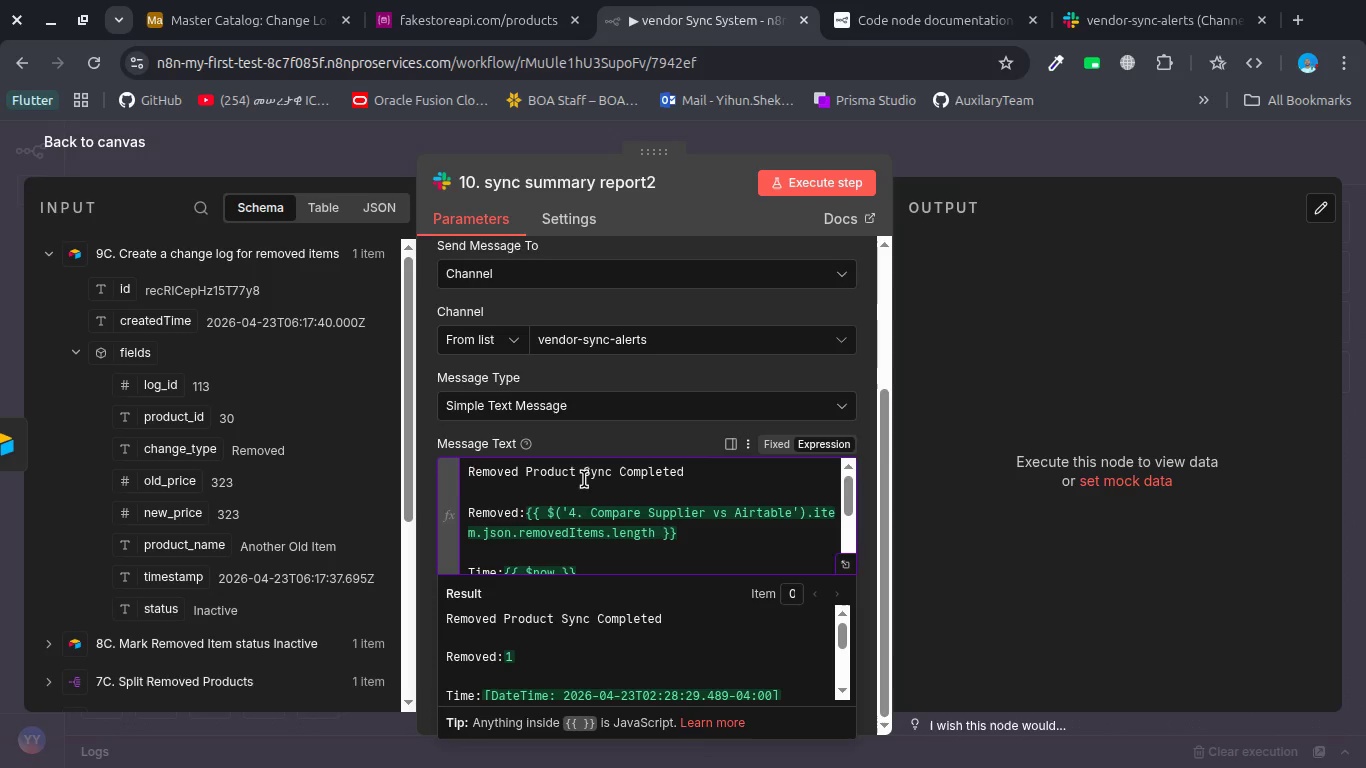 
scroll: coordinate [584, 479], scroll_direction: down, amount: 5.0
 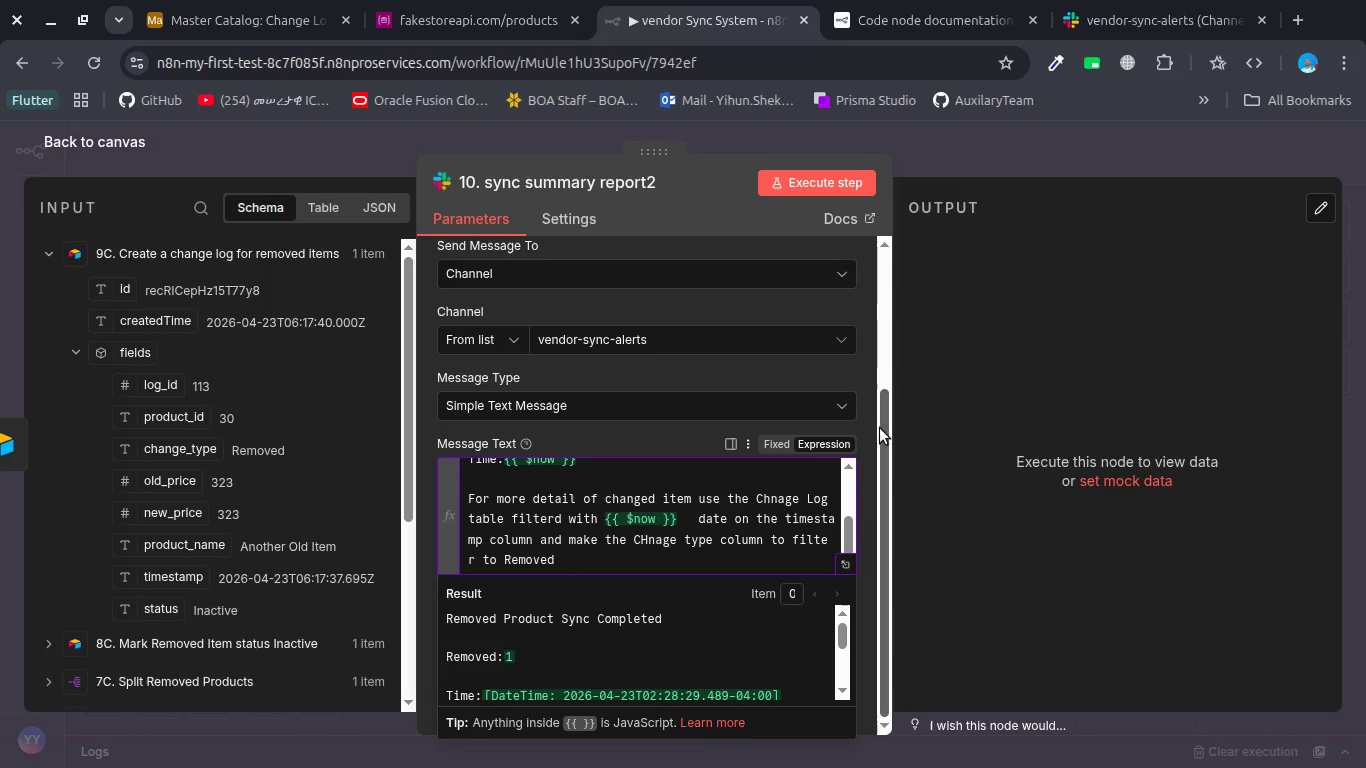 
left_click([955, 436])
 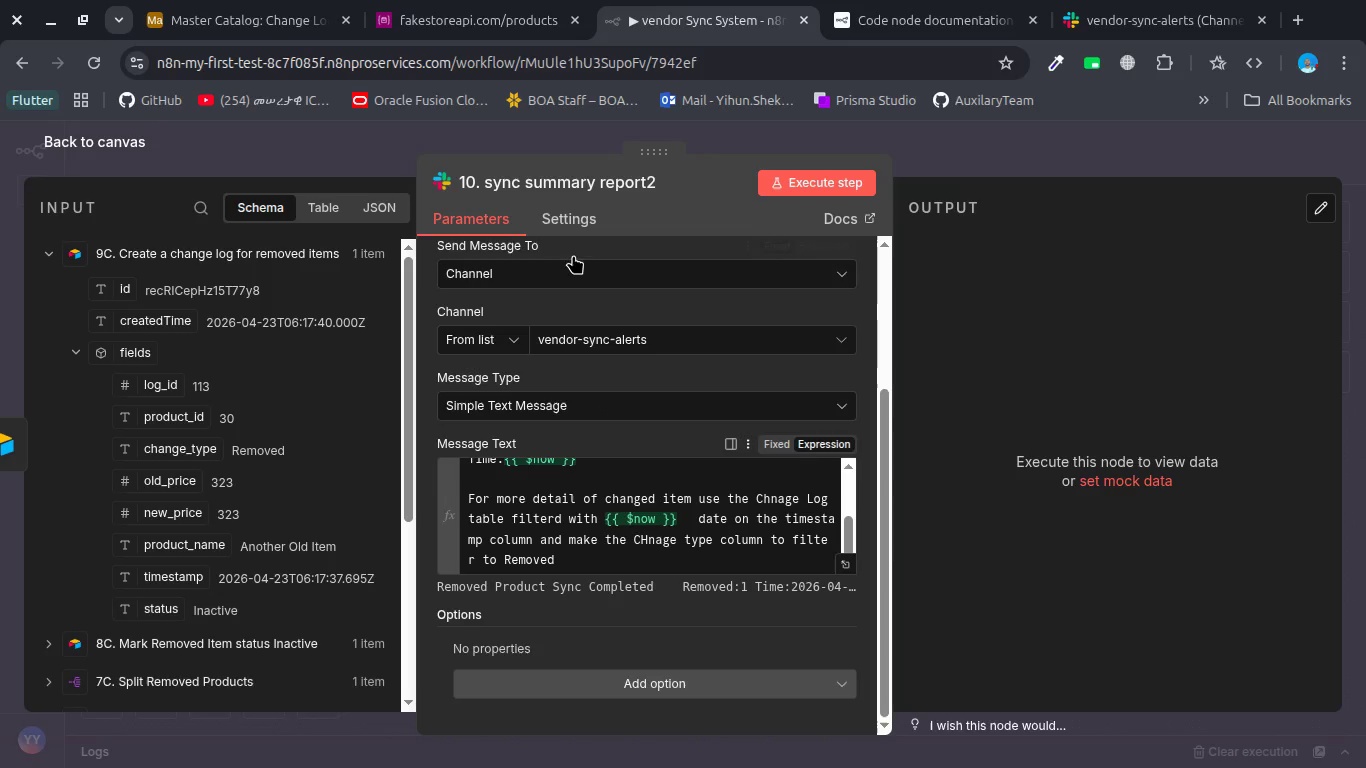 
left_click_drag(start_coordinate=[552, 192], to_coordinate=[358, 134])
 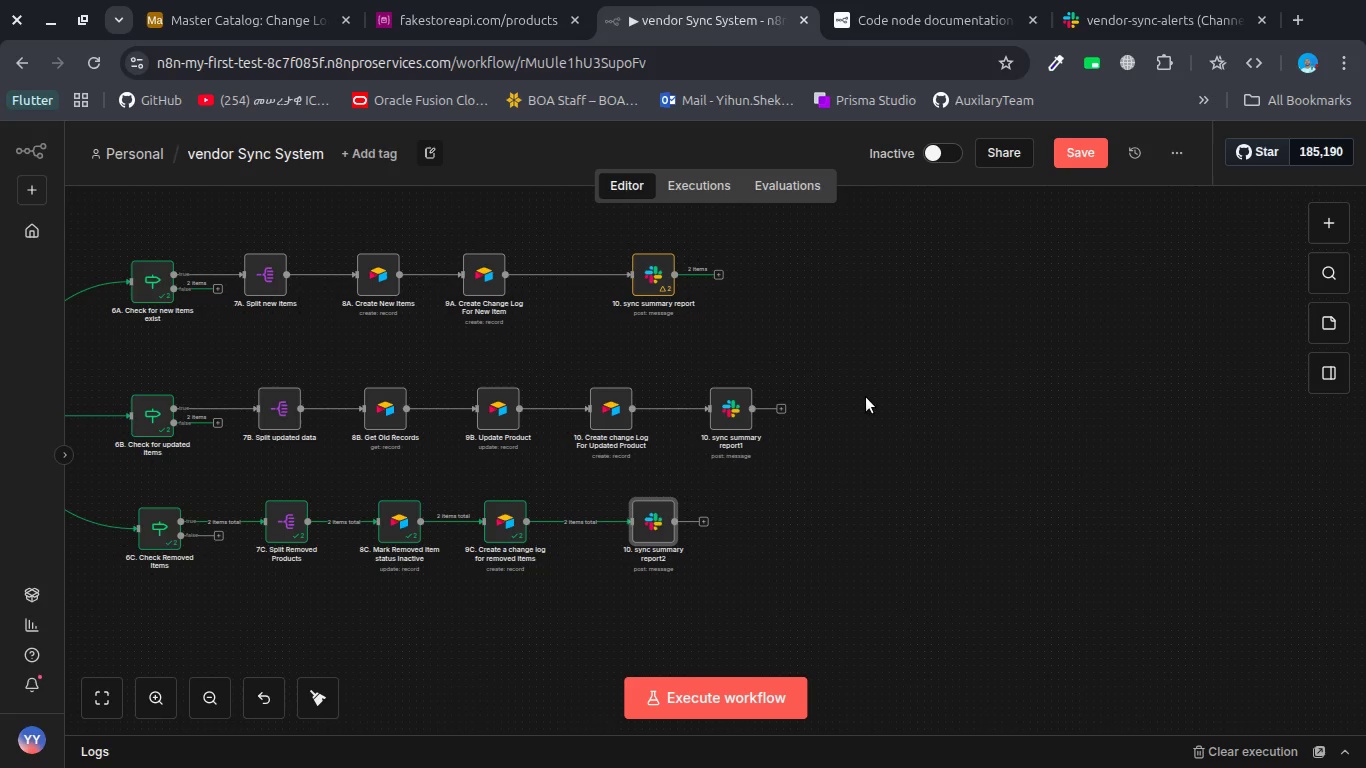 
wait(13.31)
 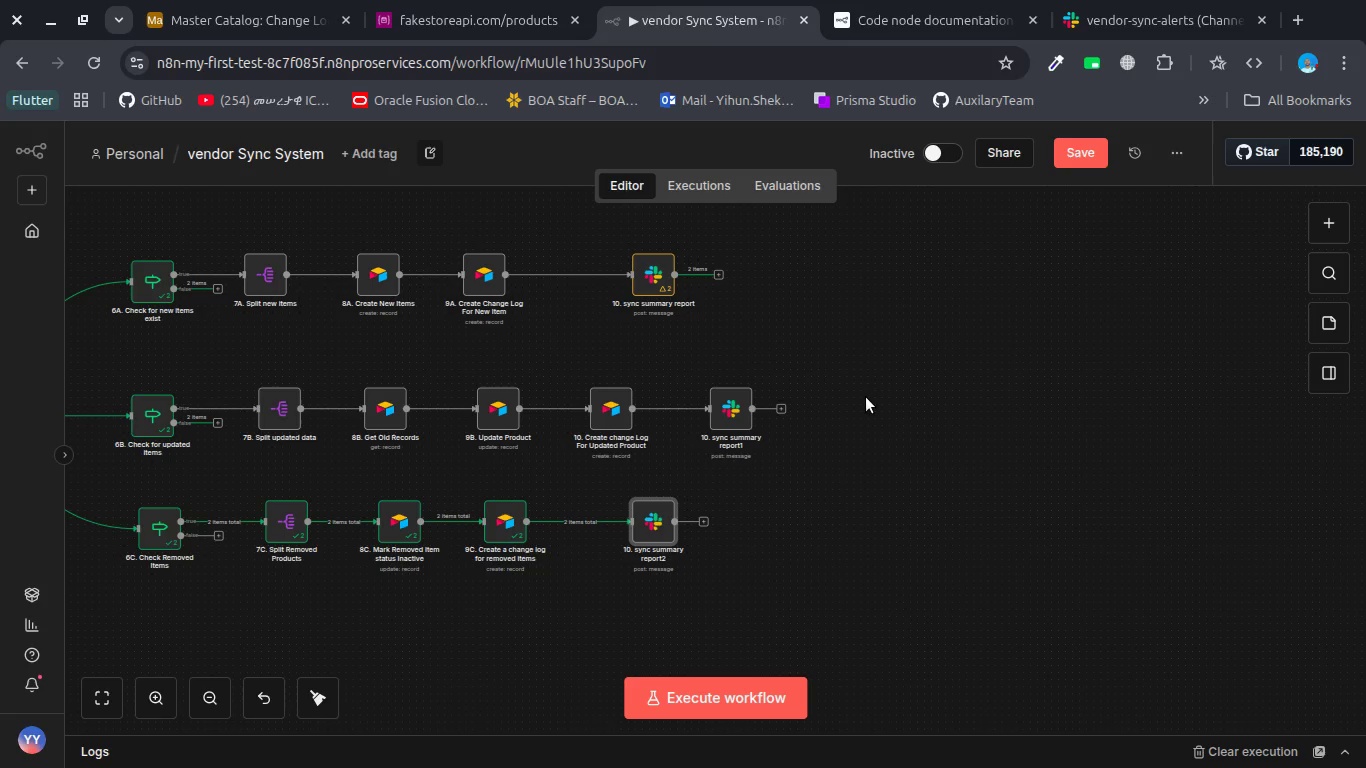 
left_click([1080, 161])
 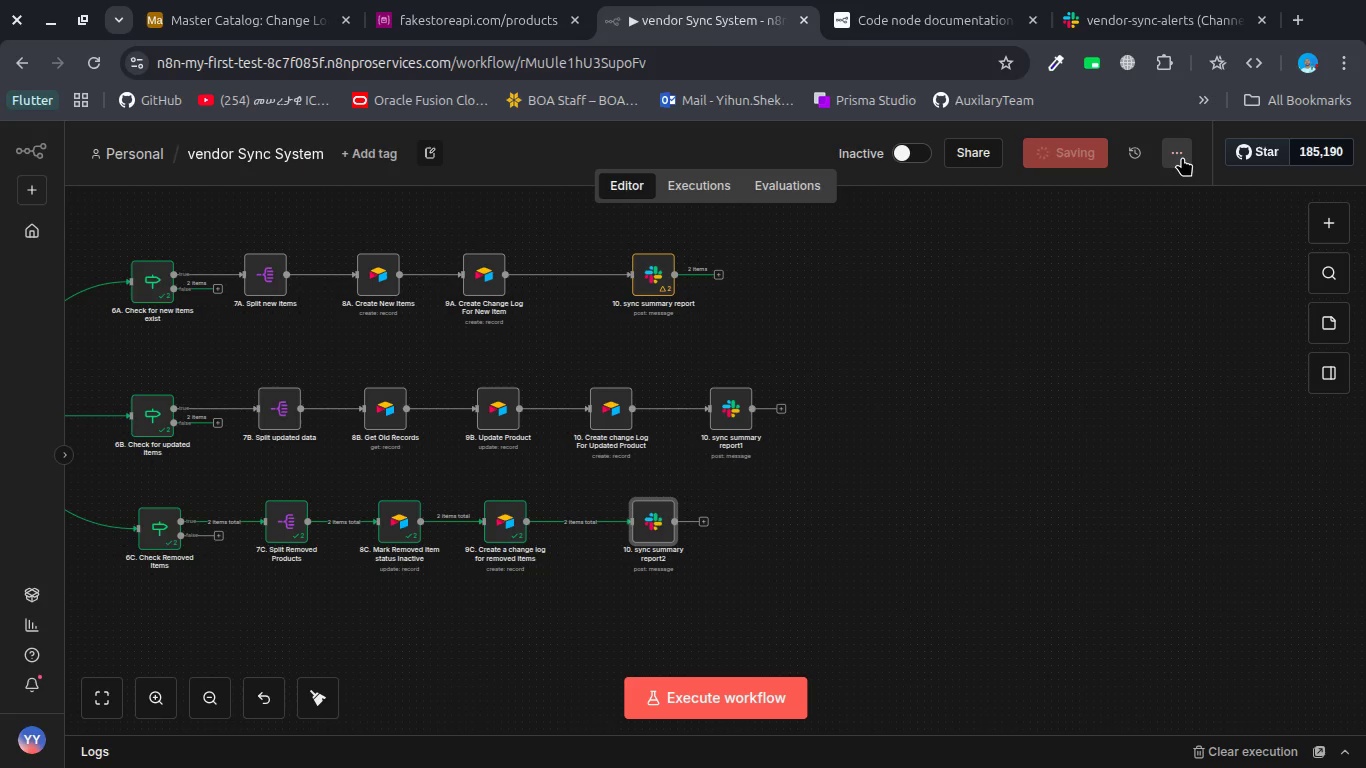 
left_click([1182, 157])
 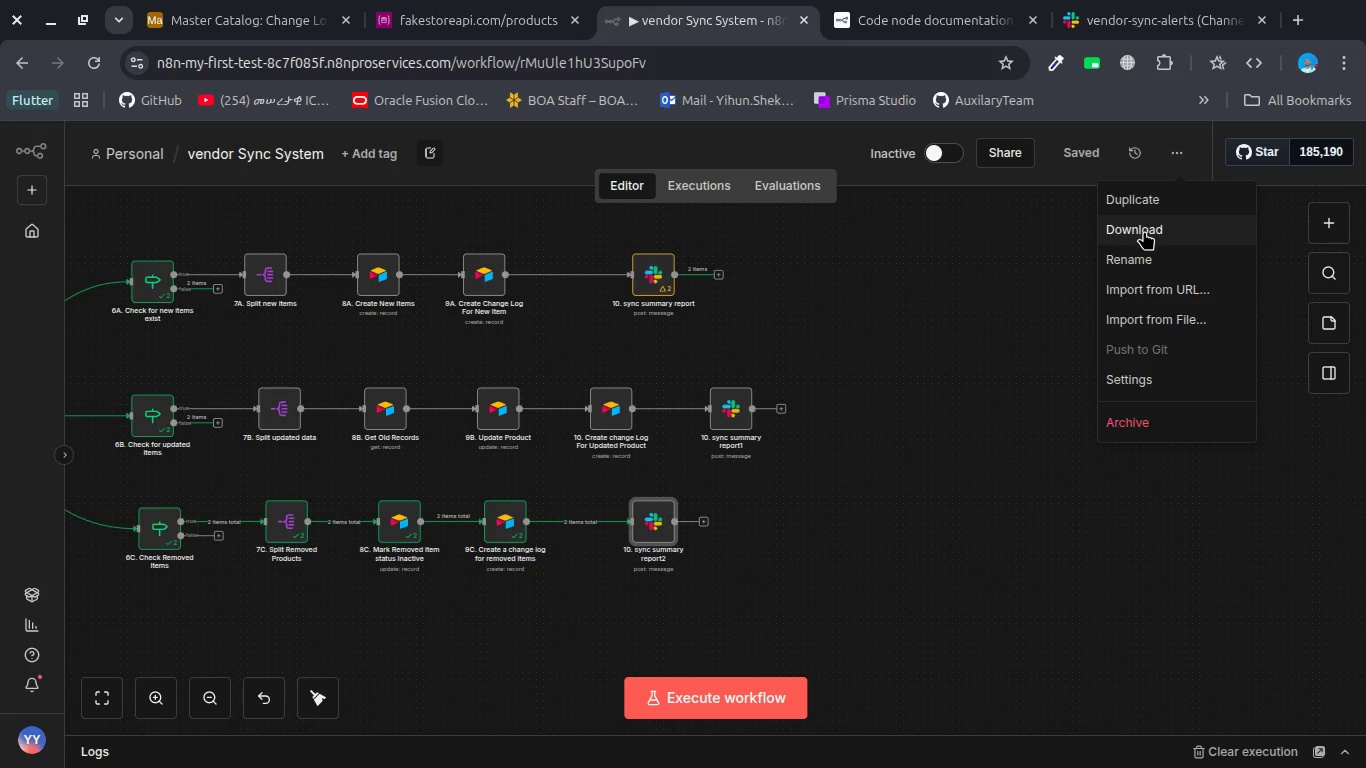 
wait(5.08)
 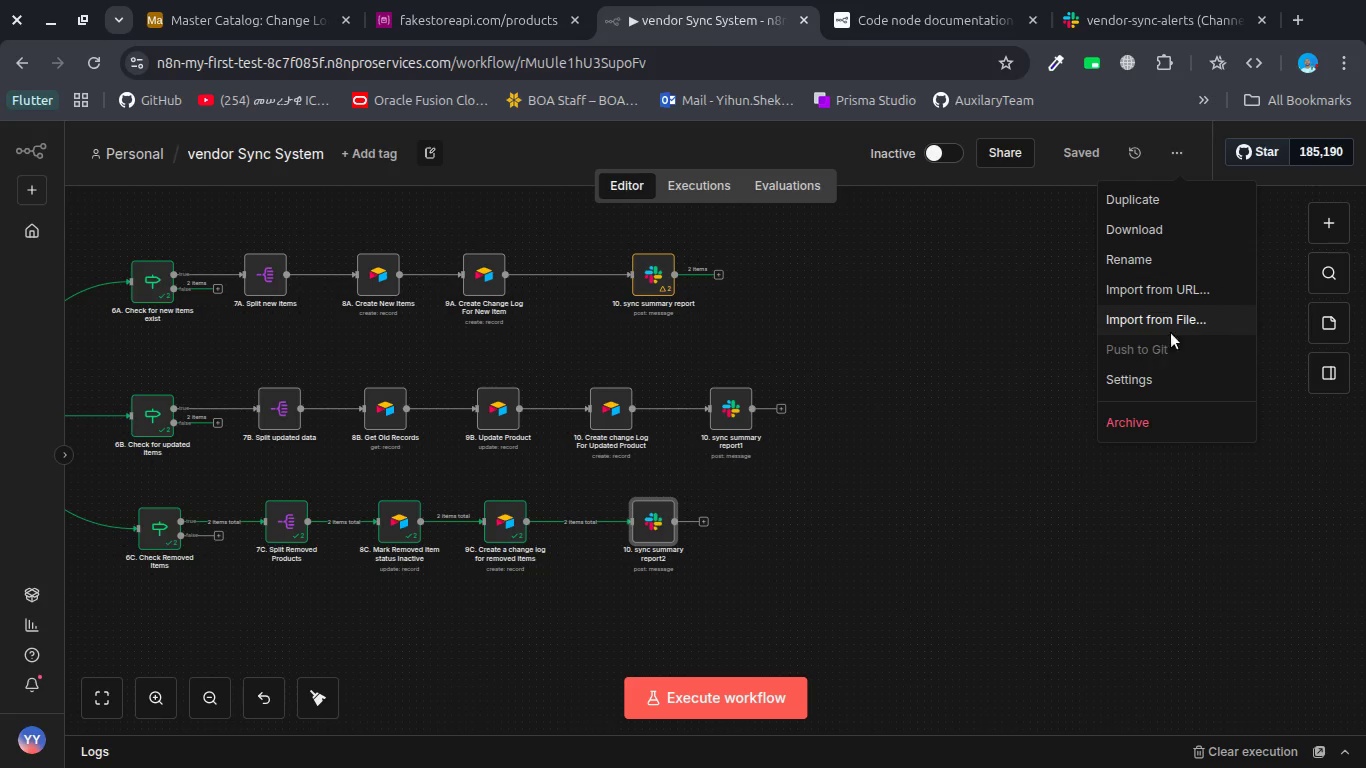 
left_click([1153, 378])
 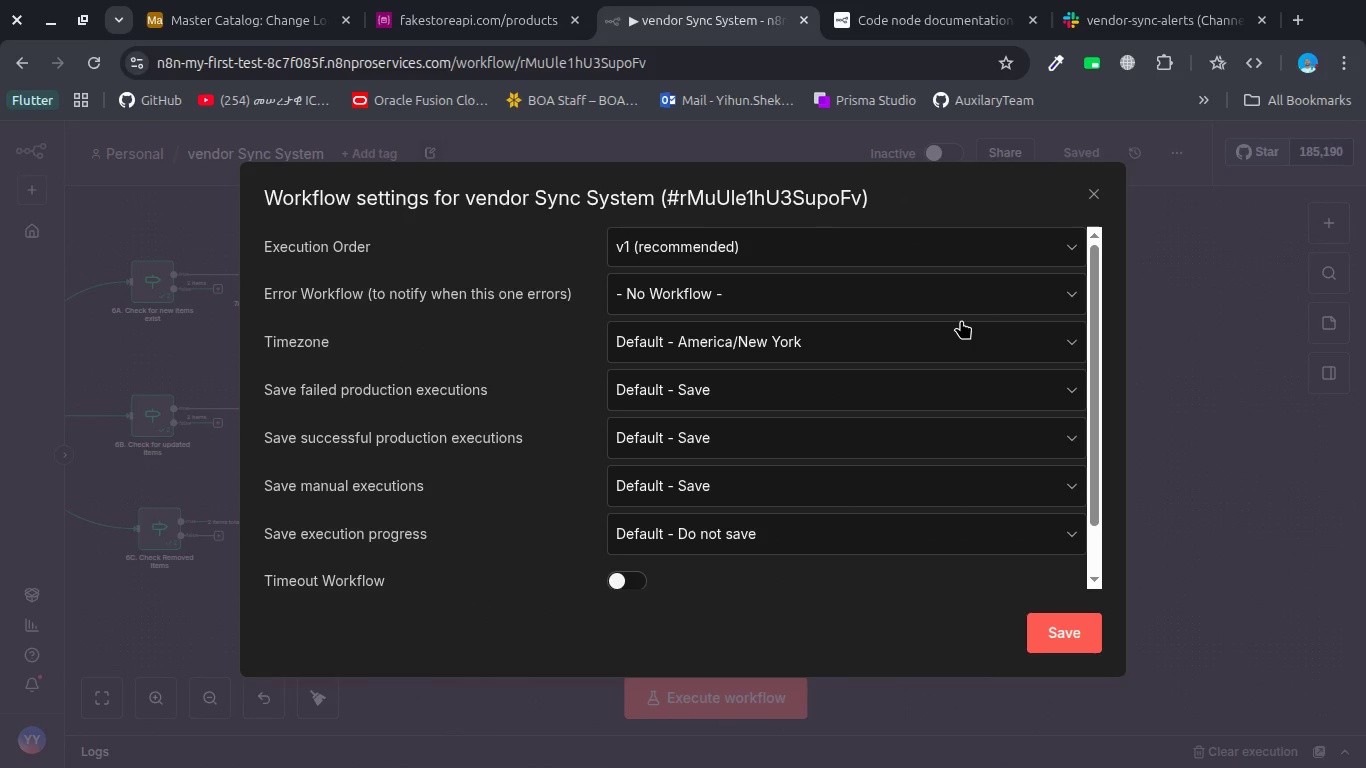 
left_click([993, 296])
 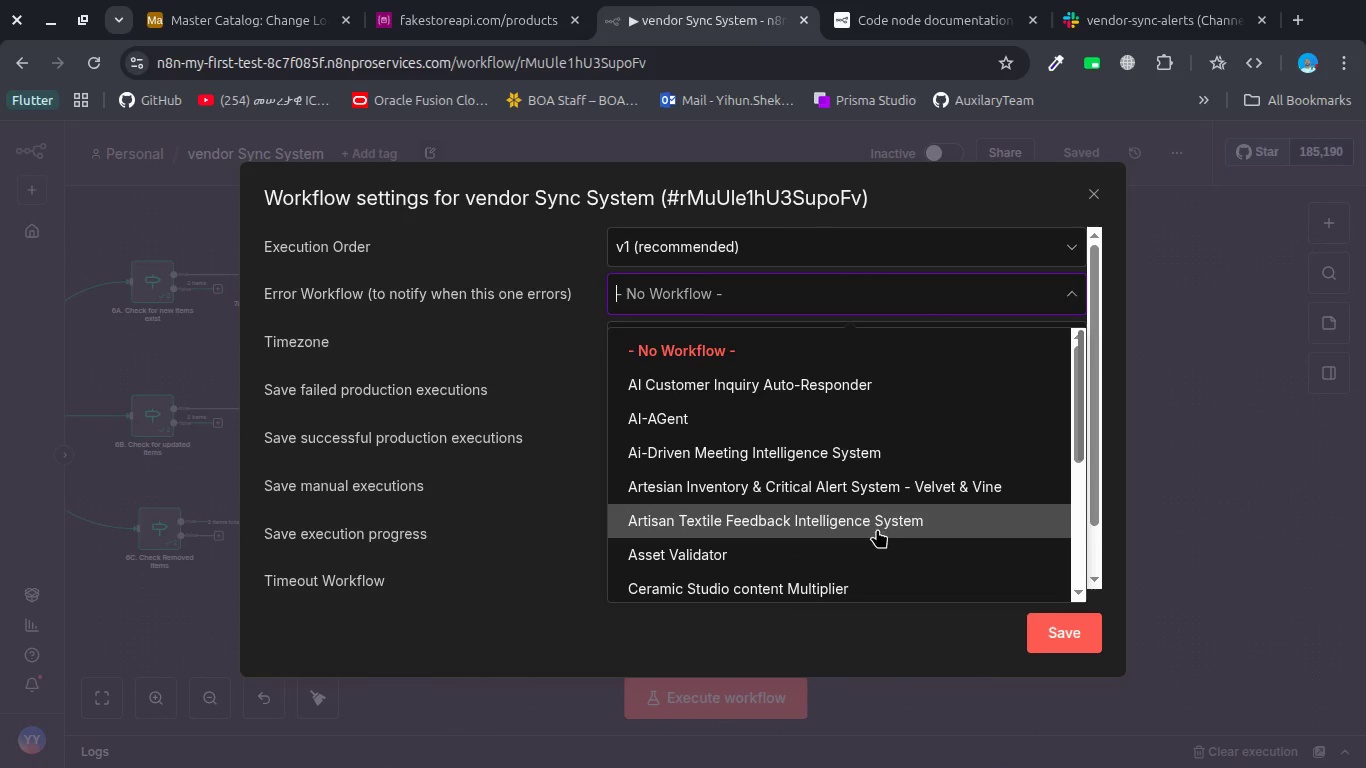 
scroll: coordinate [877, 529], scroll_direction: down, amount: 2.0
 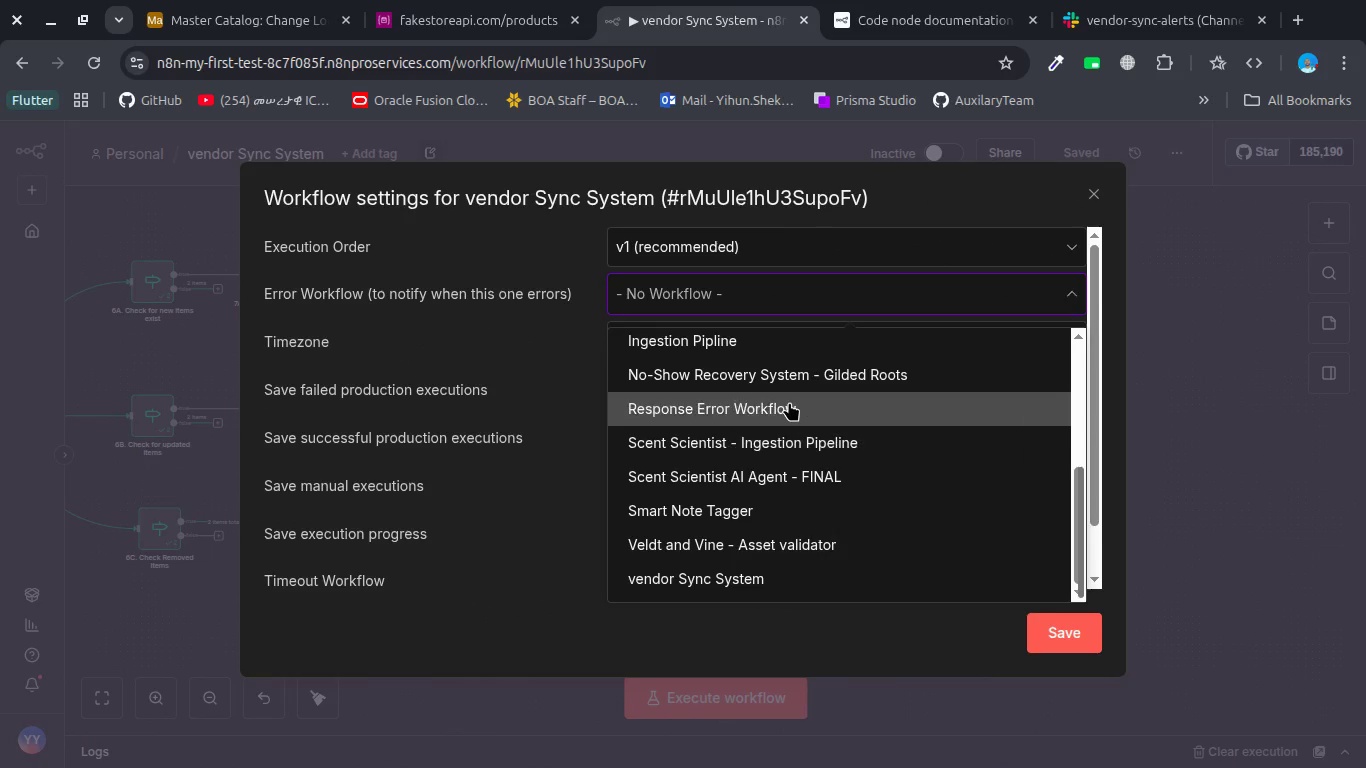 
double_click([789, 402])
 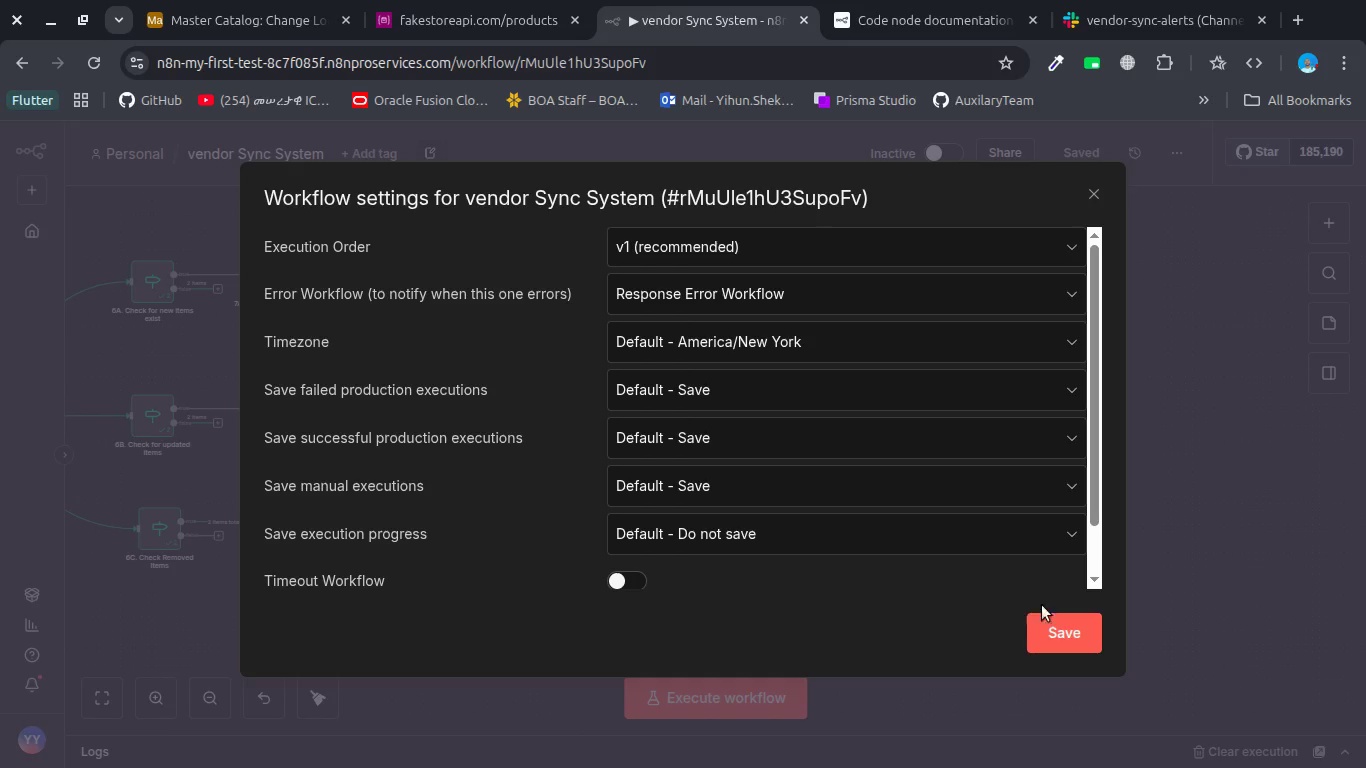 
left_click([1058, 617])
 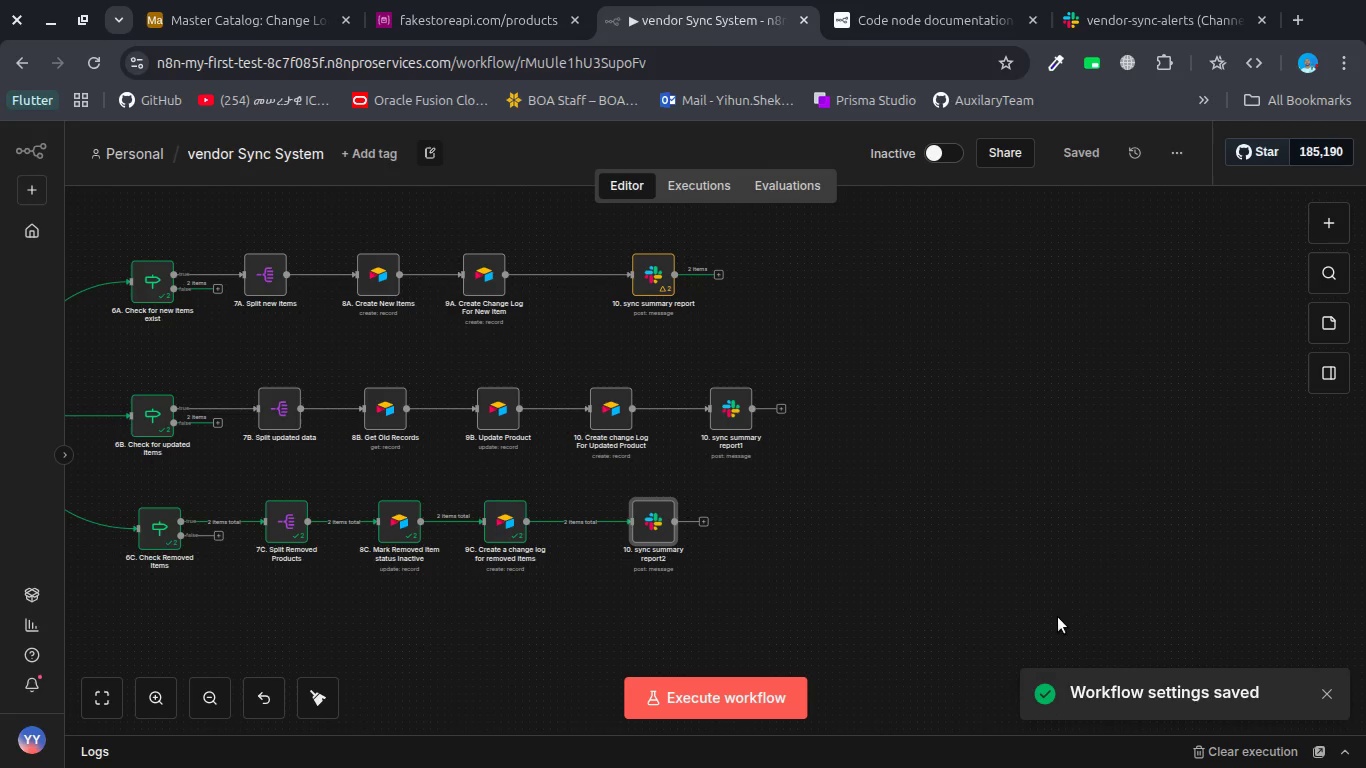 
scroll: coordinate [939, 570], scroll_direction: up, amount: 14.0
 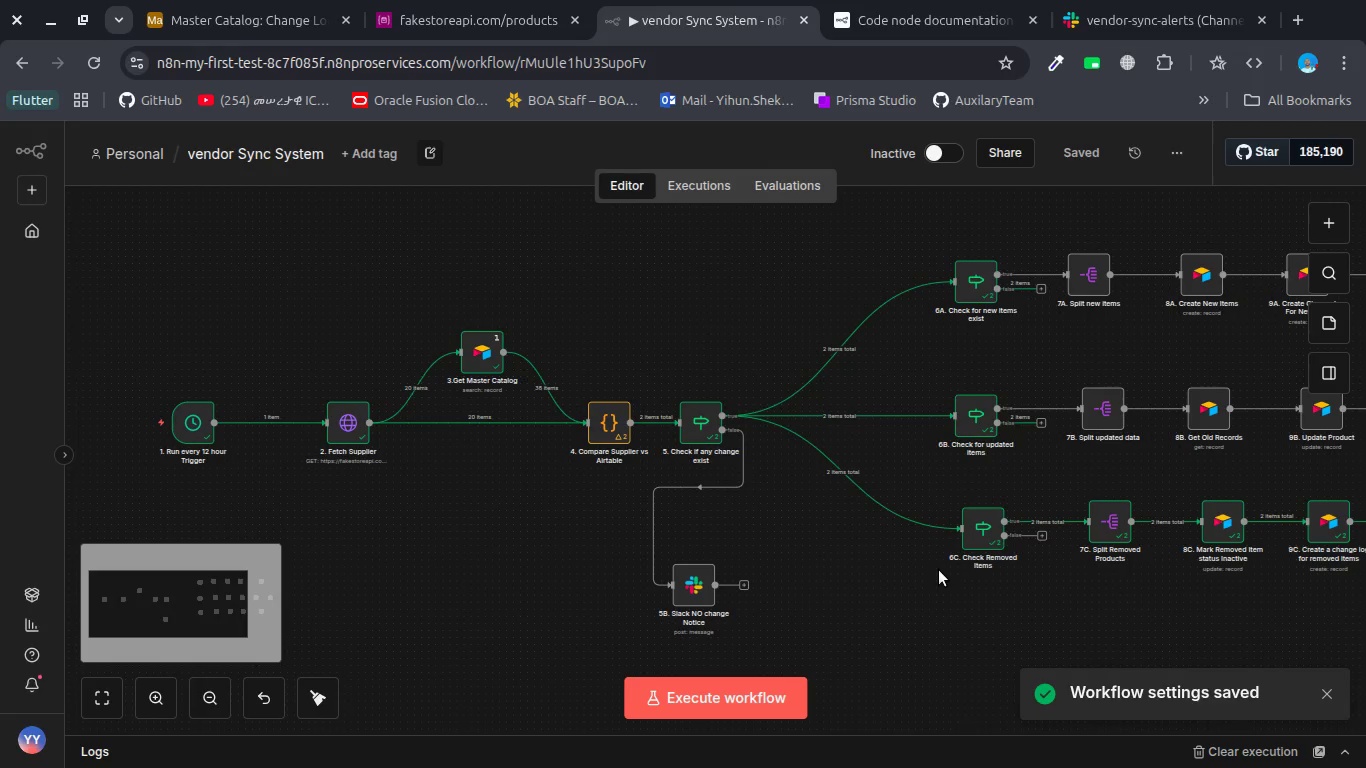 
scroll: coordinate [939, 570], scroll_direction: down, amount: 5.0
 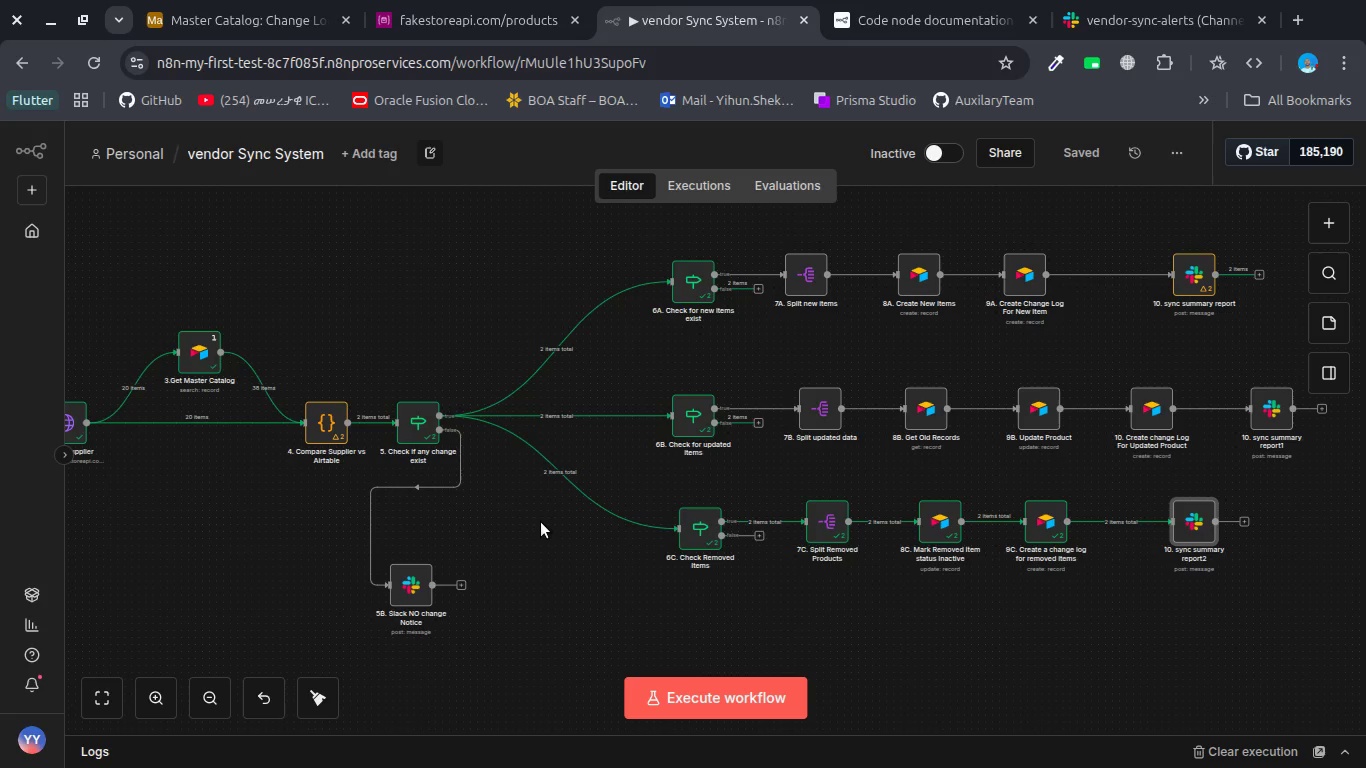 
wait(6.17)
 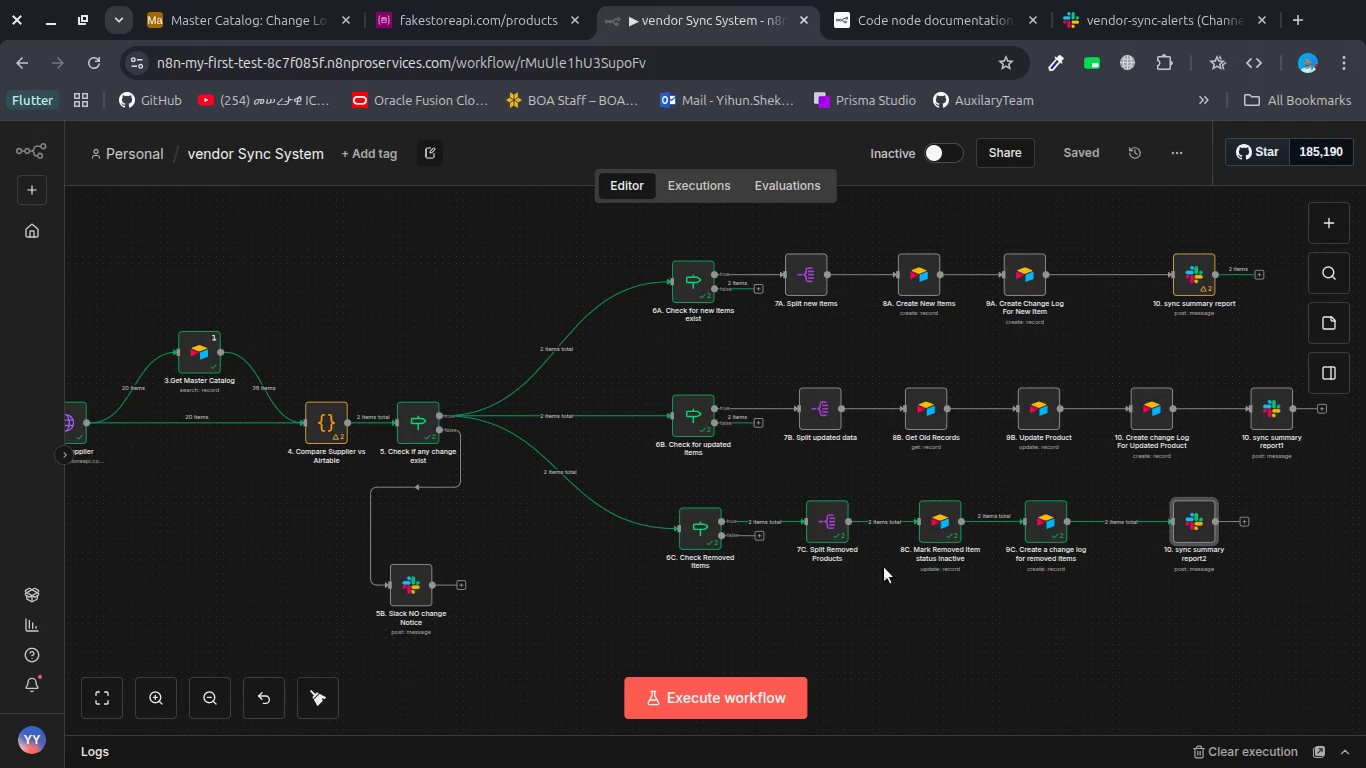 
left_click([271, 33])
 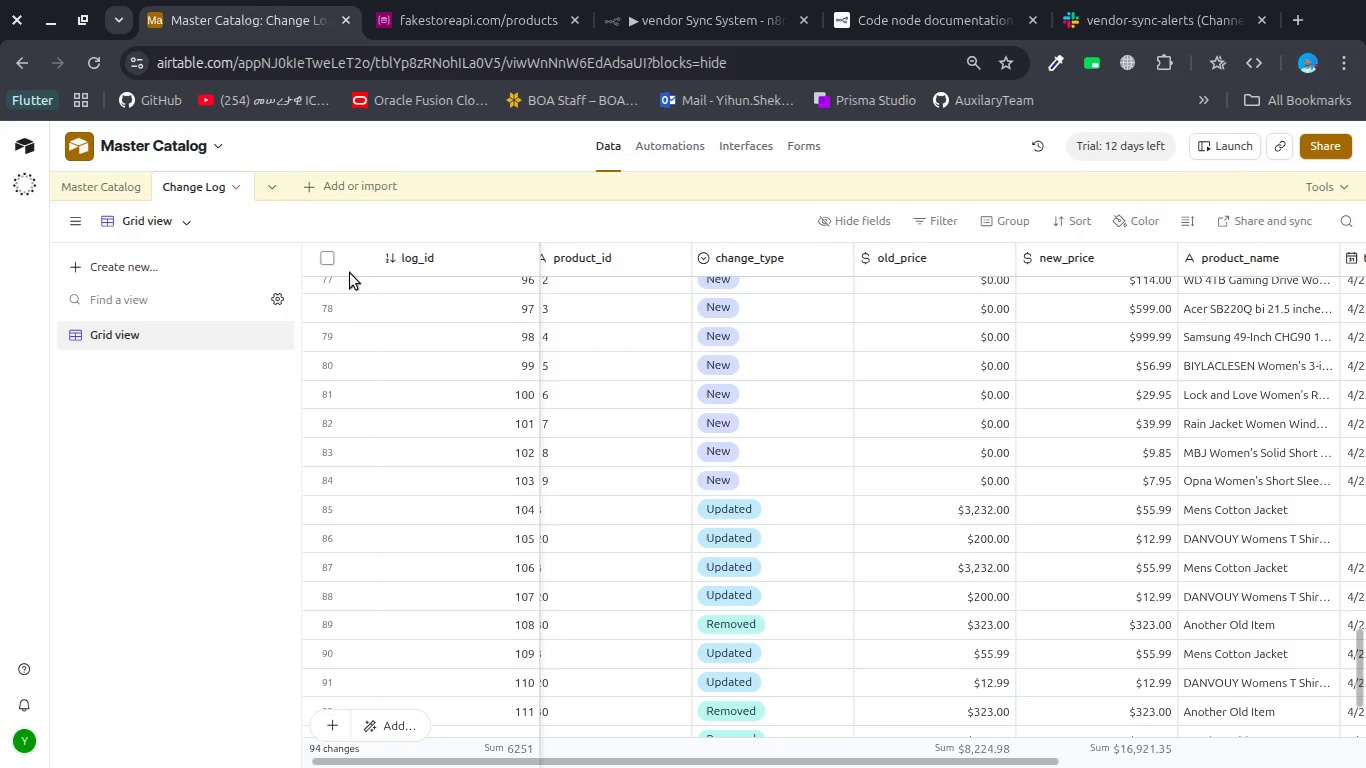 
scroll: coordinate [342, 314], scroll_direction: up, amount: 4.0
 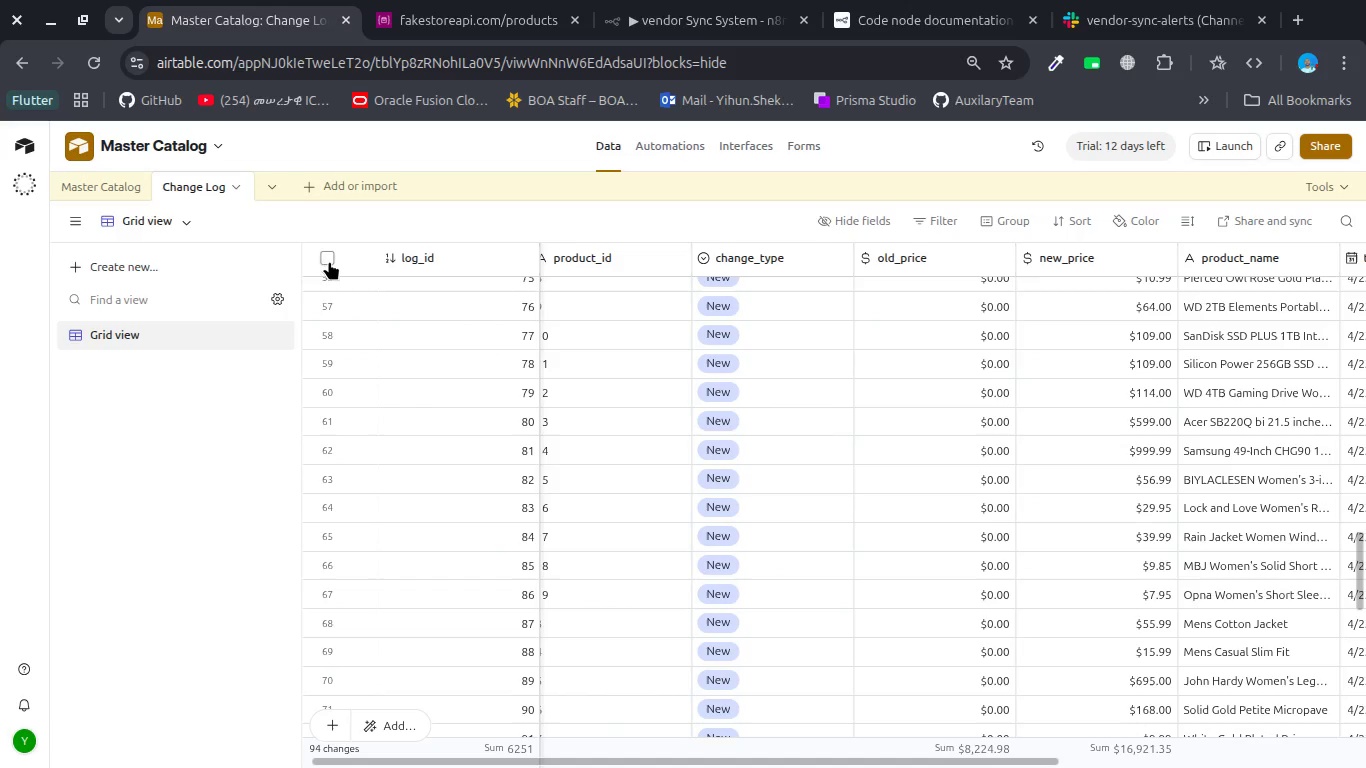 
left_click([329, 261])
 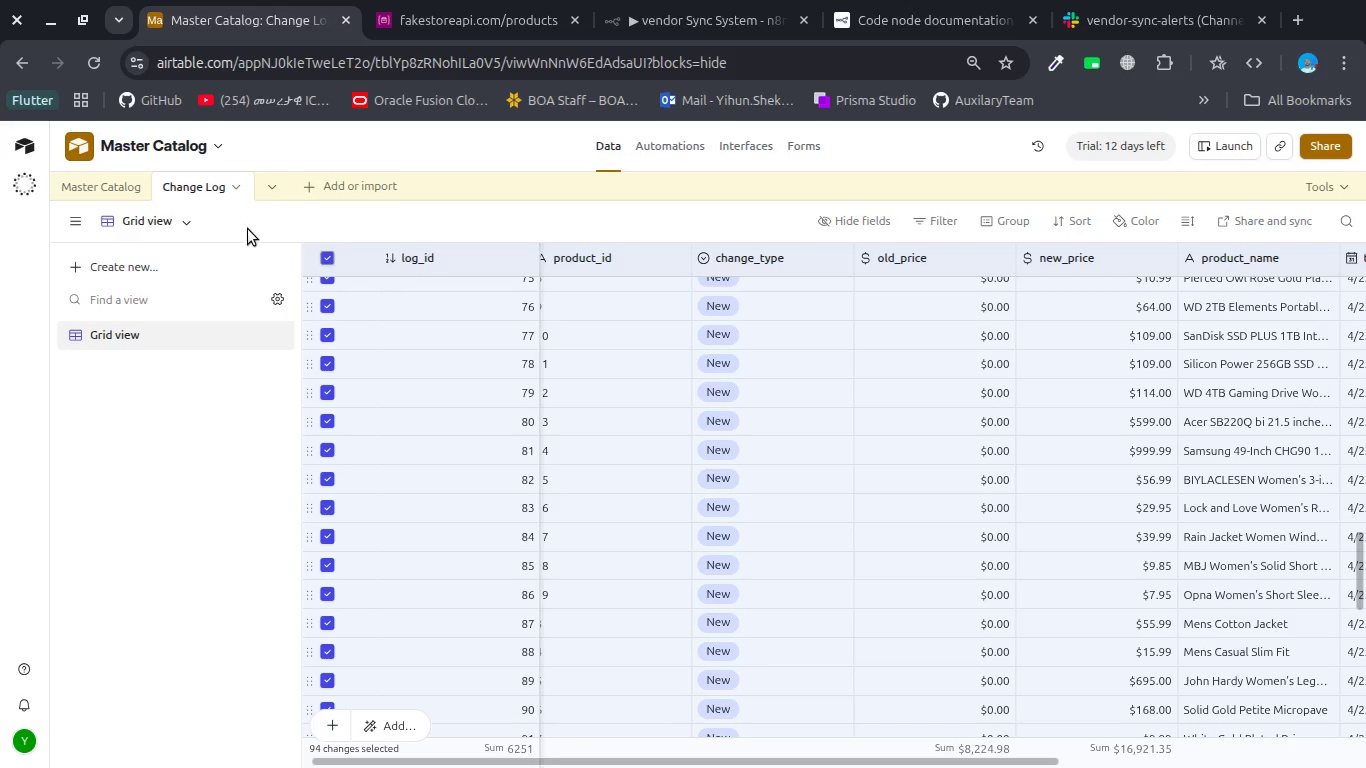 
left_click([81, 188])
 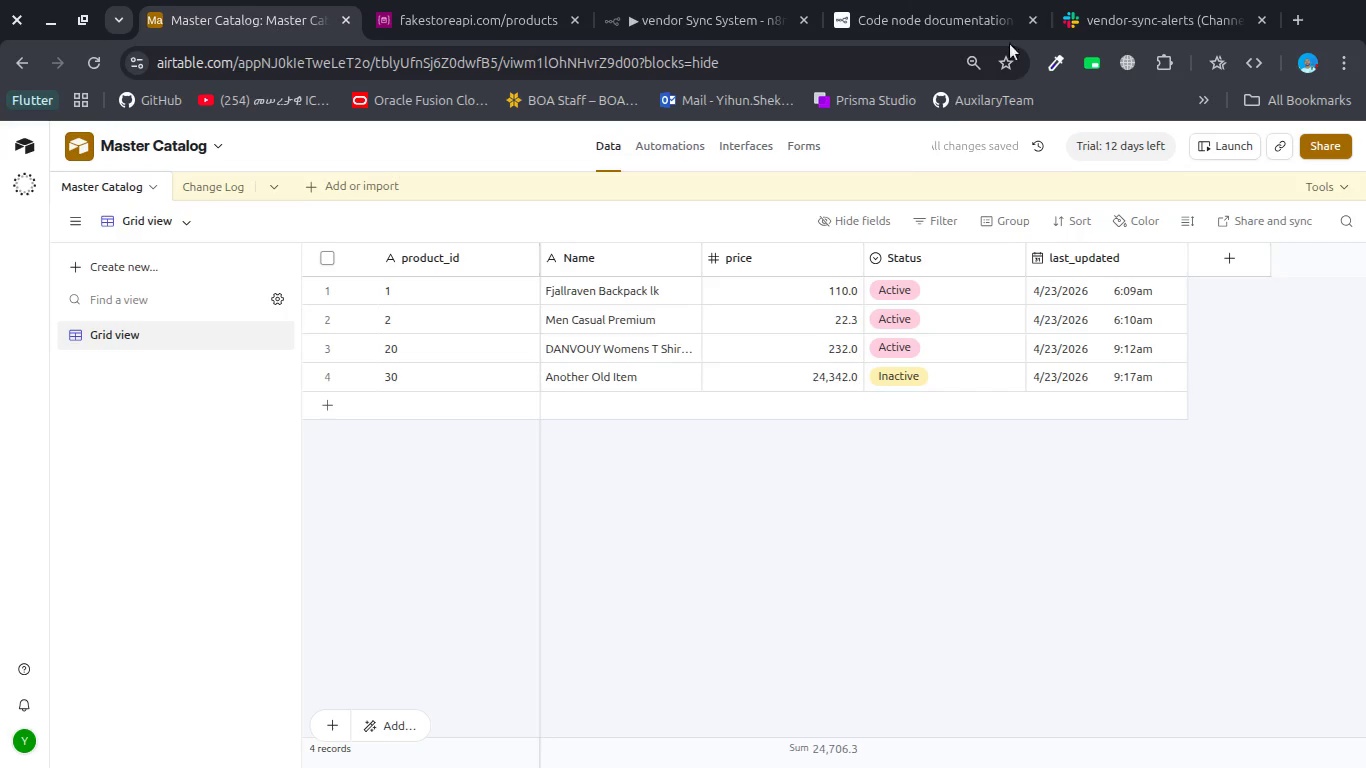 
left_click([1106, 22])
 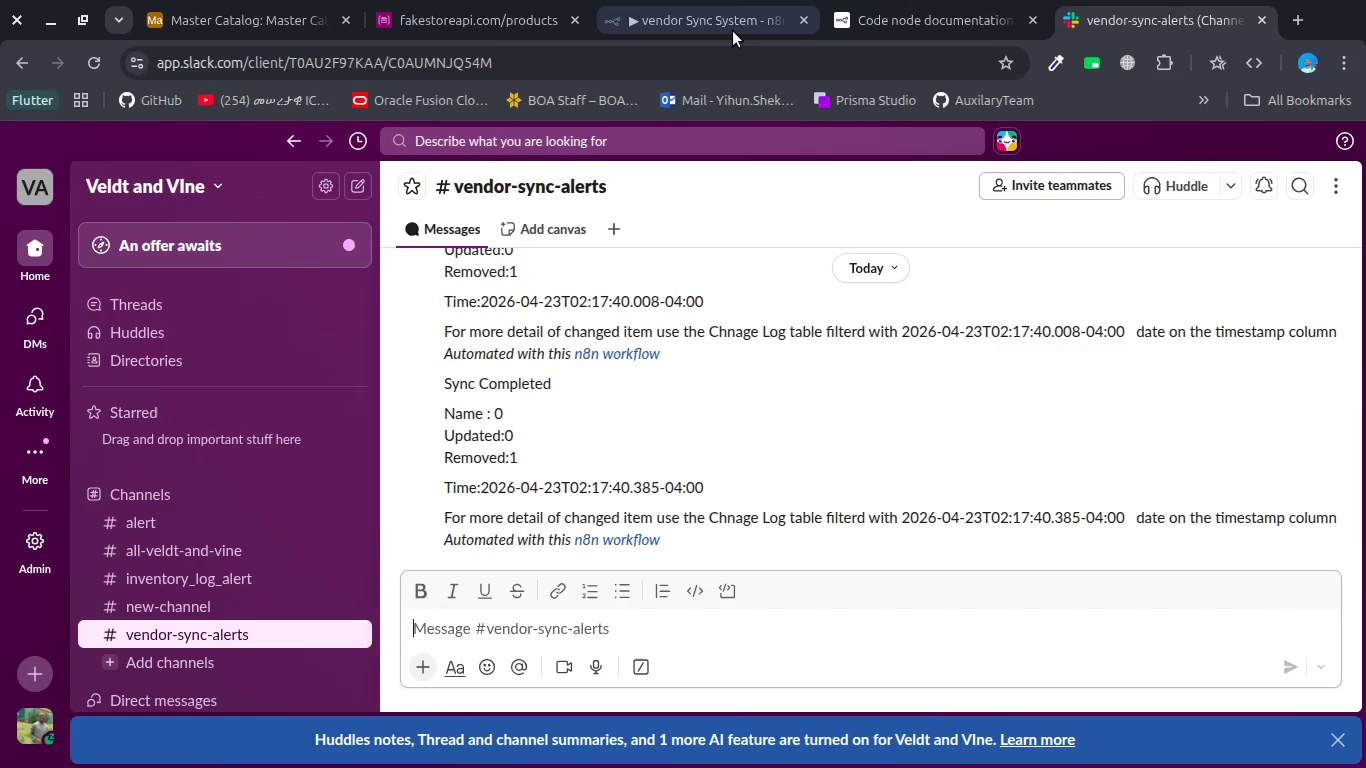 
scroll: coordinate [675, 341], scroll_direction: up, amount: 17.0
 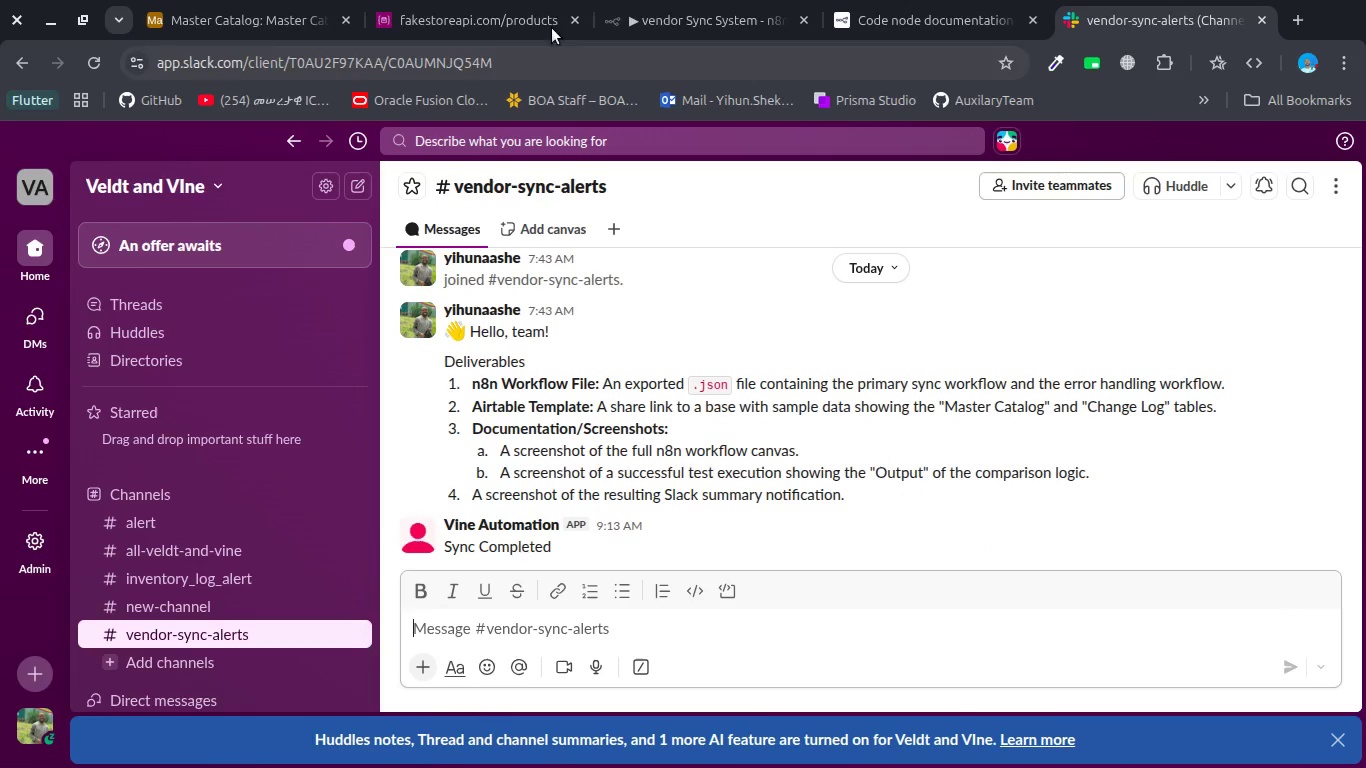 
left_click([685, 37])
 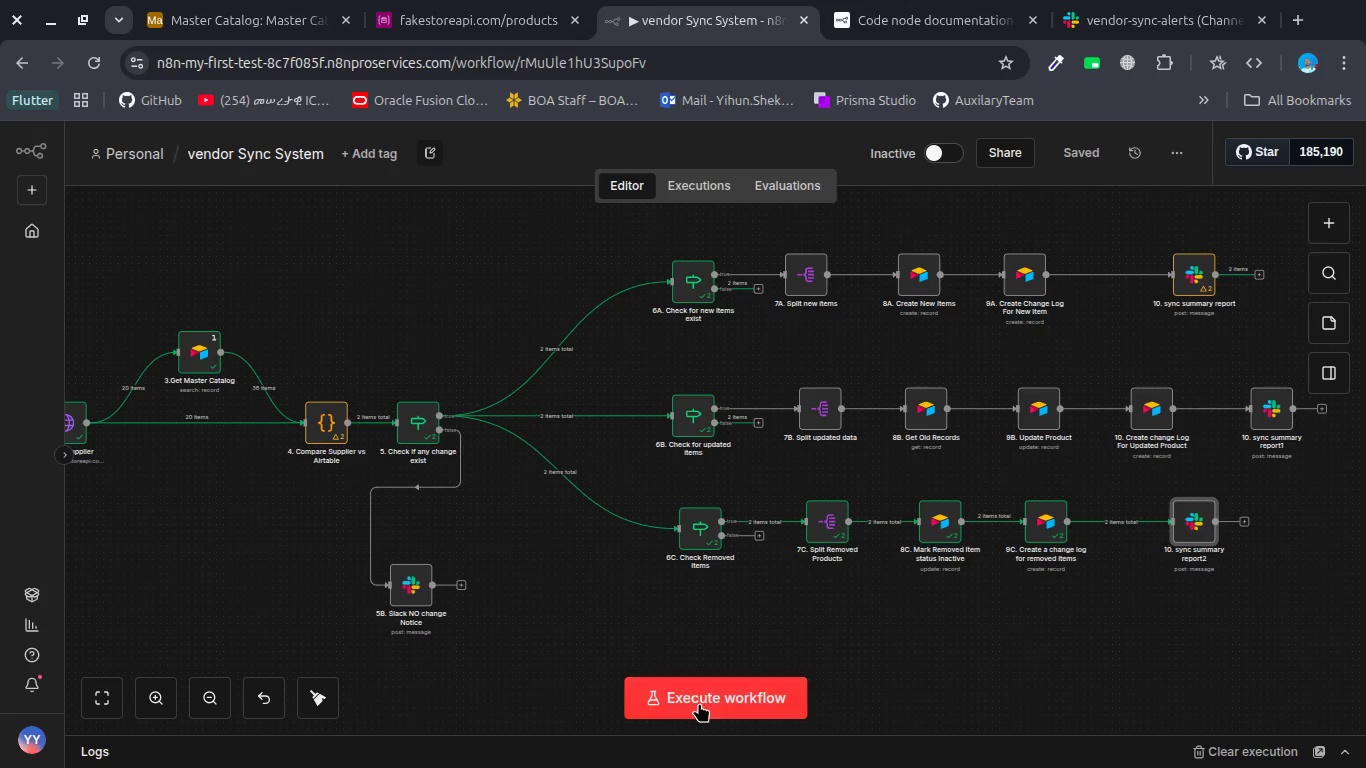 
left_click([699, 703])
 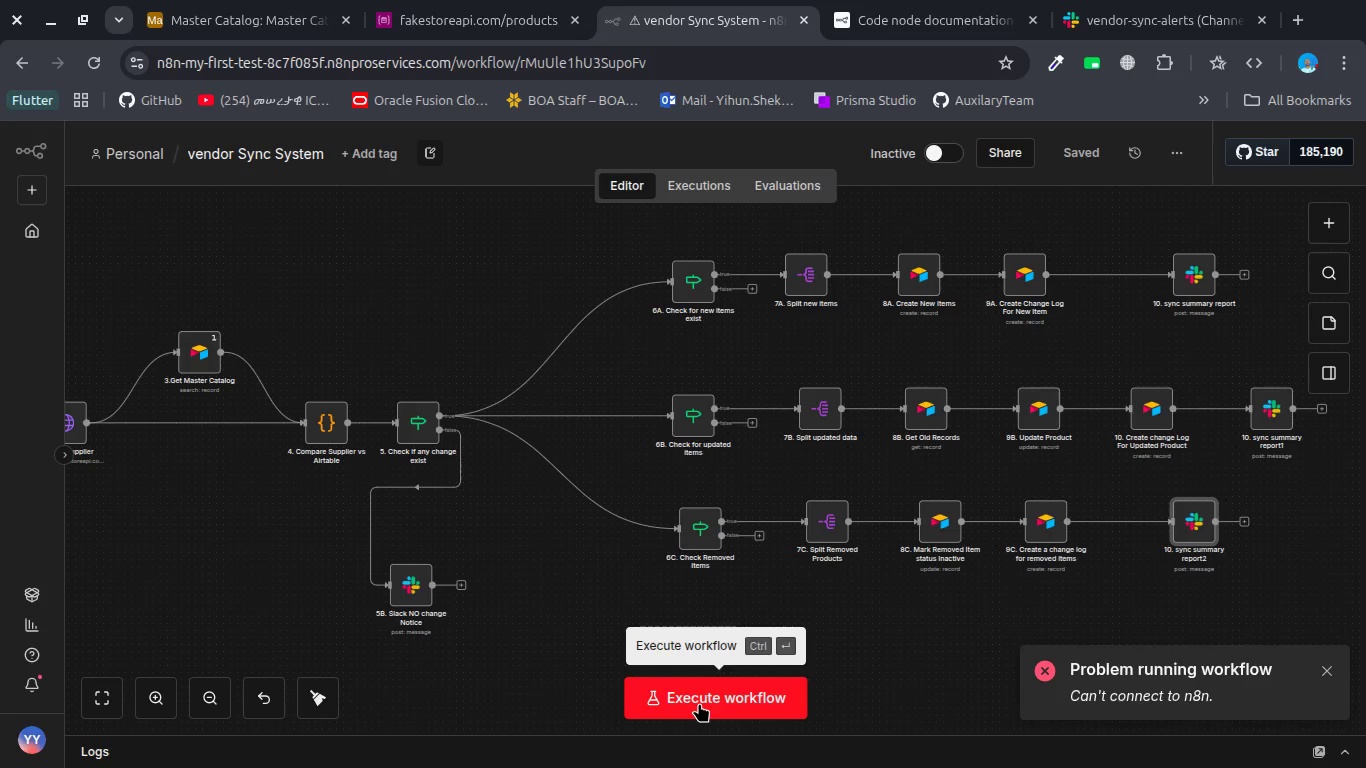 
left_click([699, 703])
 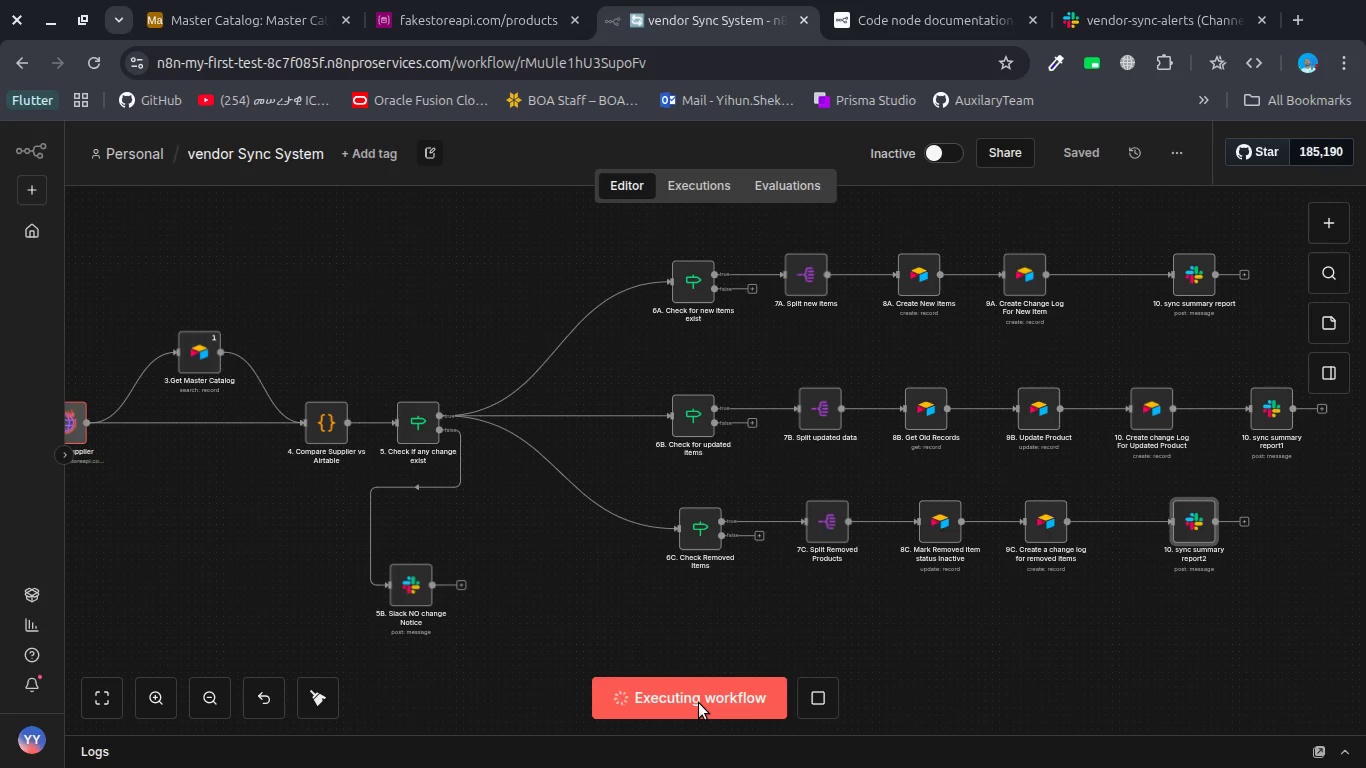 
wait(8.5)
 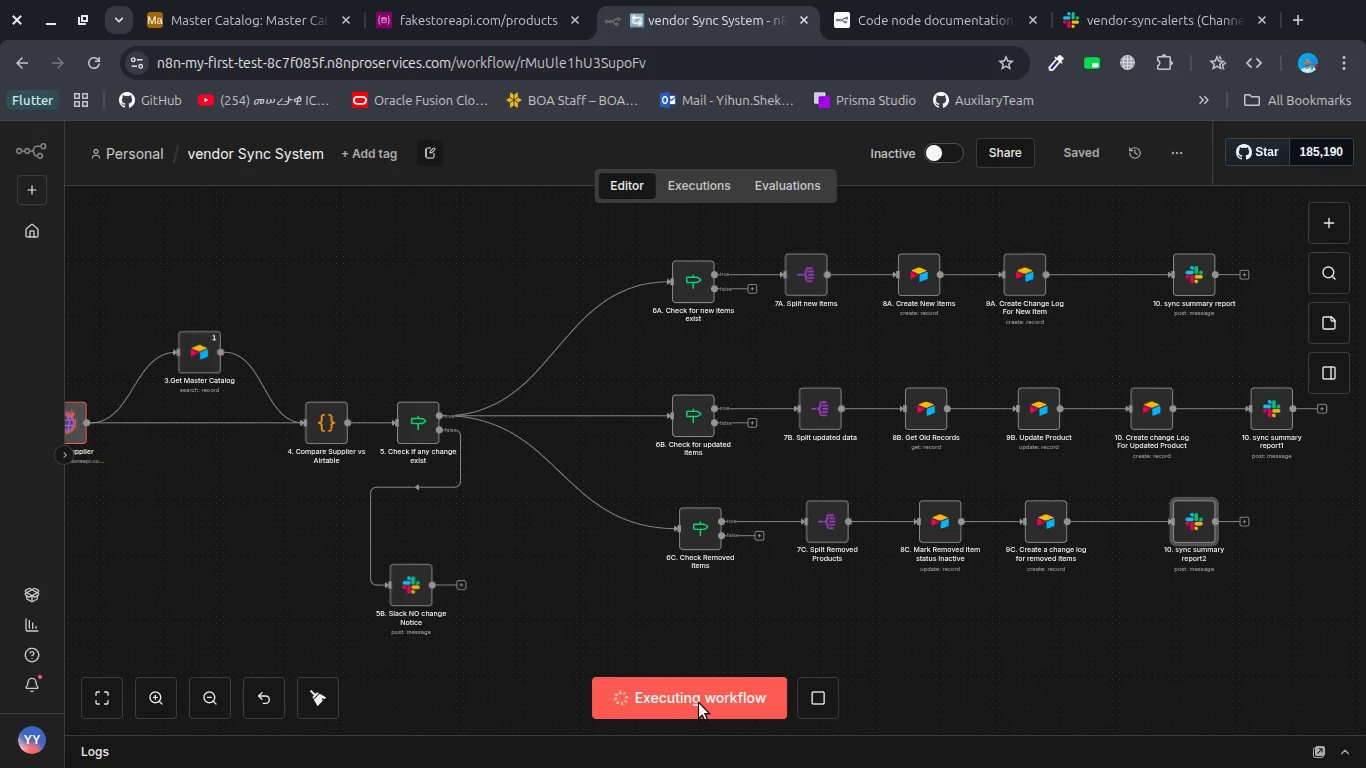 
scroll: coordinate [893, 588], scroll_direction: down, amount: 6.0
 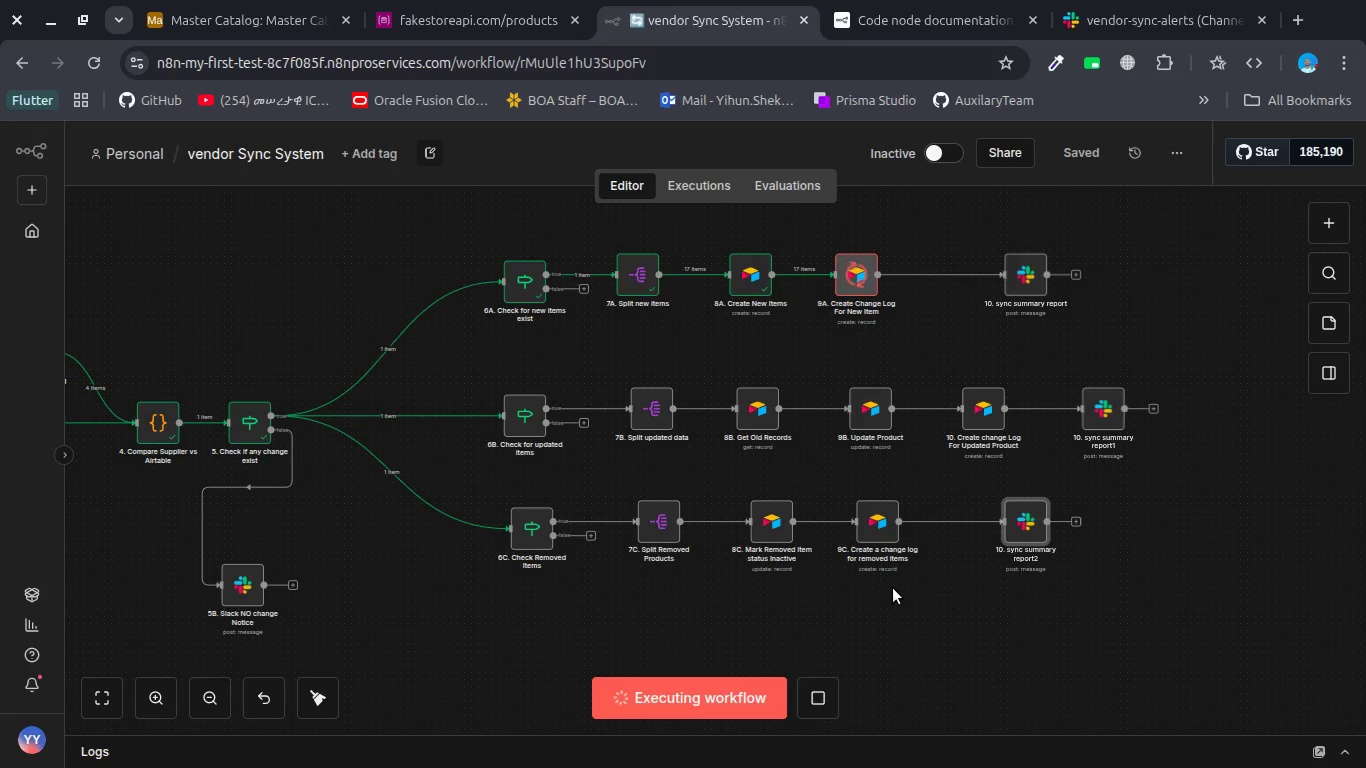 
wait(24.39)
 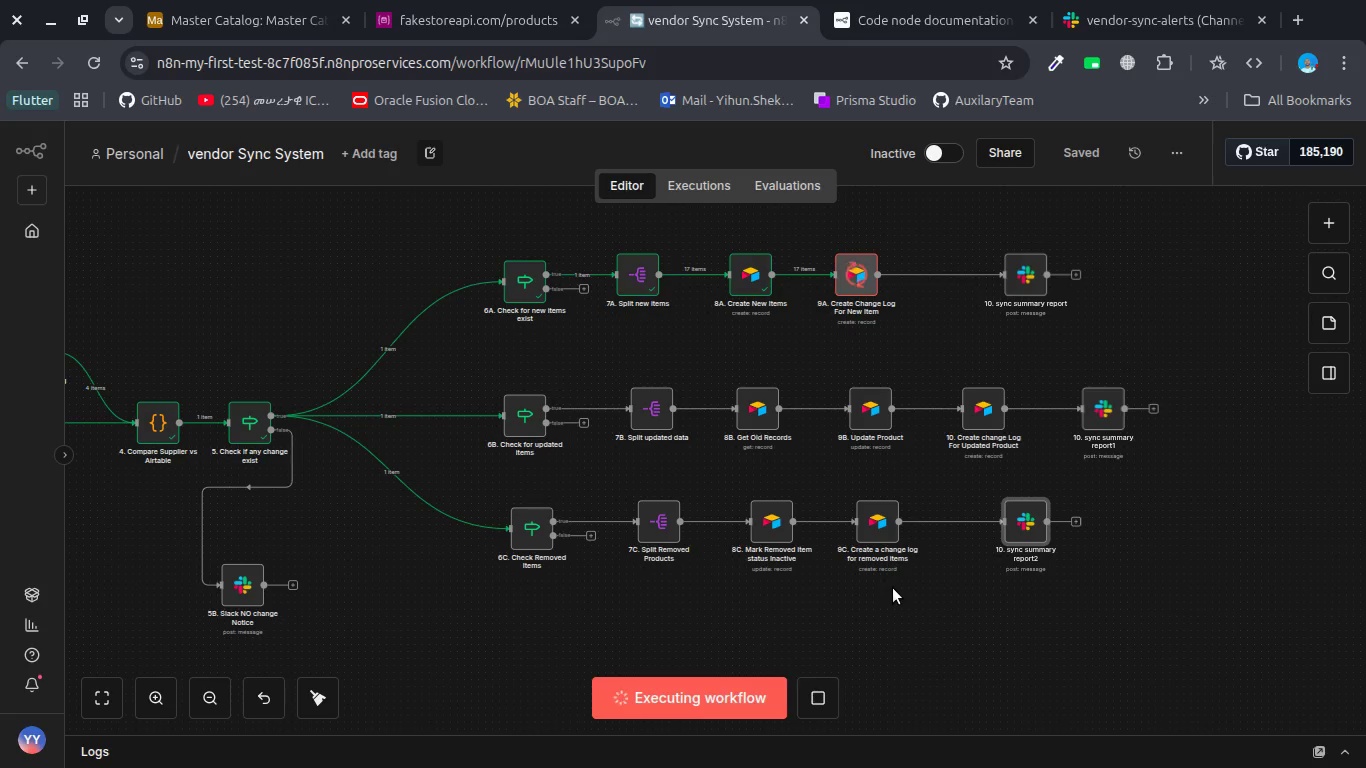 
left_click_drag(start_coordinate=[1026, 527], to_coordinate=[1058, 526])
 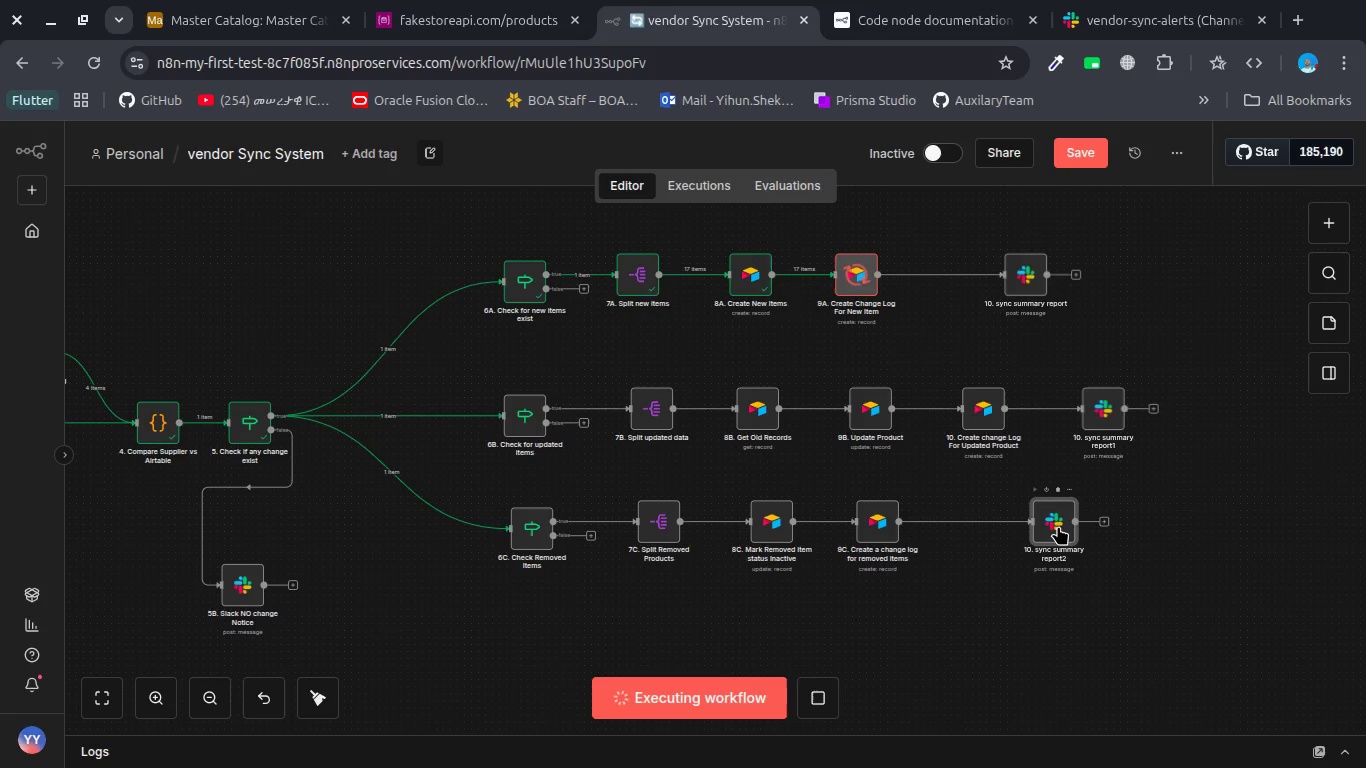 
left_click_drag(start_coordinate=[1058, 526], to_coordinate=[1047, 526])
 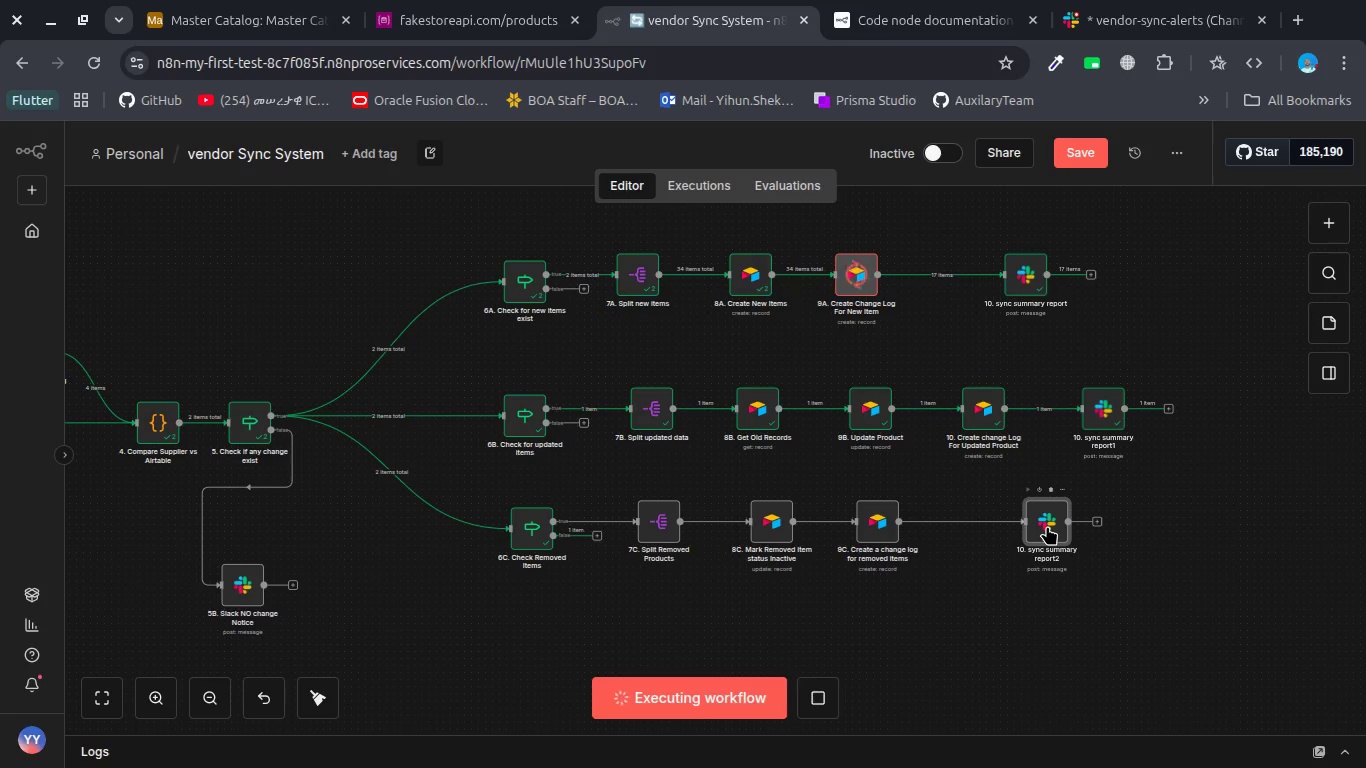 
wait(52.71)
 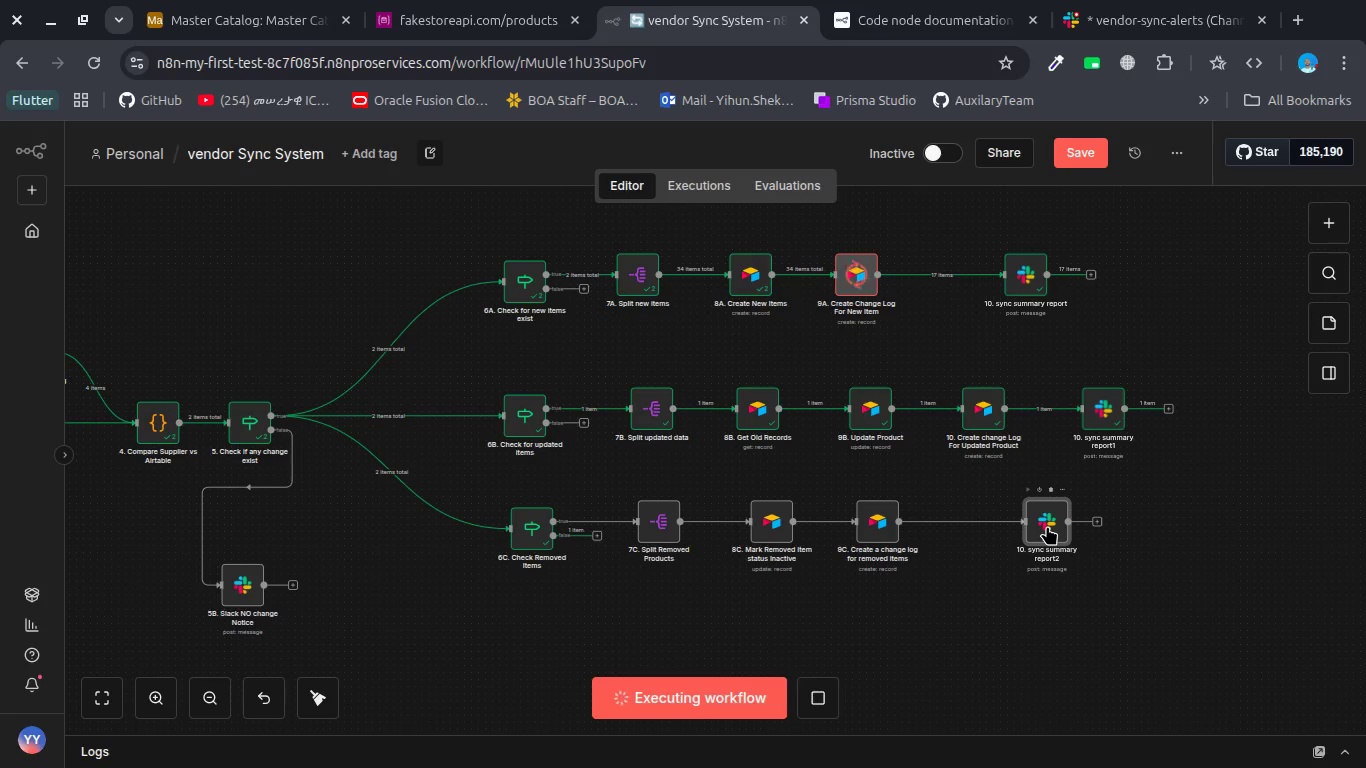 
left_click([1173, 30])
 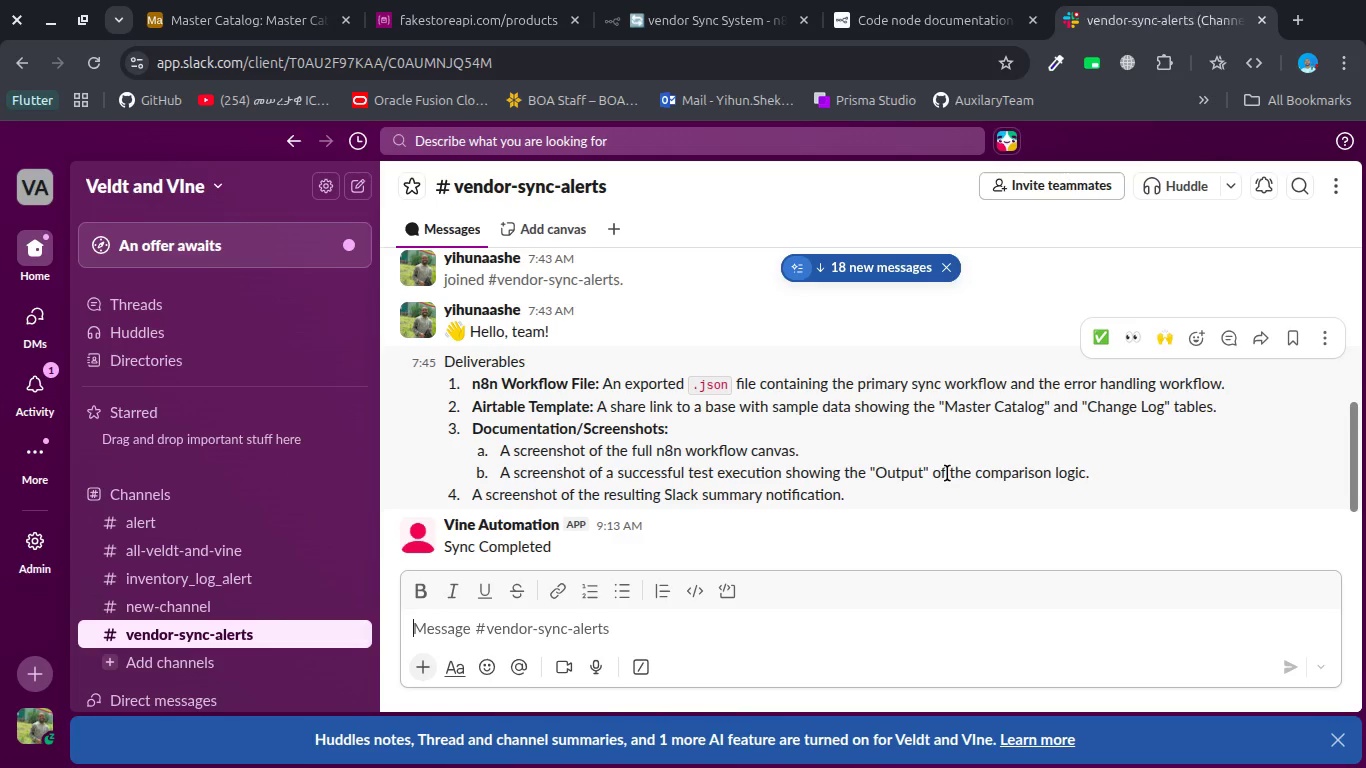 
scroll: coordinate [947, 473], scroll_direction: down, amount: 46.0
 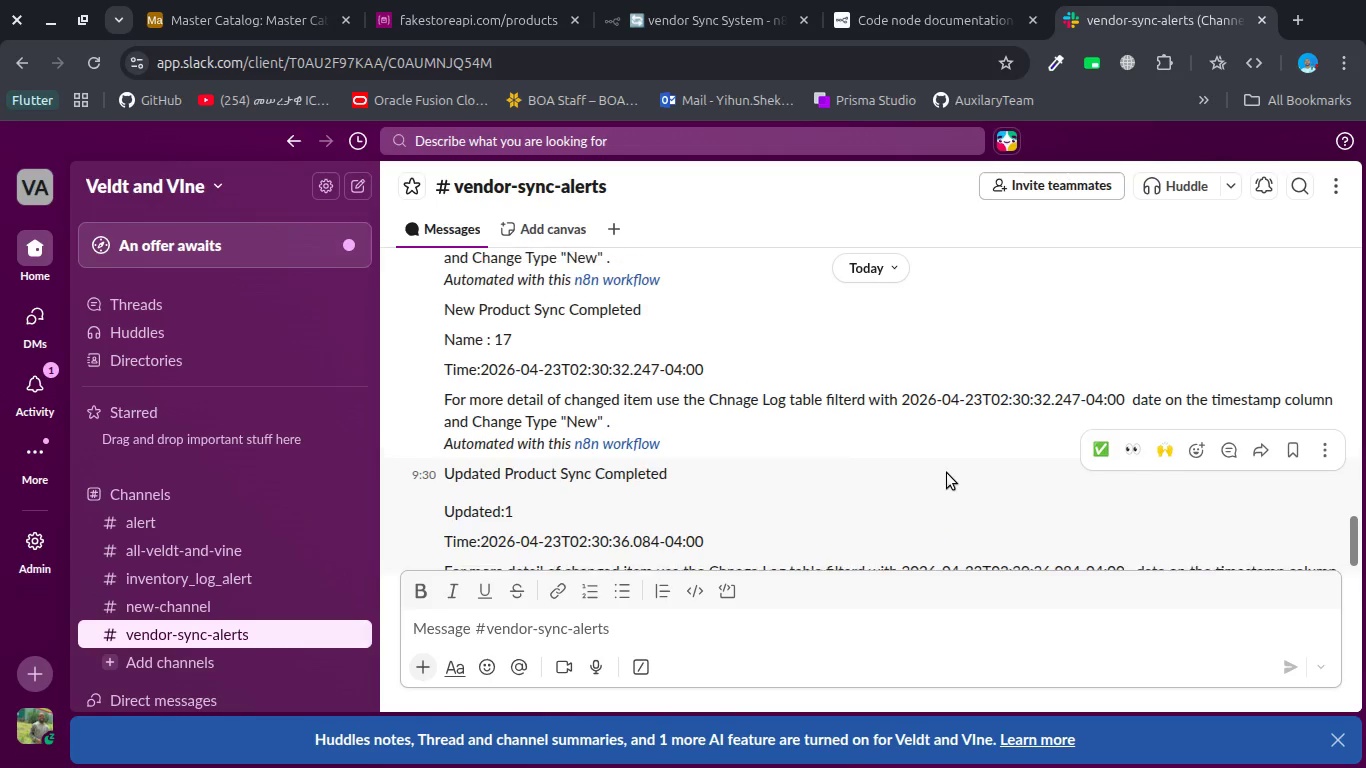 
scroll: coordinate [947, 473], scroll_direction: up, amount: 1.0
 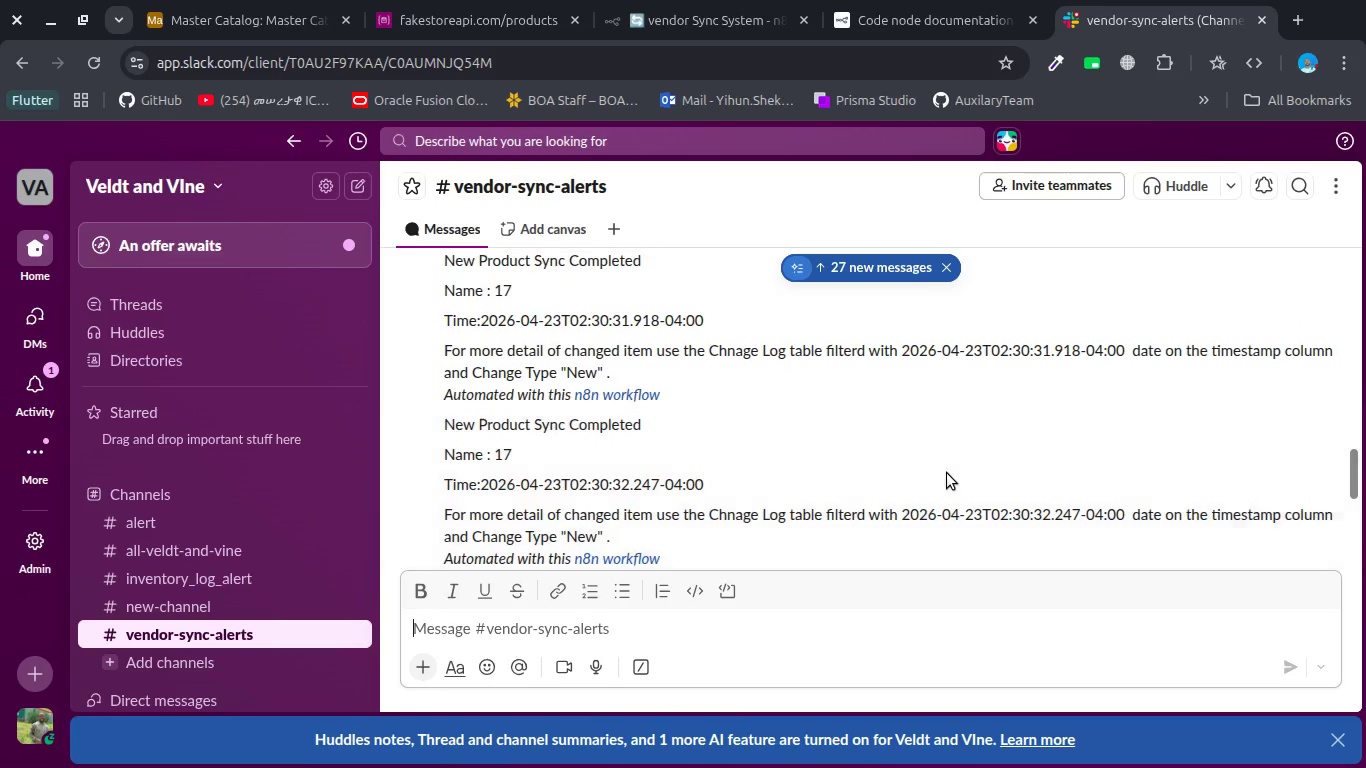 
scroll: coordinate [947, 473], scroll_direction: down, amount: 4.0
 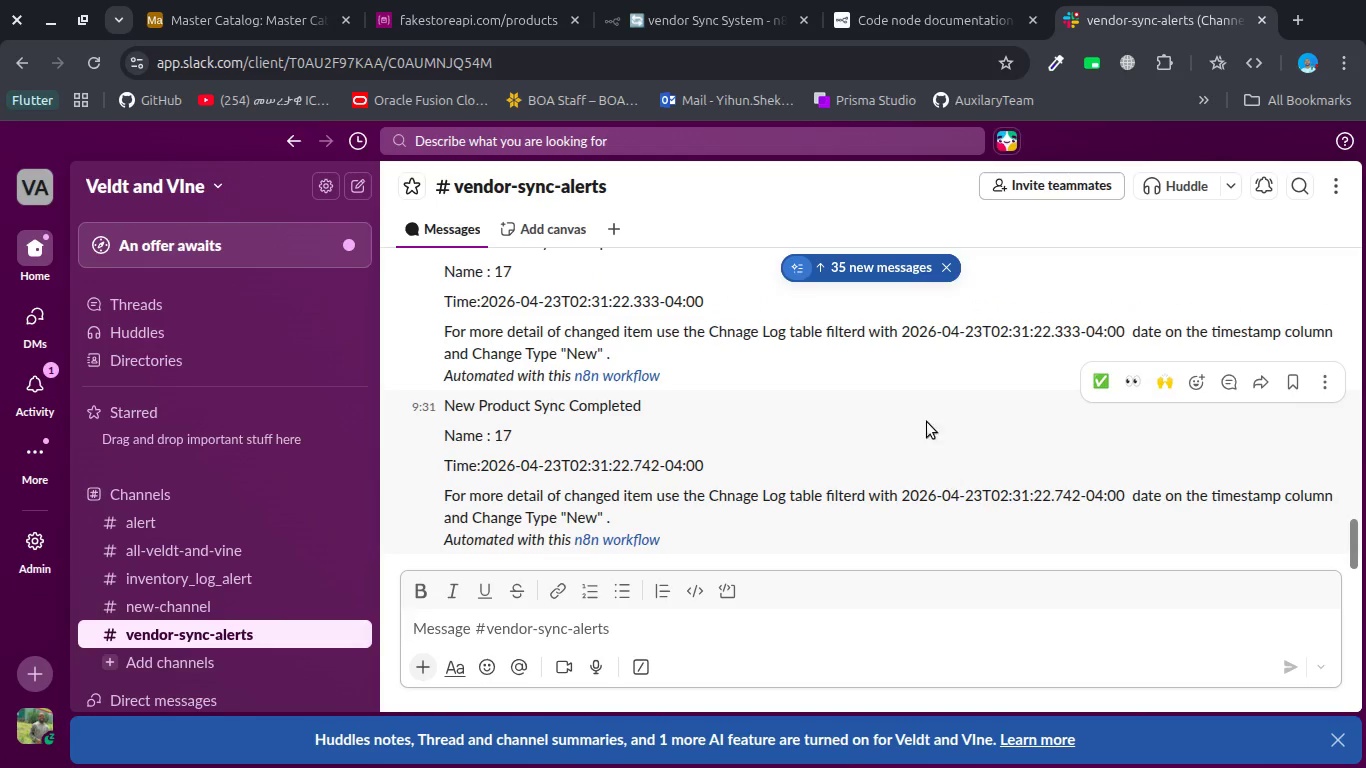 
left_click([718, 9])
 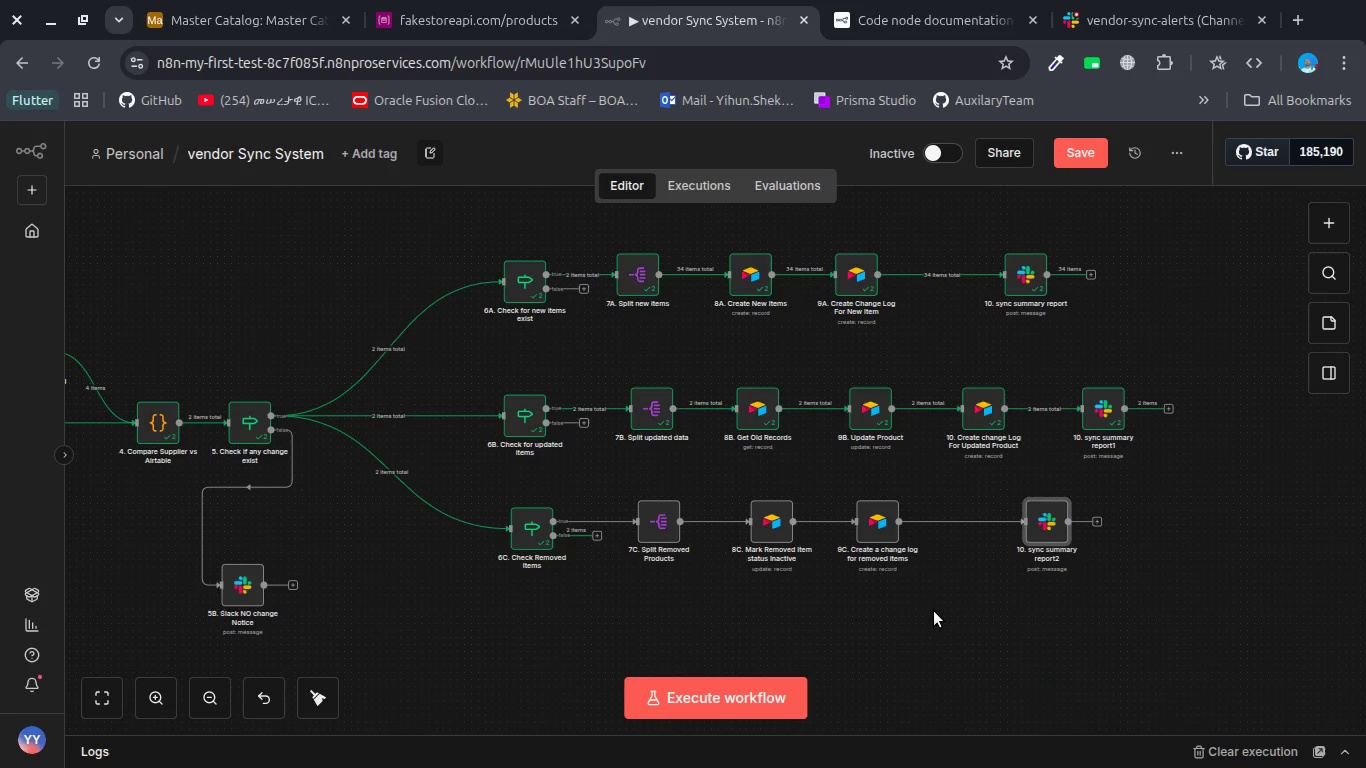 
wait(10.31)
 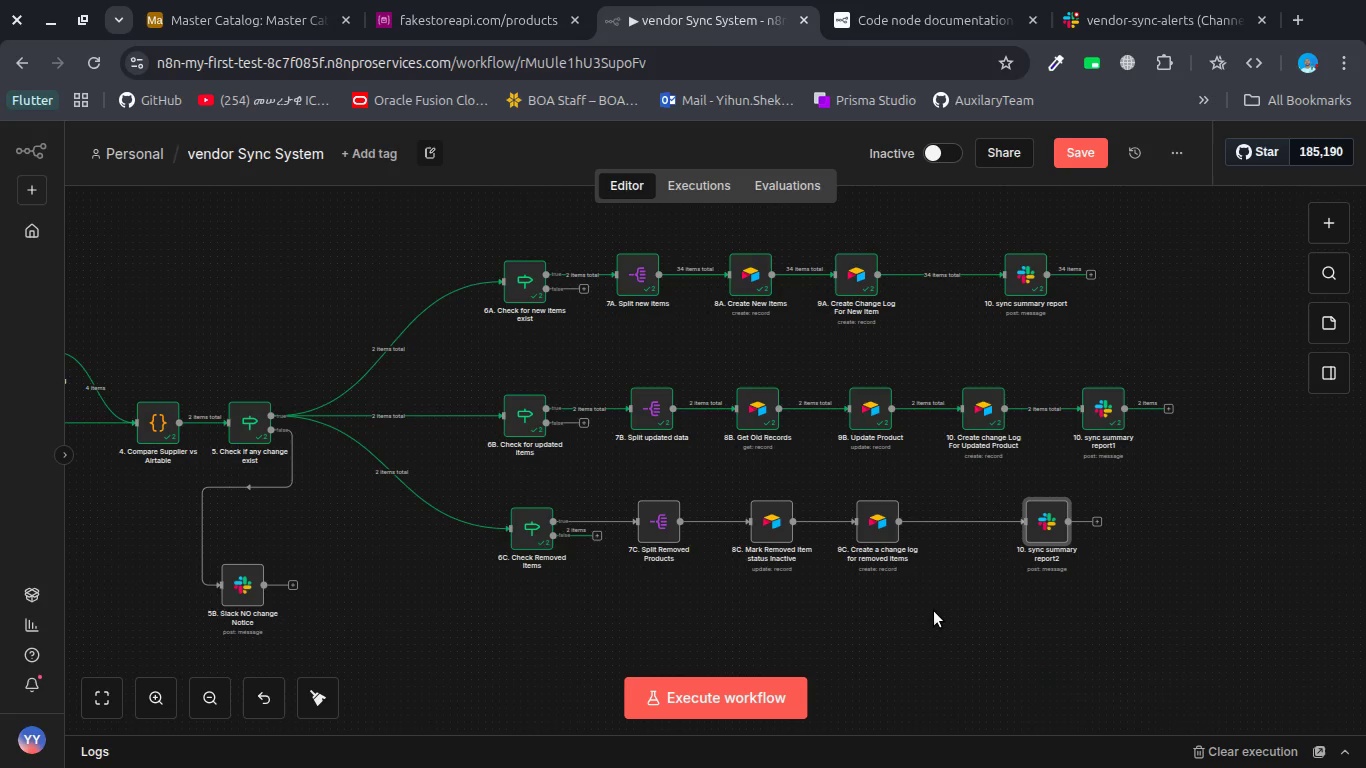 
double_click([536, 521])
 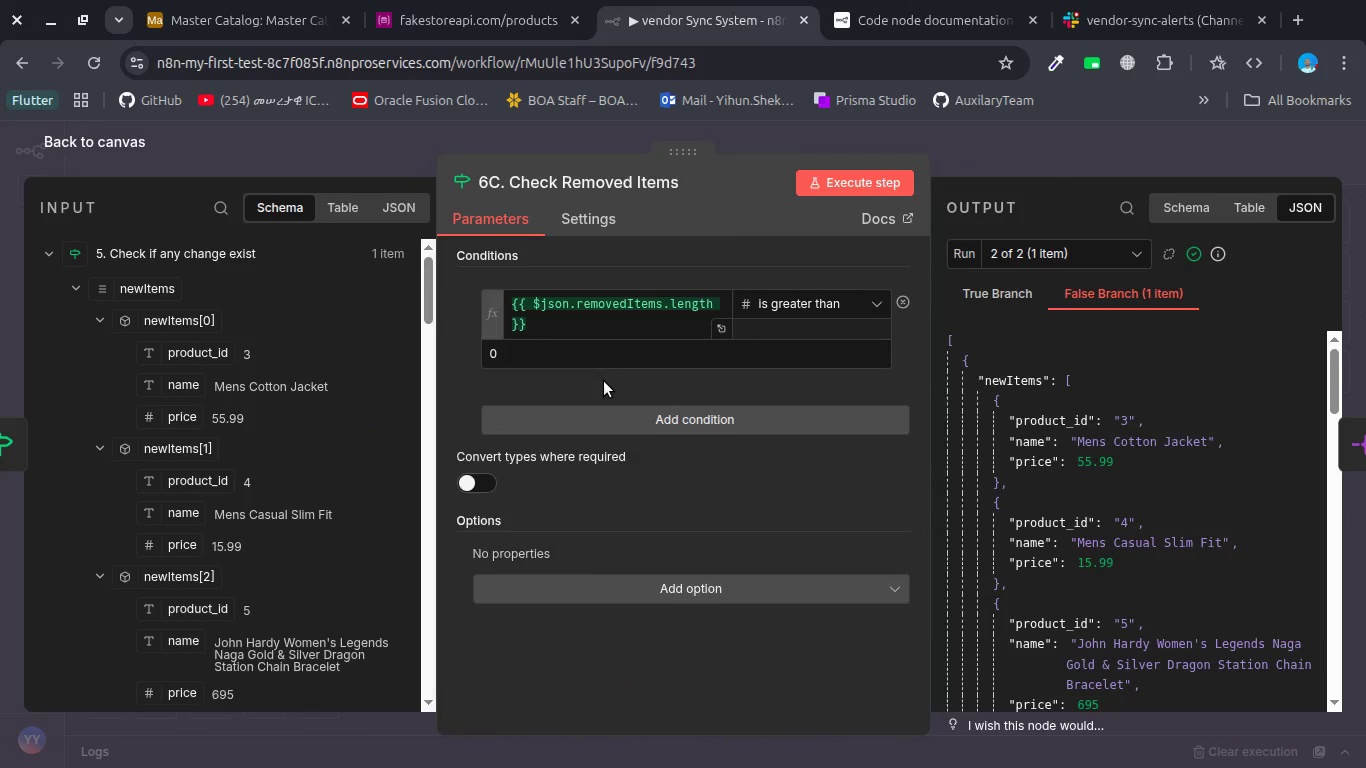 
wait(5.76)
 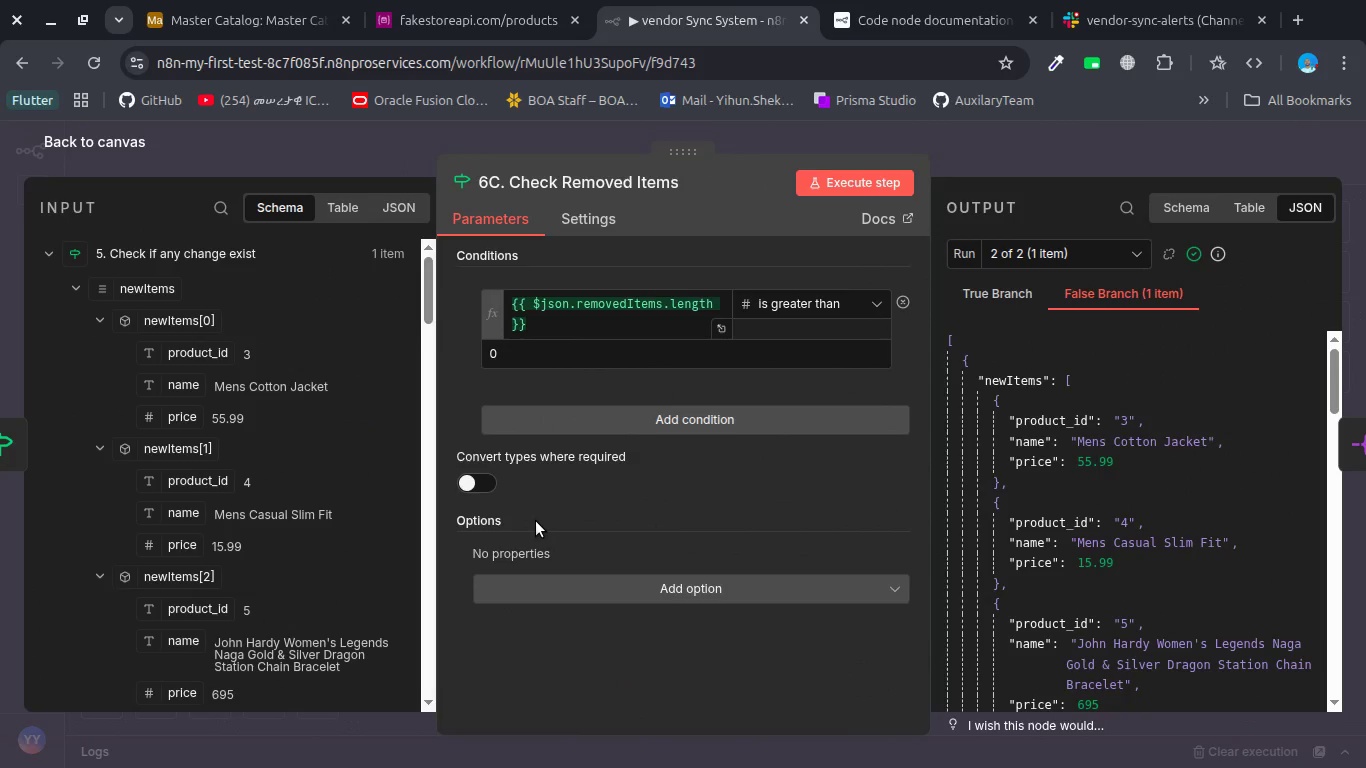 
scroll: coordinate [1060, 519], scroll_direction: down, amount: 23.0
 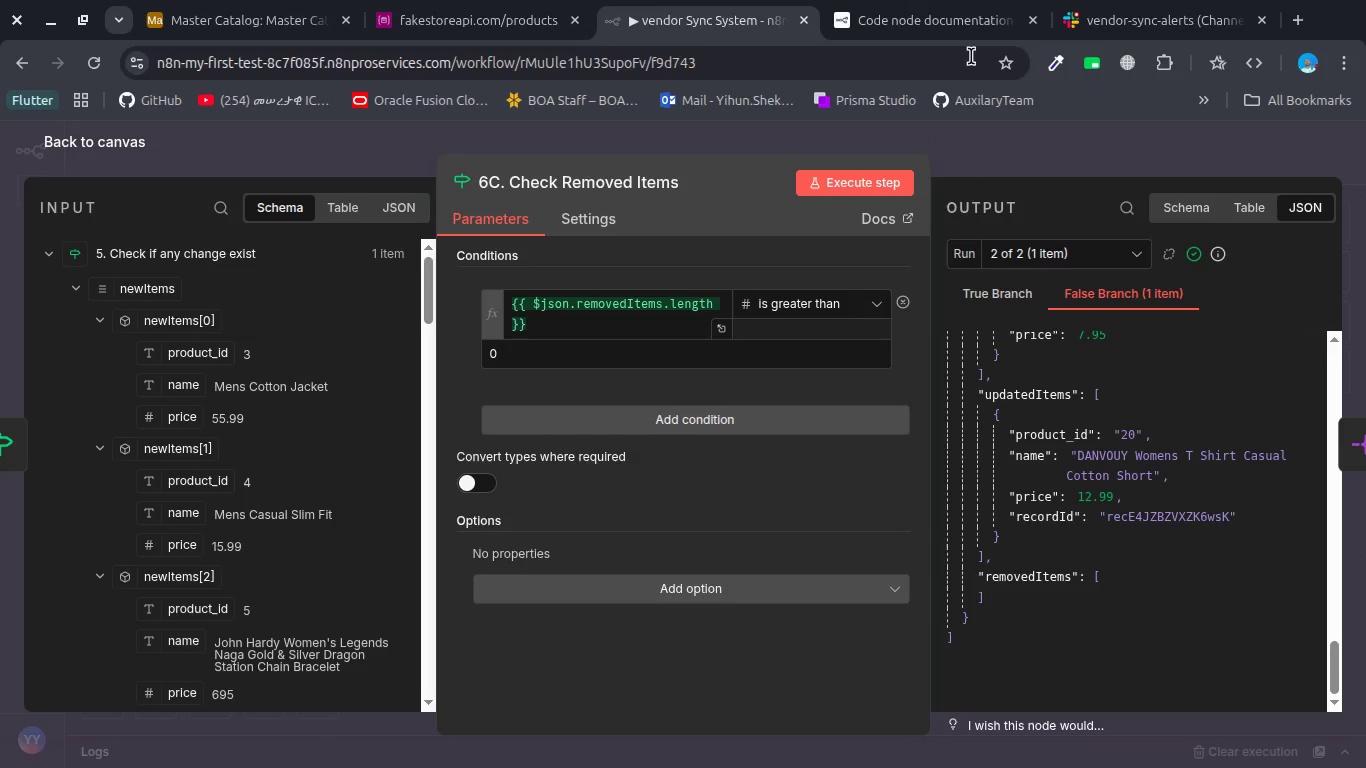 
wait(7.36)
 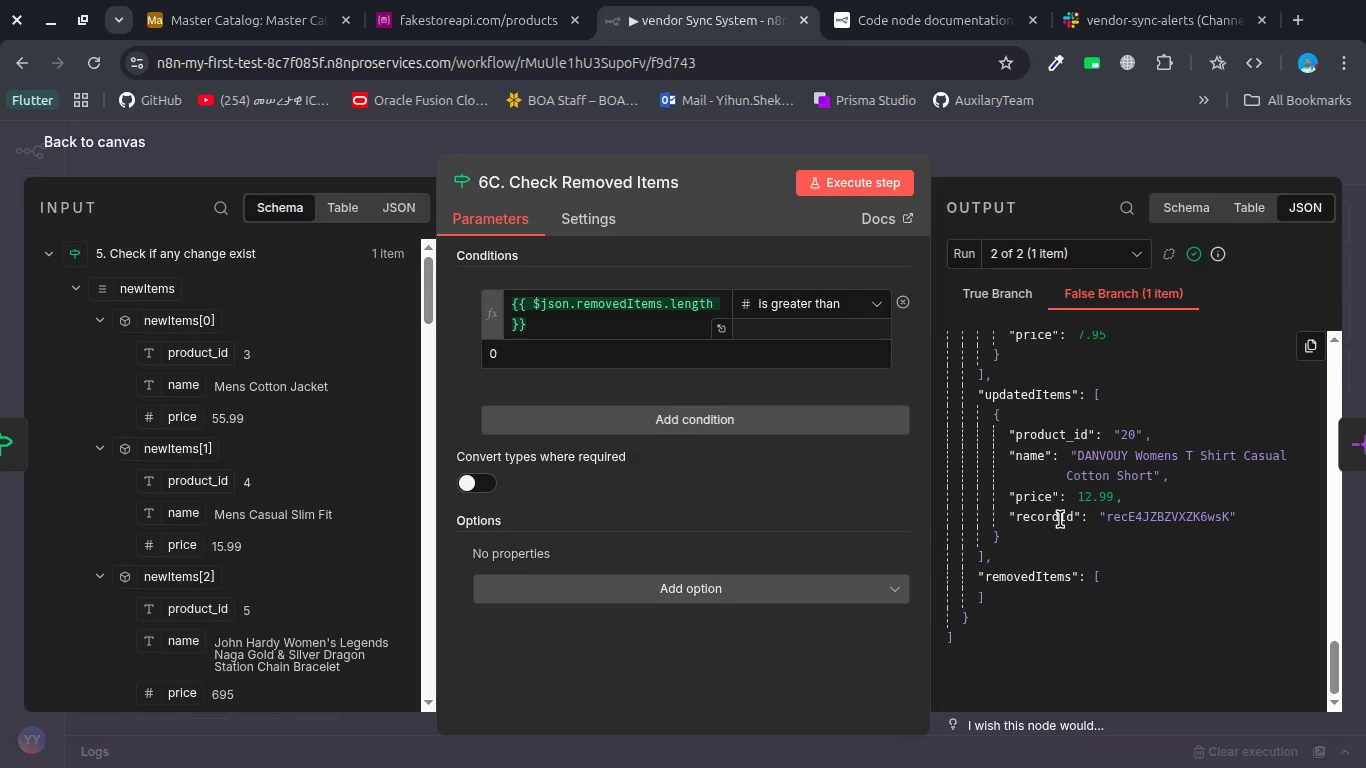 
left_click([1102, 34])
 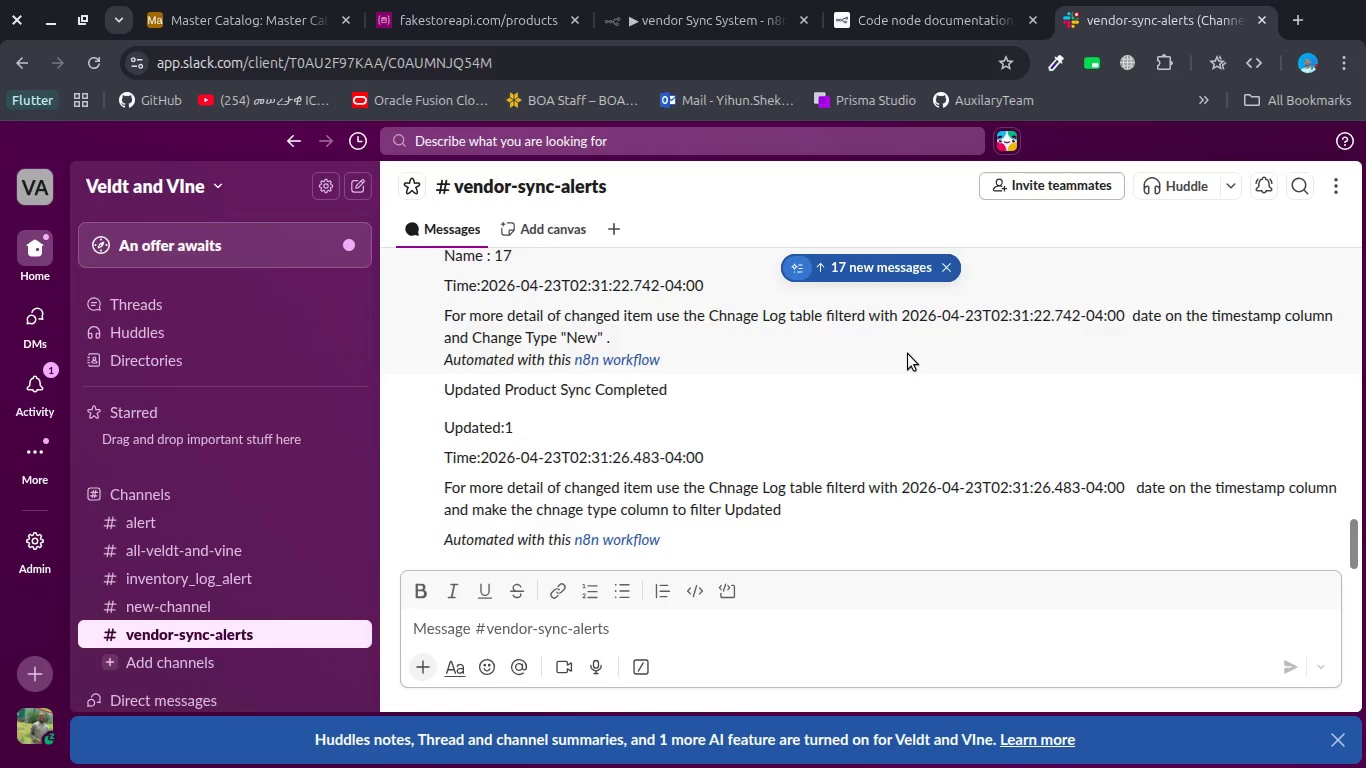 
scroll: coordinate [908, 354], scroll_direction: down, amount: 7.0
 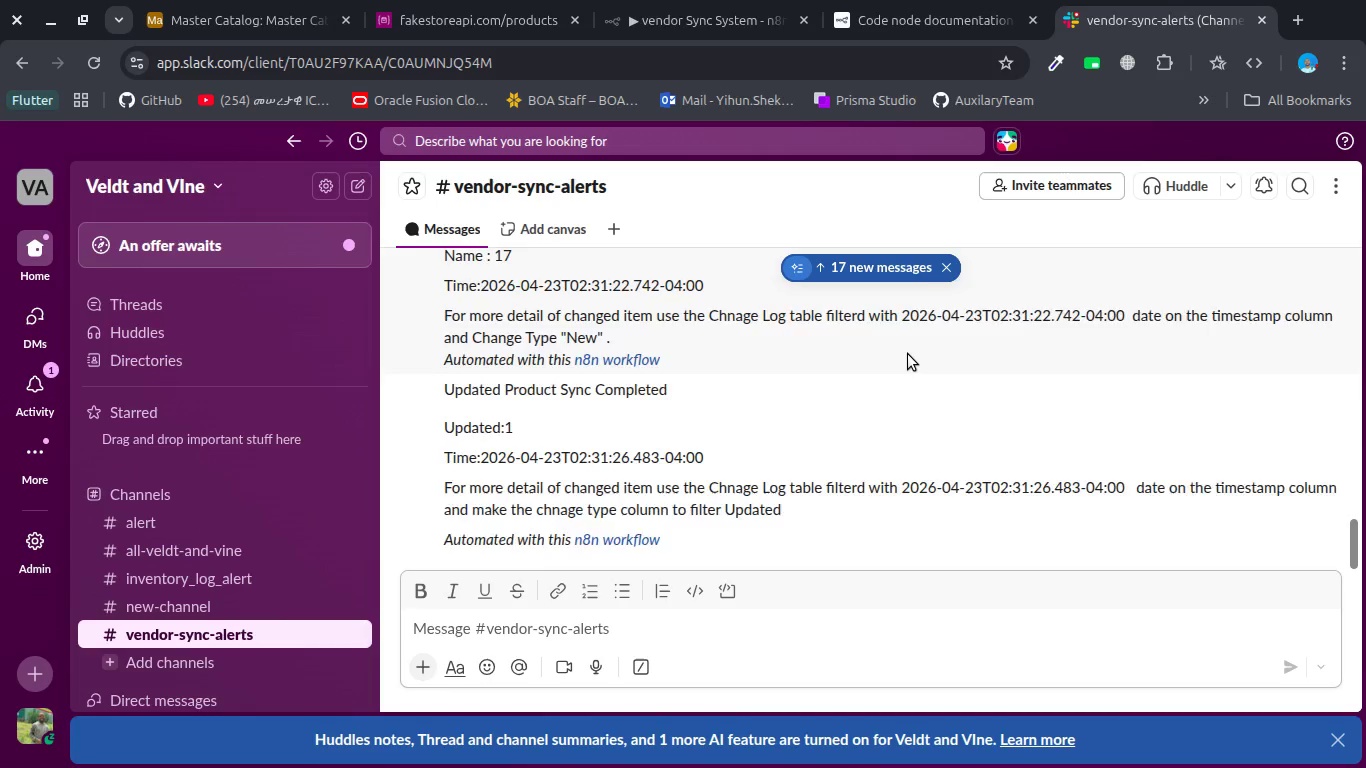 
scroll: coordinate [908, 354], scroll_direction: up, amount: 5.0
 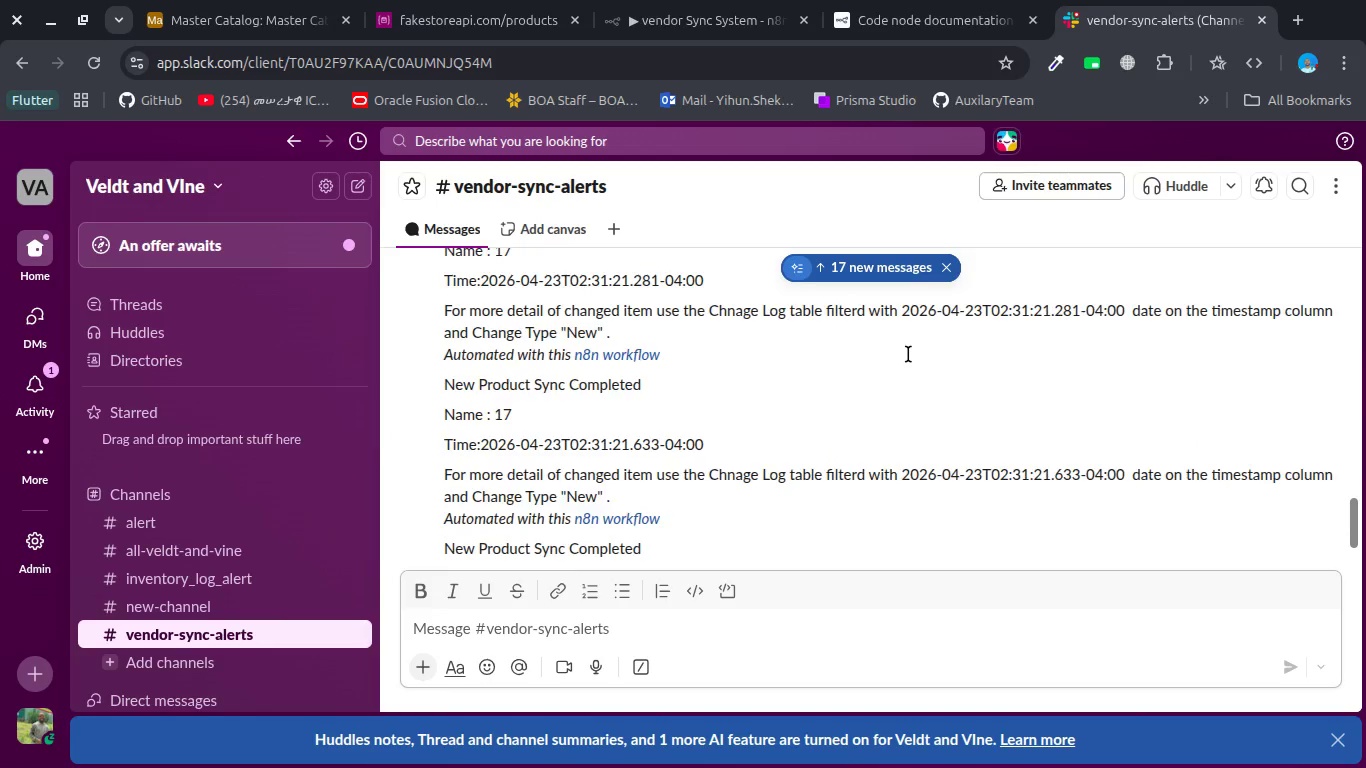 
scroll: coordinate [908, 354], scroll_direction: down, amount: 7.0
 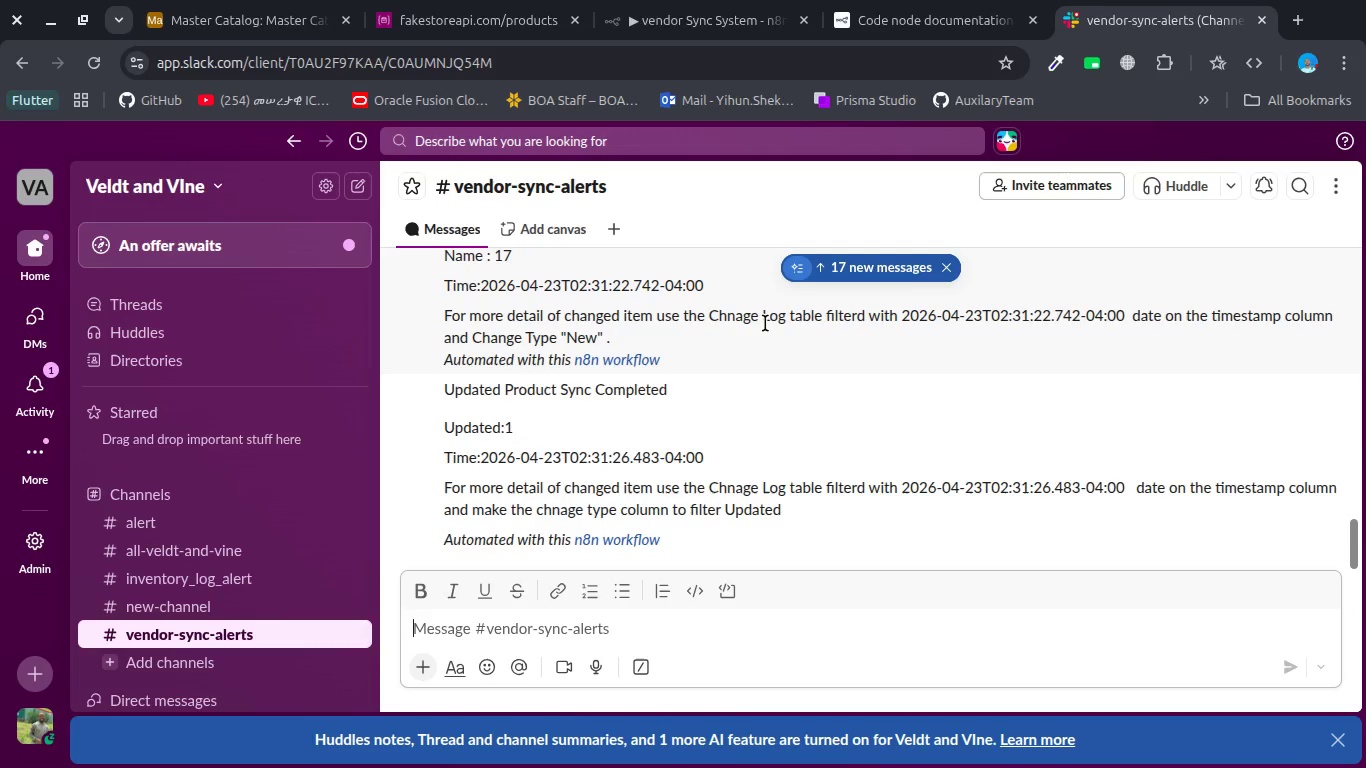 
wait(69.15)
 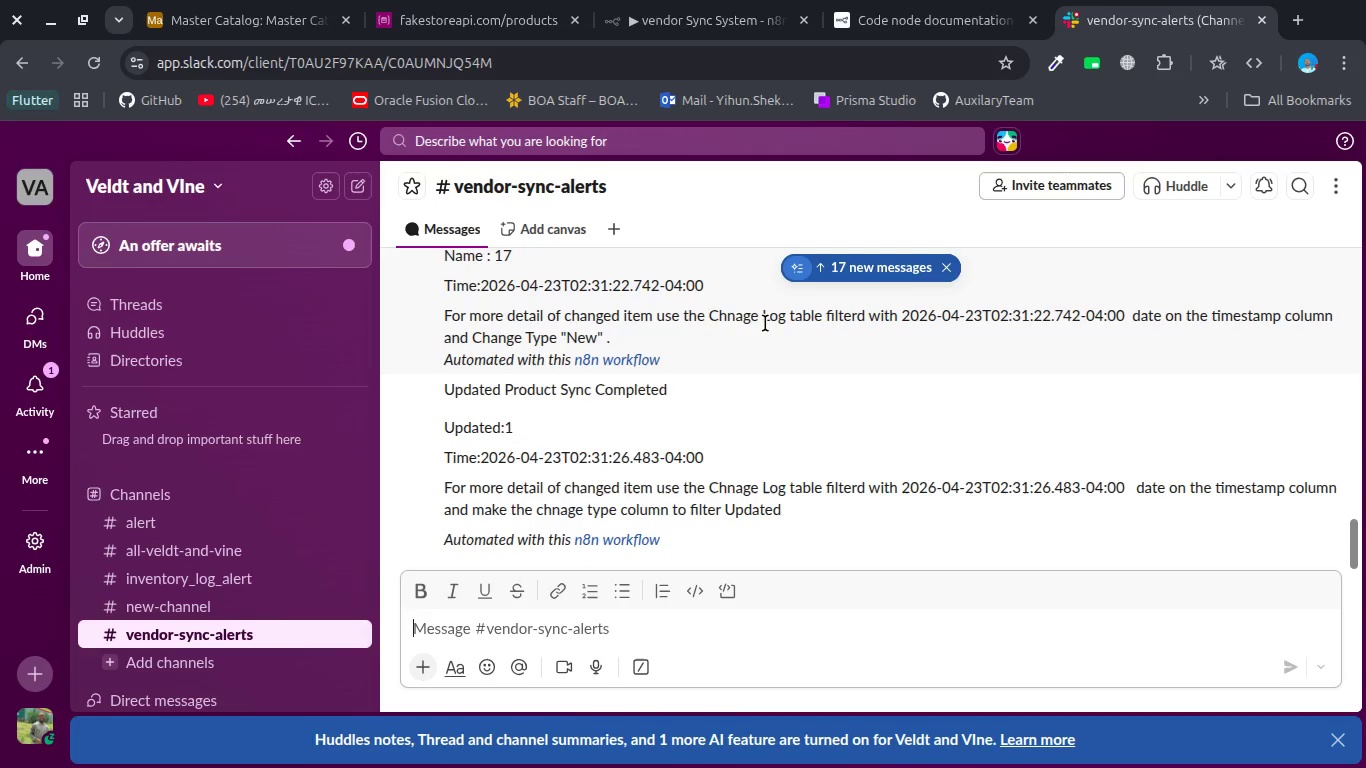 
left_click([657, 15])
 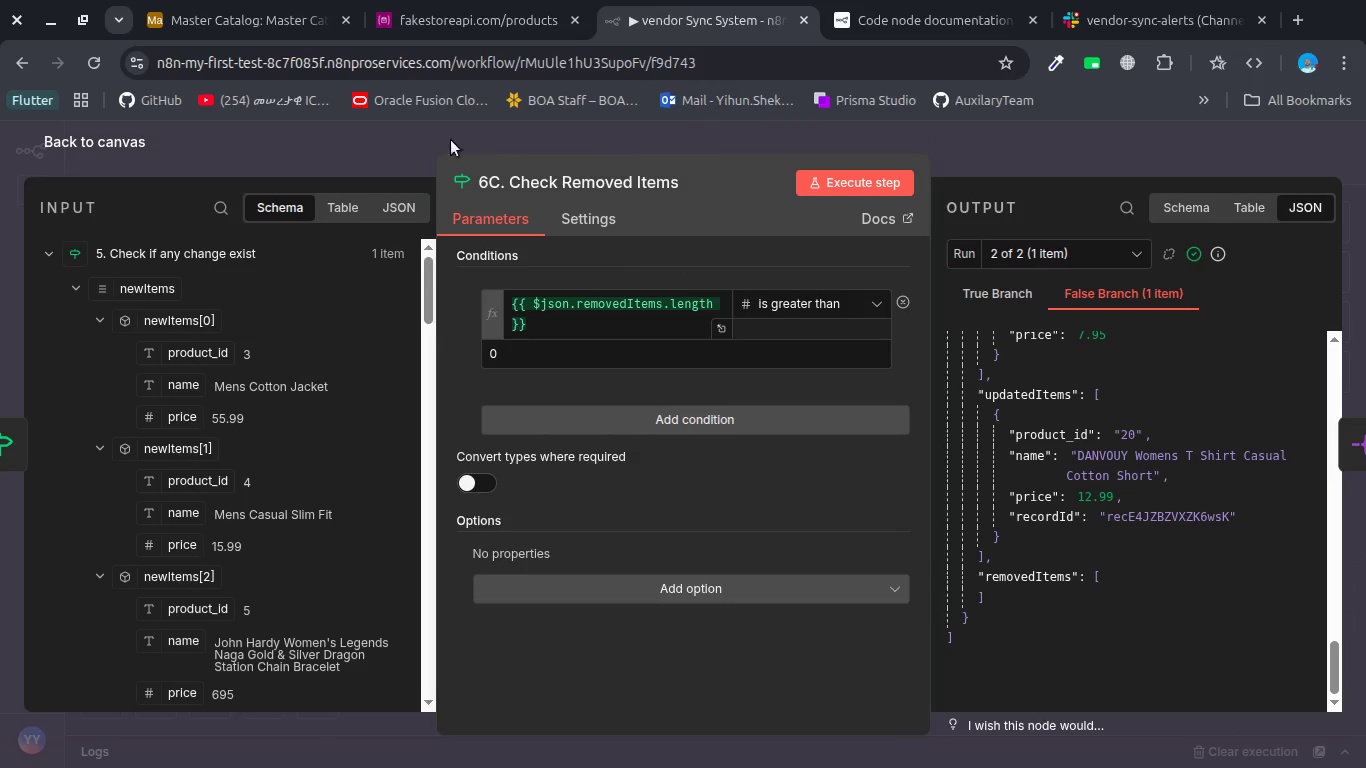 
left_click([429, 133])
 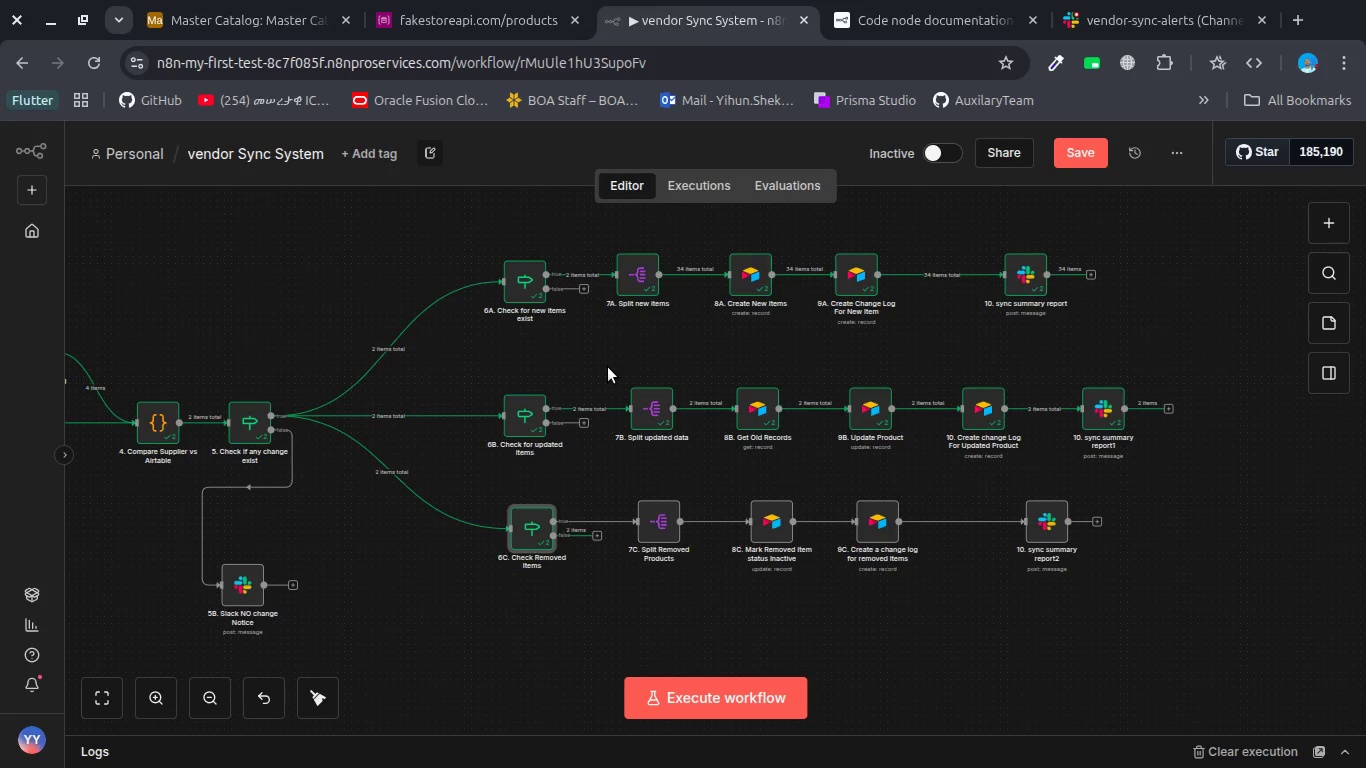 
wait(49.75)
 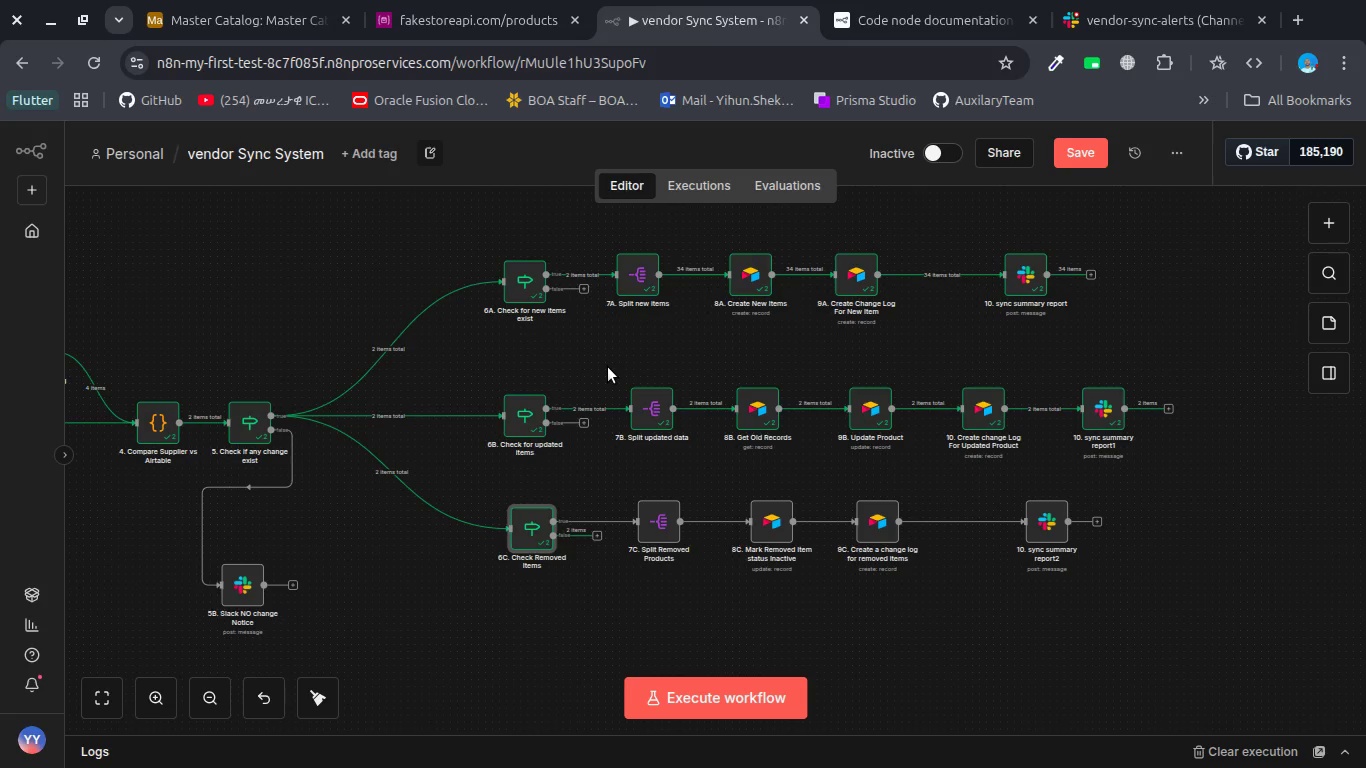 
double_click([852, 282])
 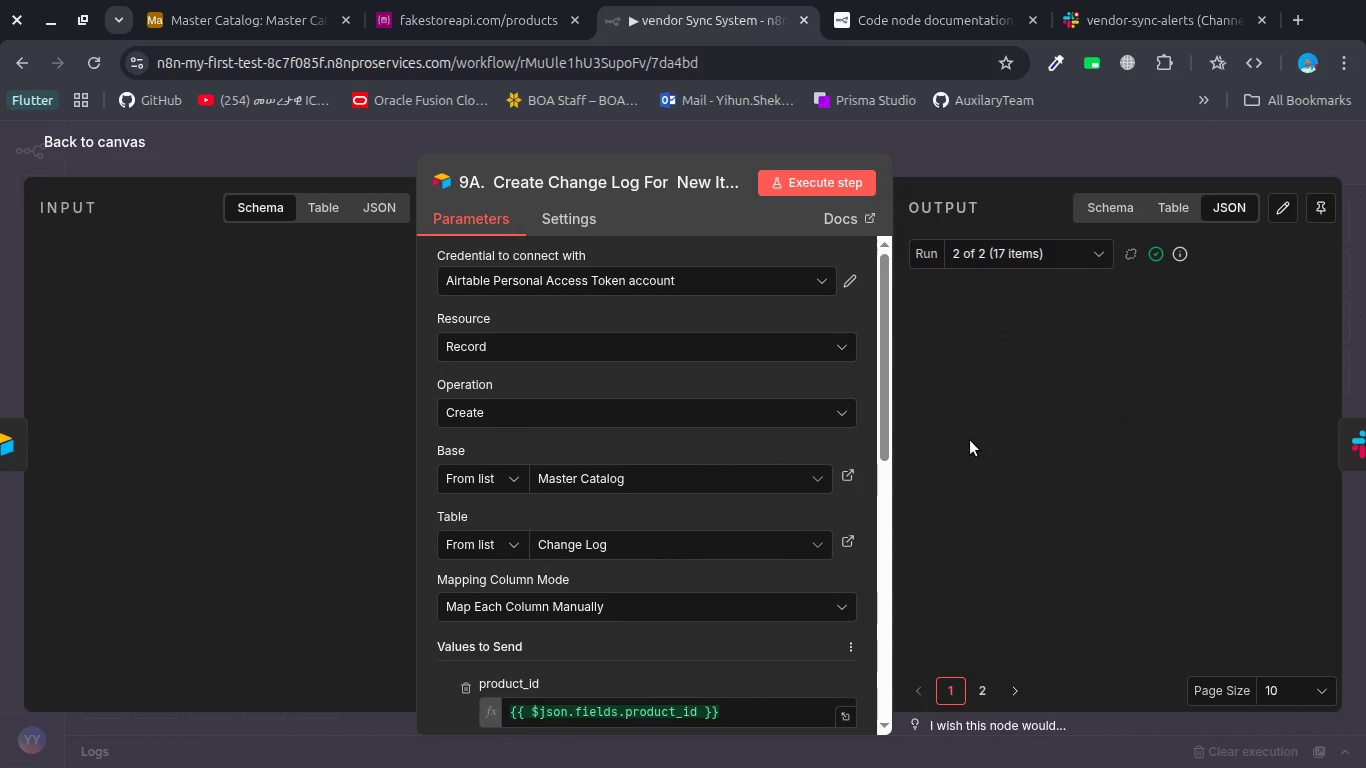 
scroll: coordinate [970, 440], scroll_direction: up, amount: 1.0
 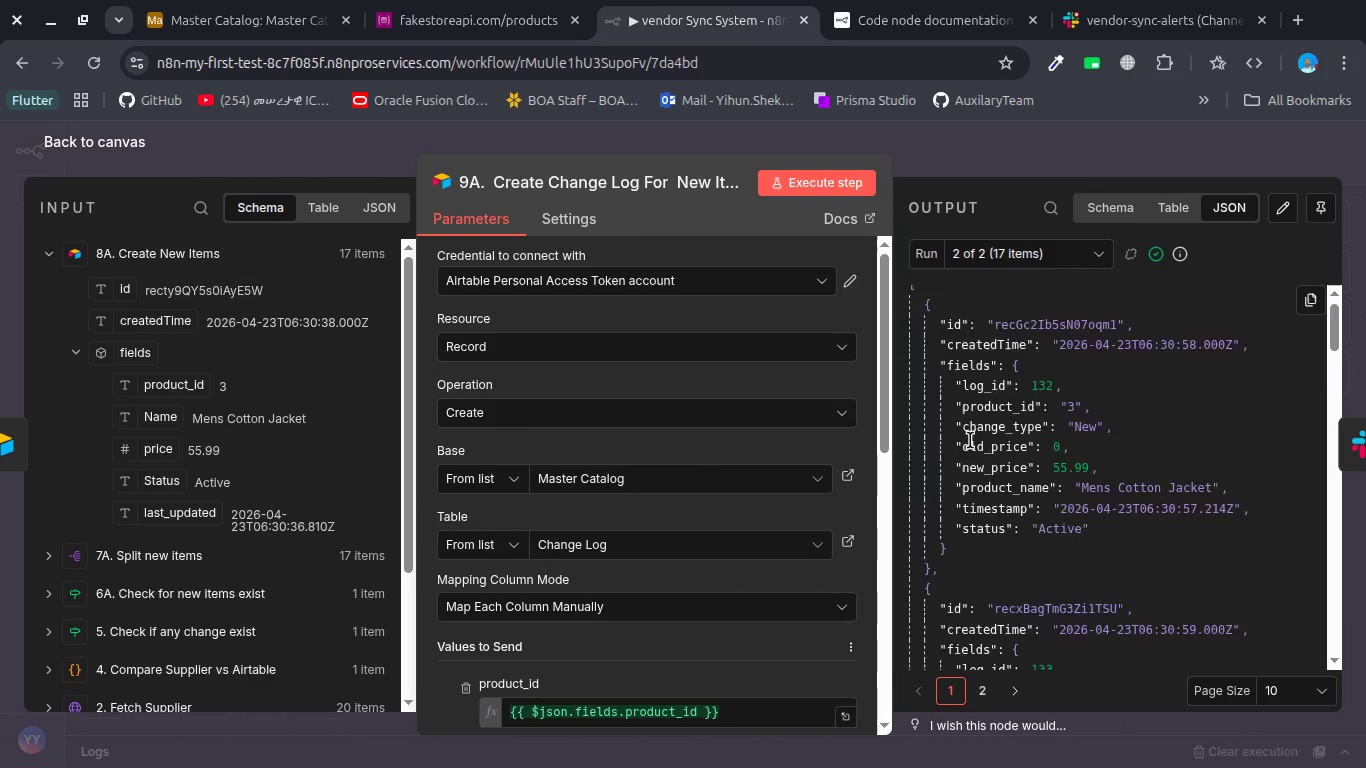 
scroll: coordinate [970, 440], scroll_direction: down, amount: 1.0
 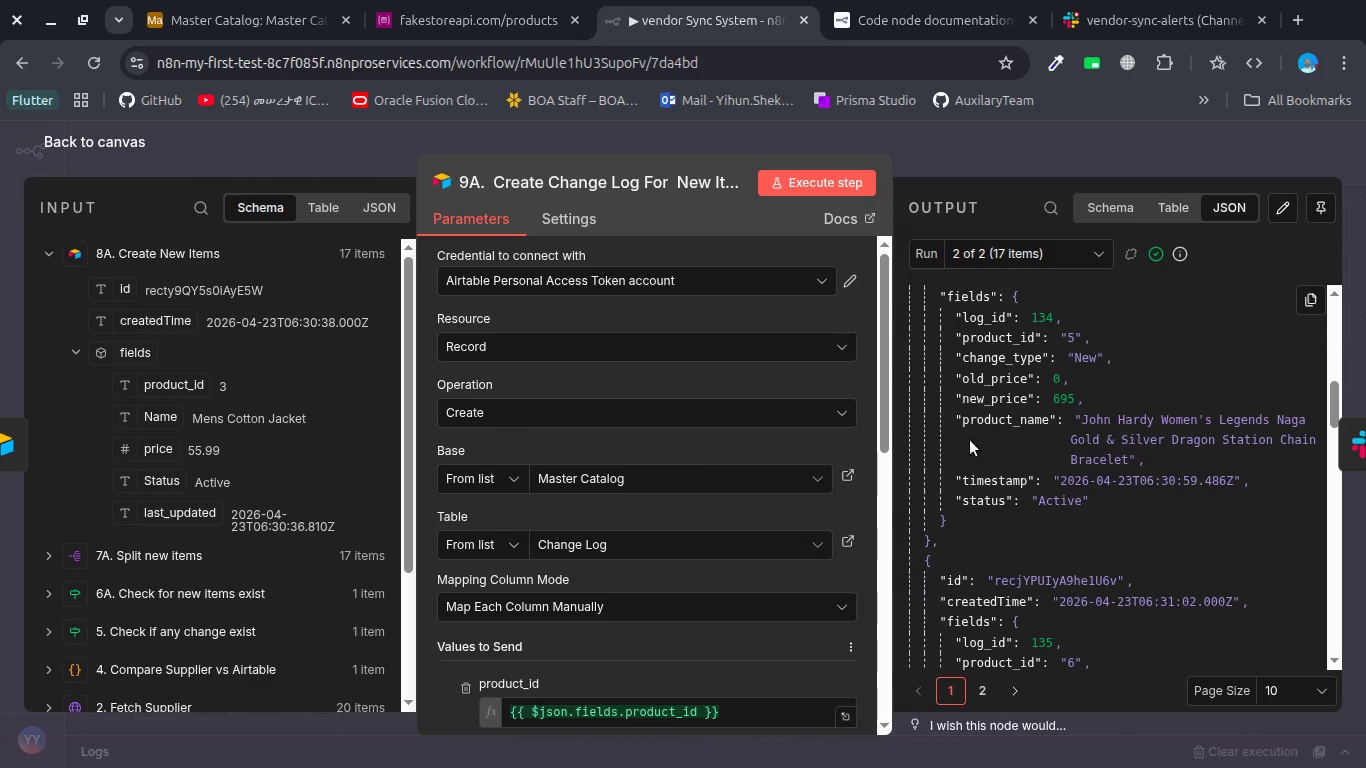 
scroll: coordinate [970, 440], scroll_direction: up, amount: 7.0
 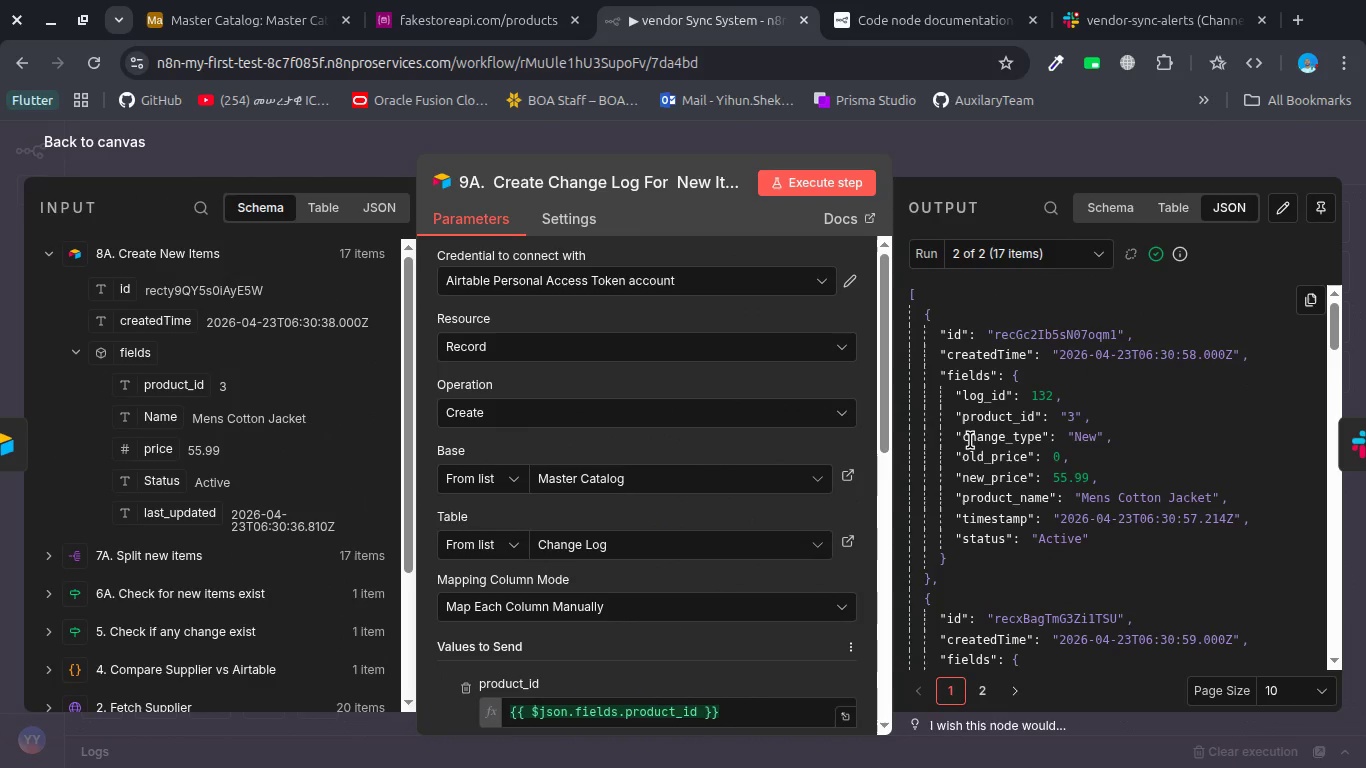 
key(Escape)
 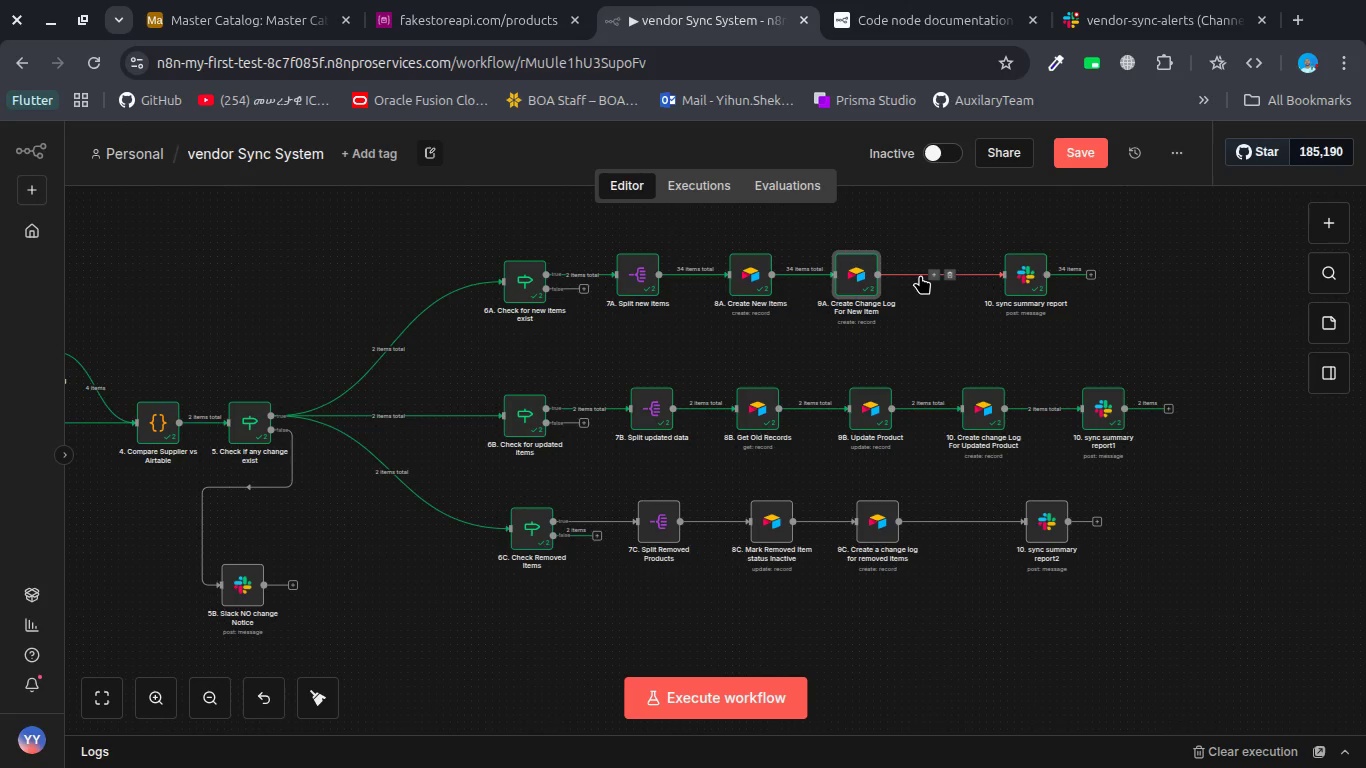 
left_click([927, 275])
 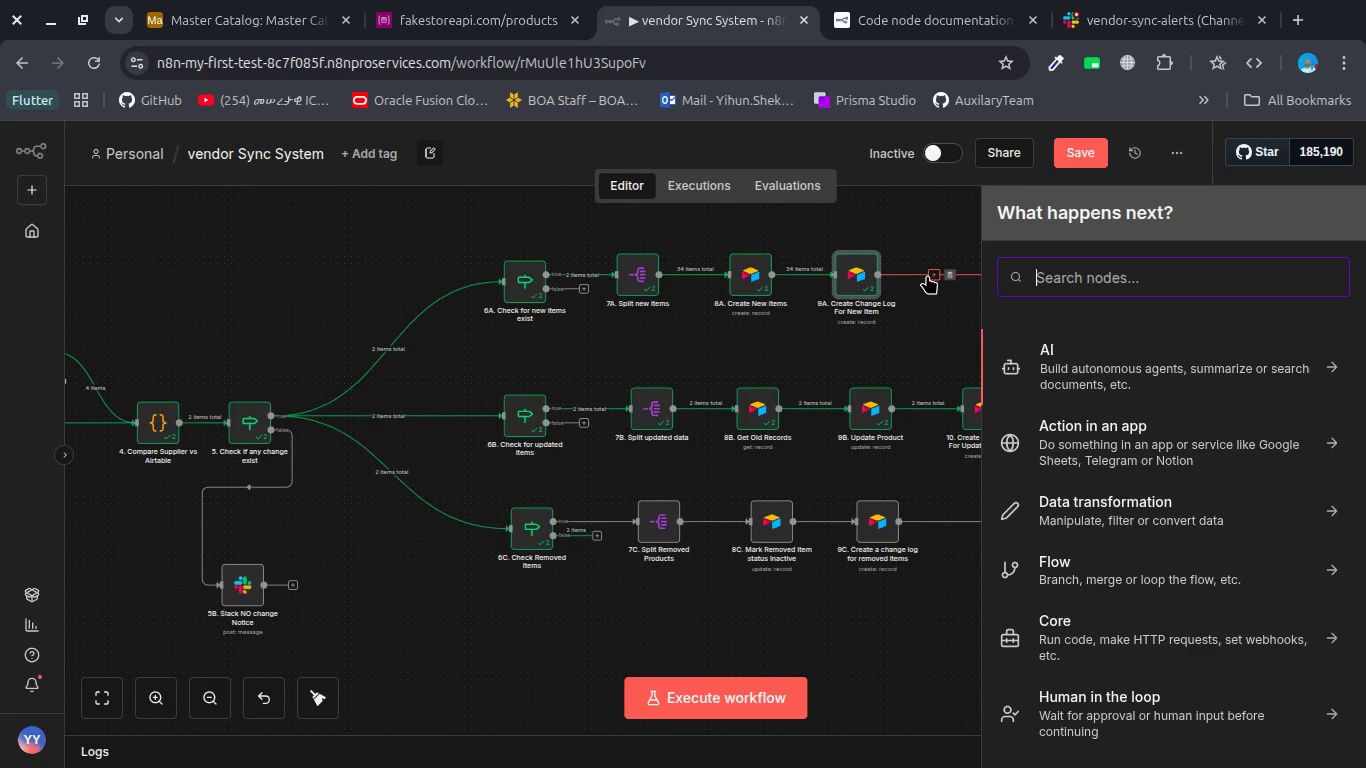 
type(lit)
key(Backspace)
key(Backspace)
key(Backspace)
key(Backspace)
key(Backspace)
type(agg)
 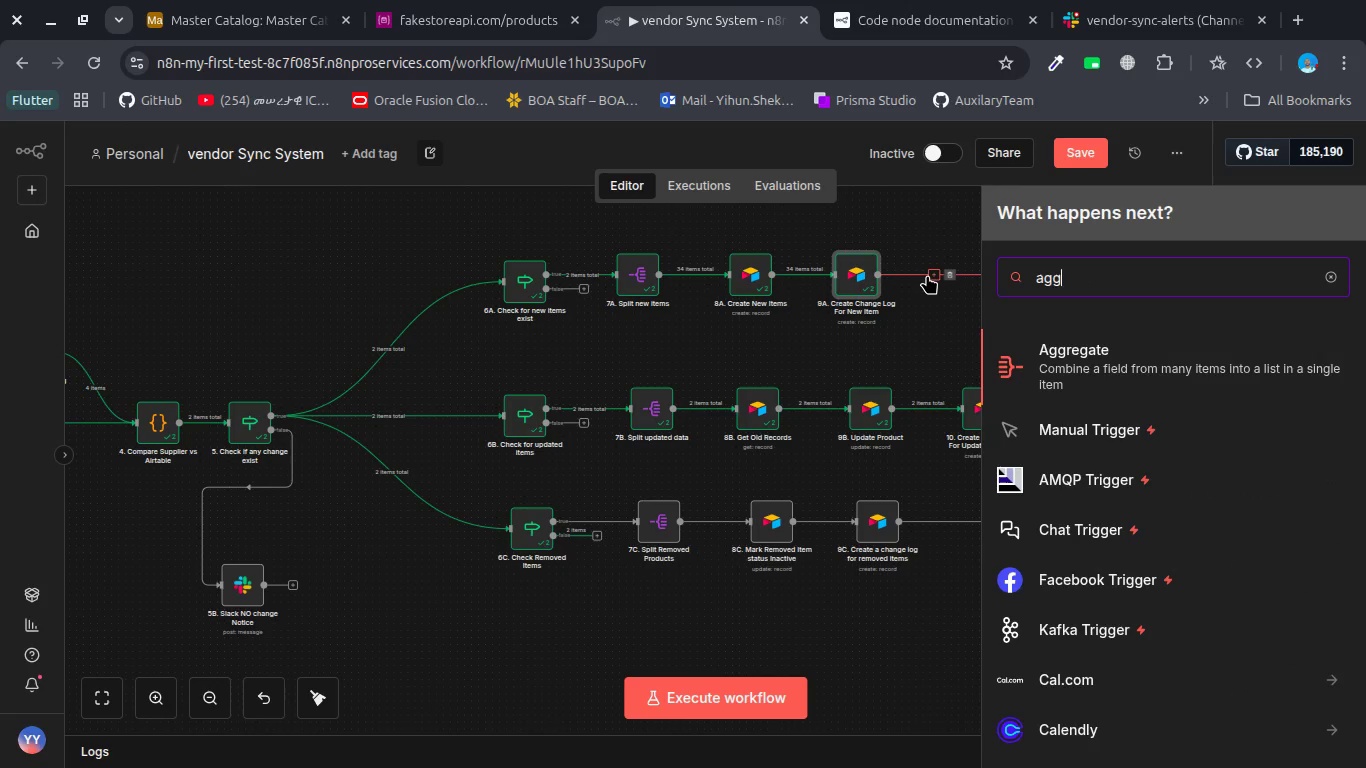 
hold_key(key=S, duration=0.31)
 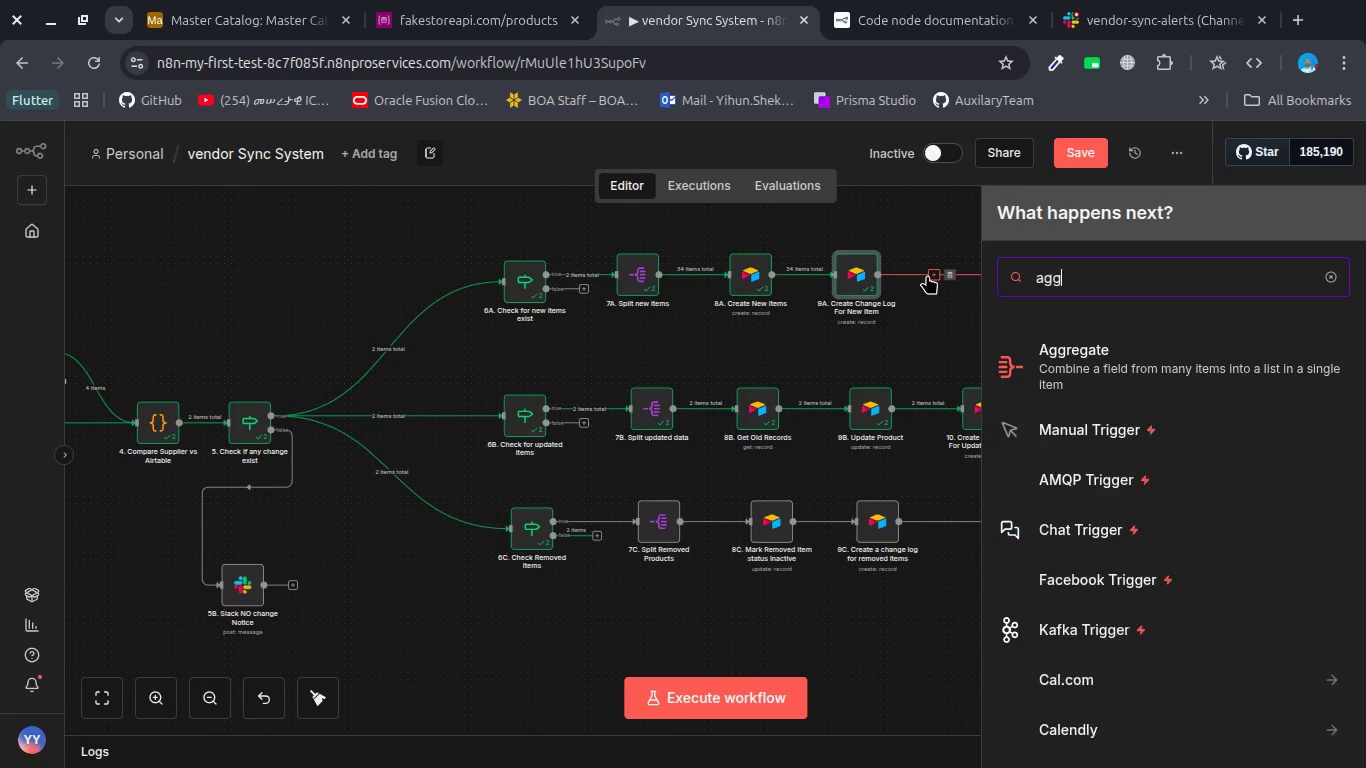 
left_click([1124, 371])
 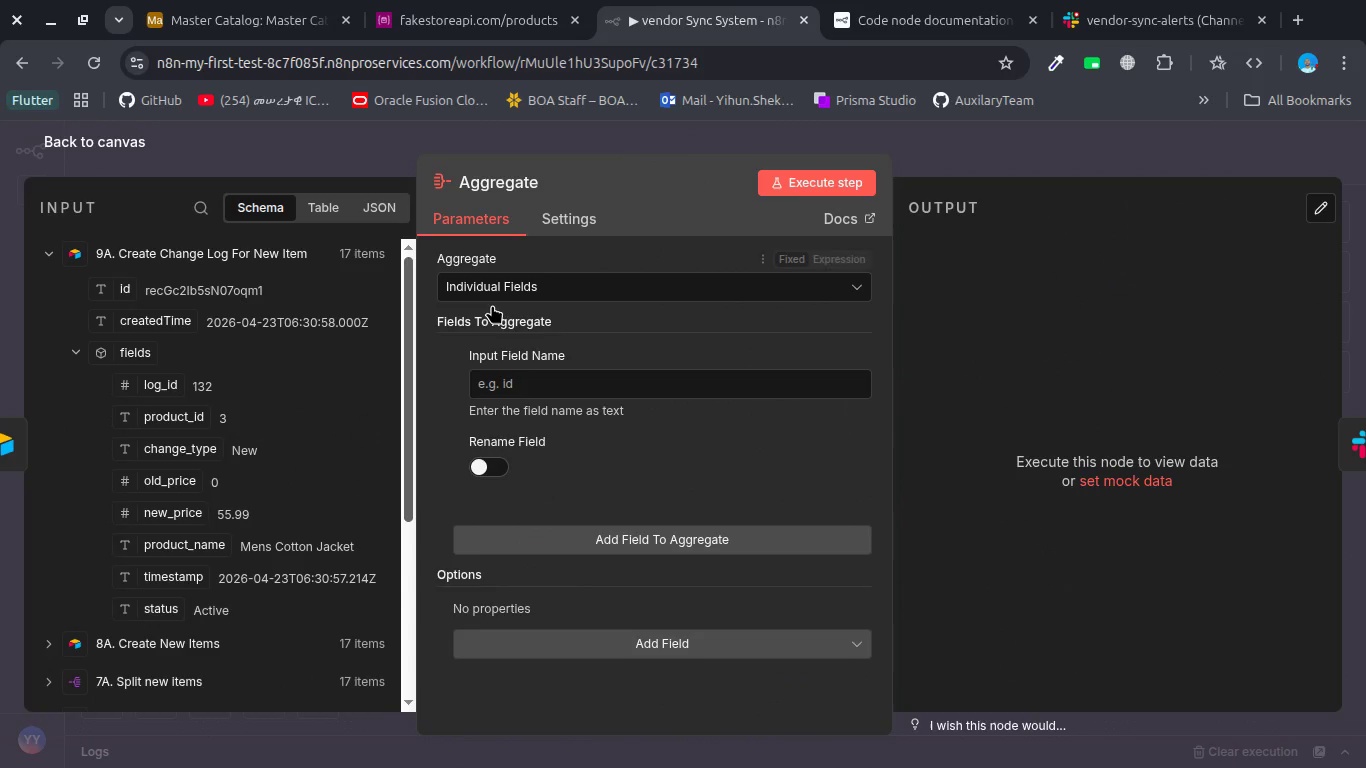 
wait(8.57)
 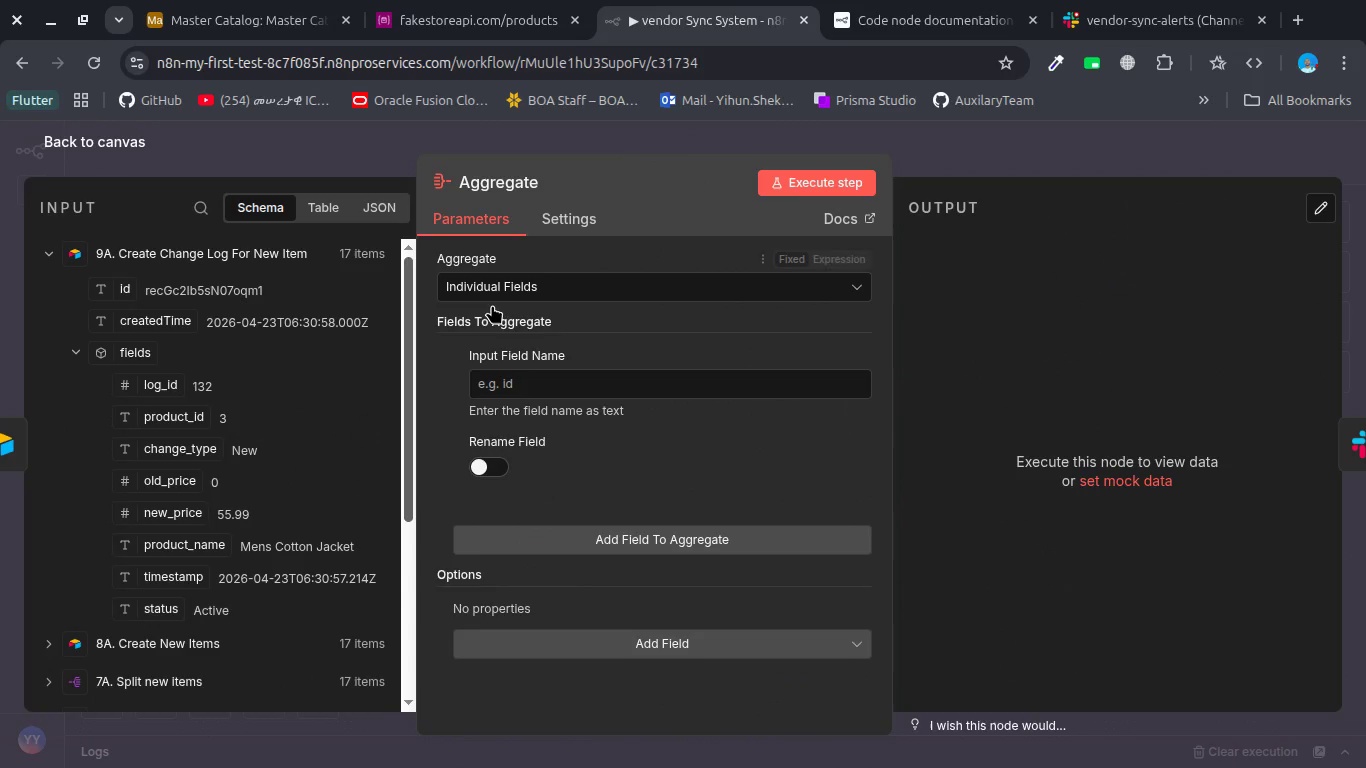 
left_click([77, 353])
 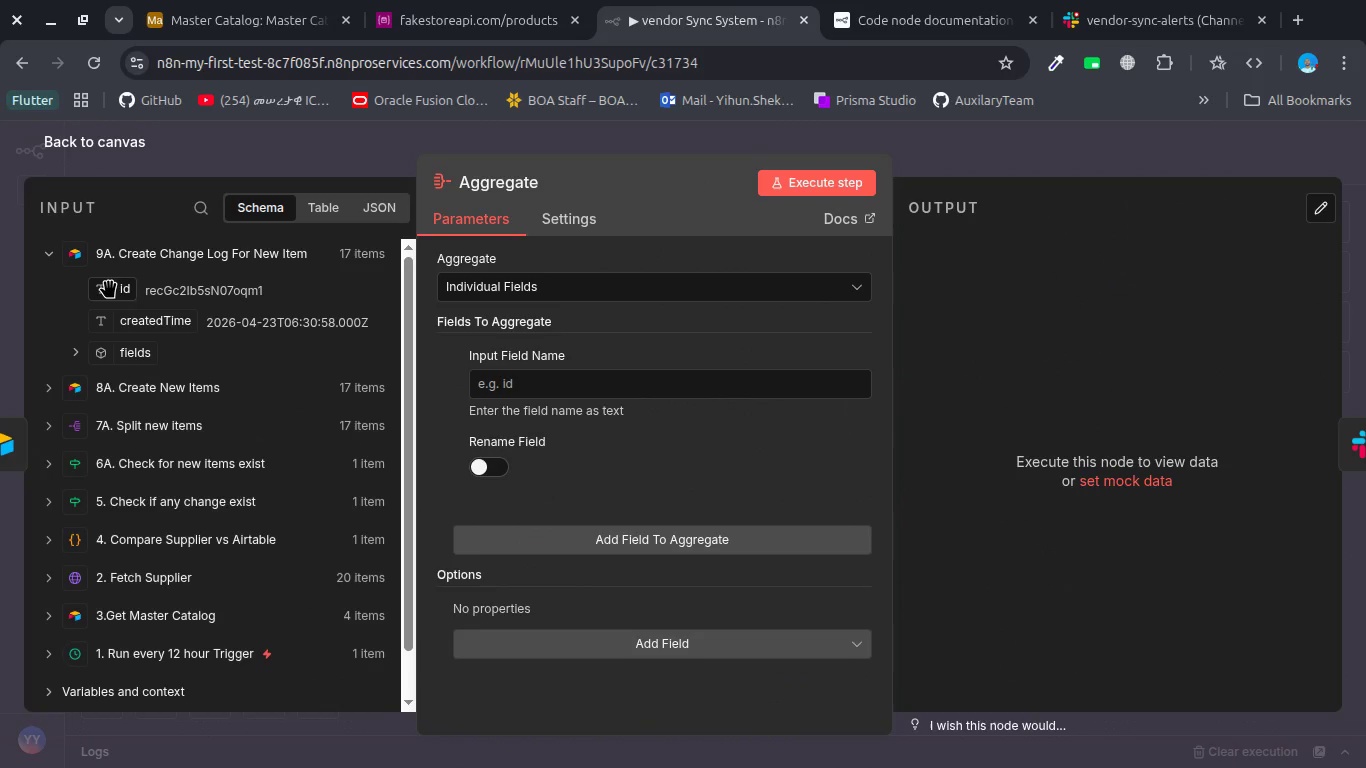 
left_click_drag(start_coordinate=[109, 282], to_coordinate=[520, 384])
 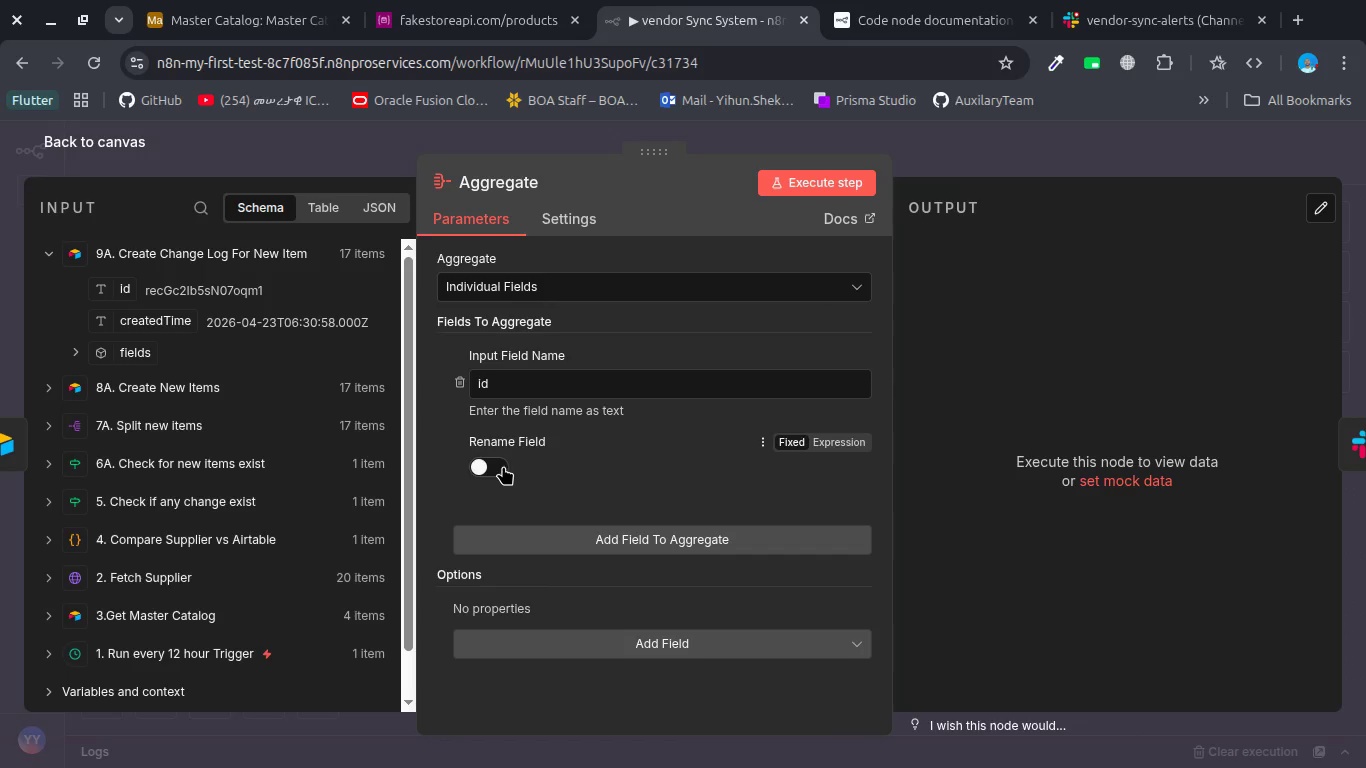 
left_click([502, 466])
 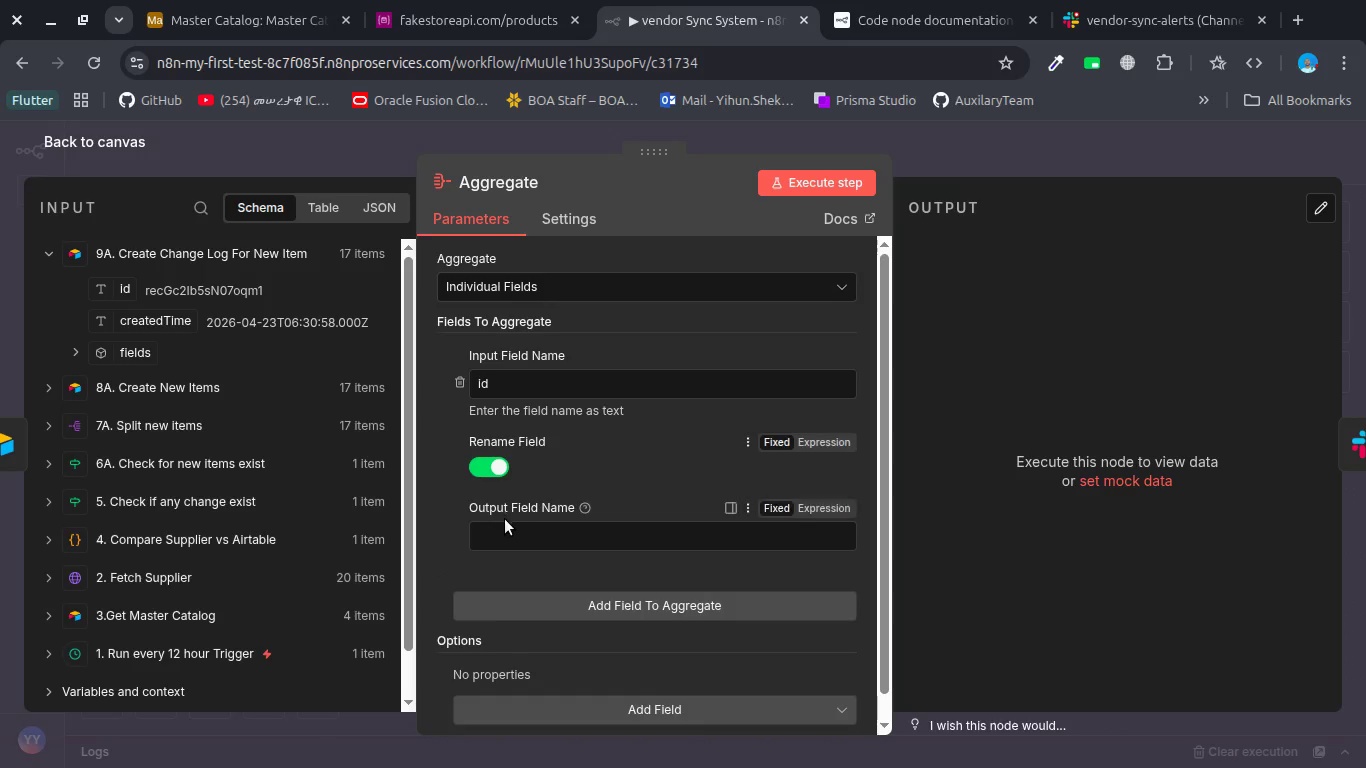 
left_click([500, 543])
 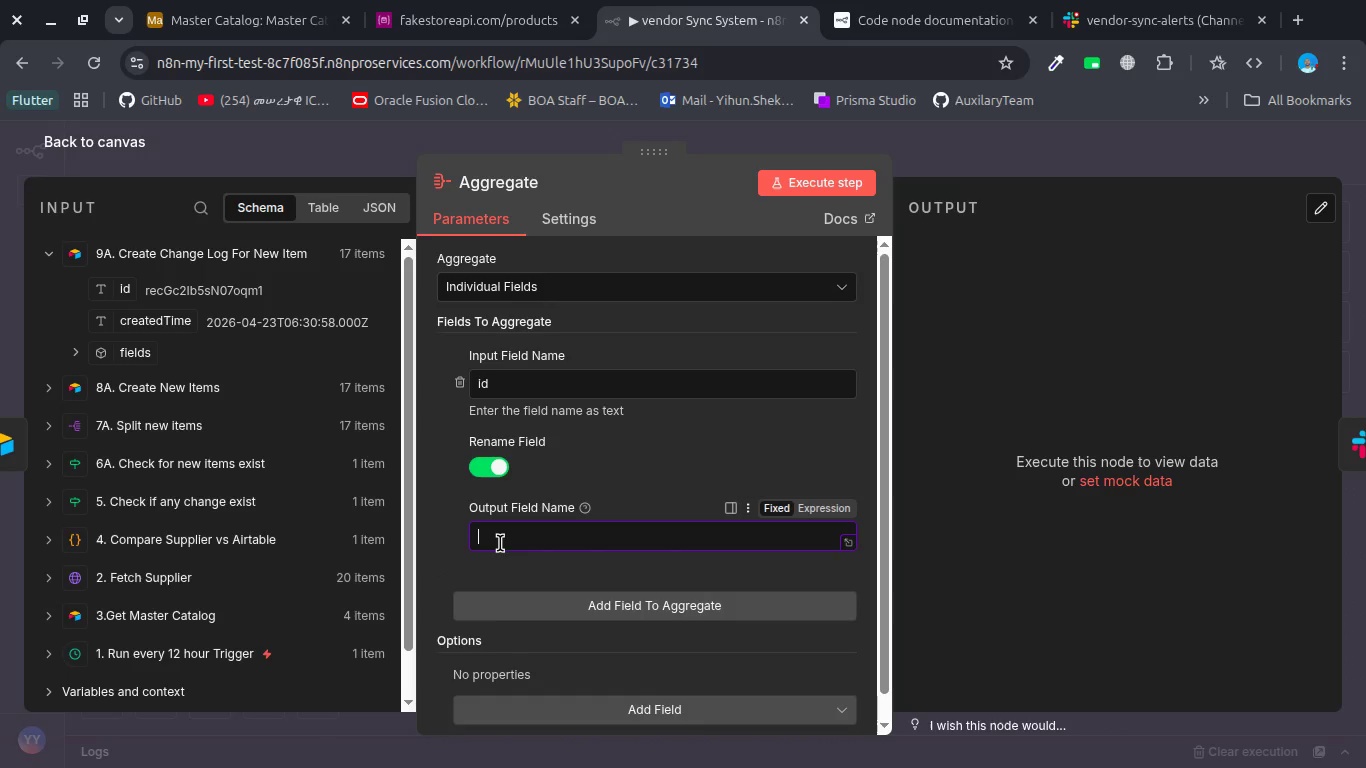 
type(up)
key(Backspace)
key(Backspace)
key(Backspace)
type(outpu)
 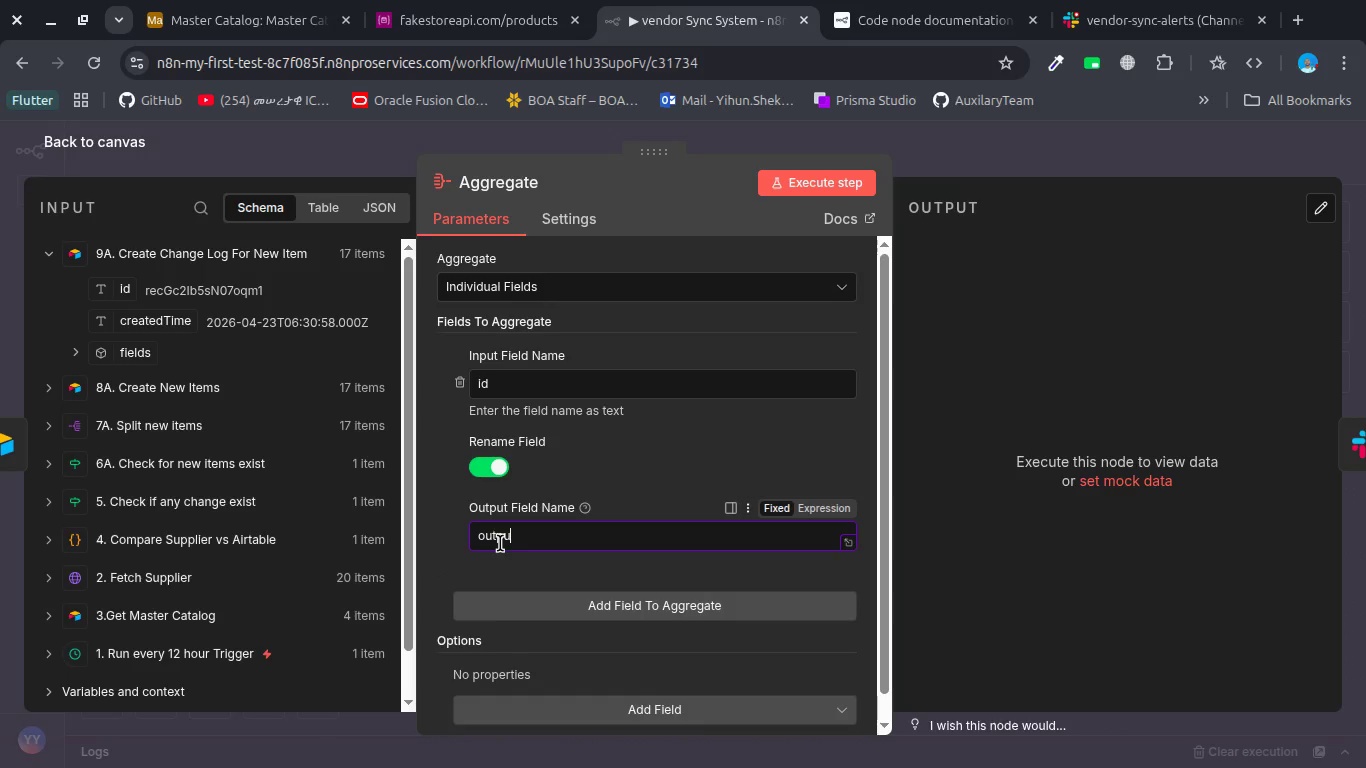 
key(Enter)
 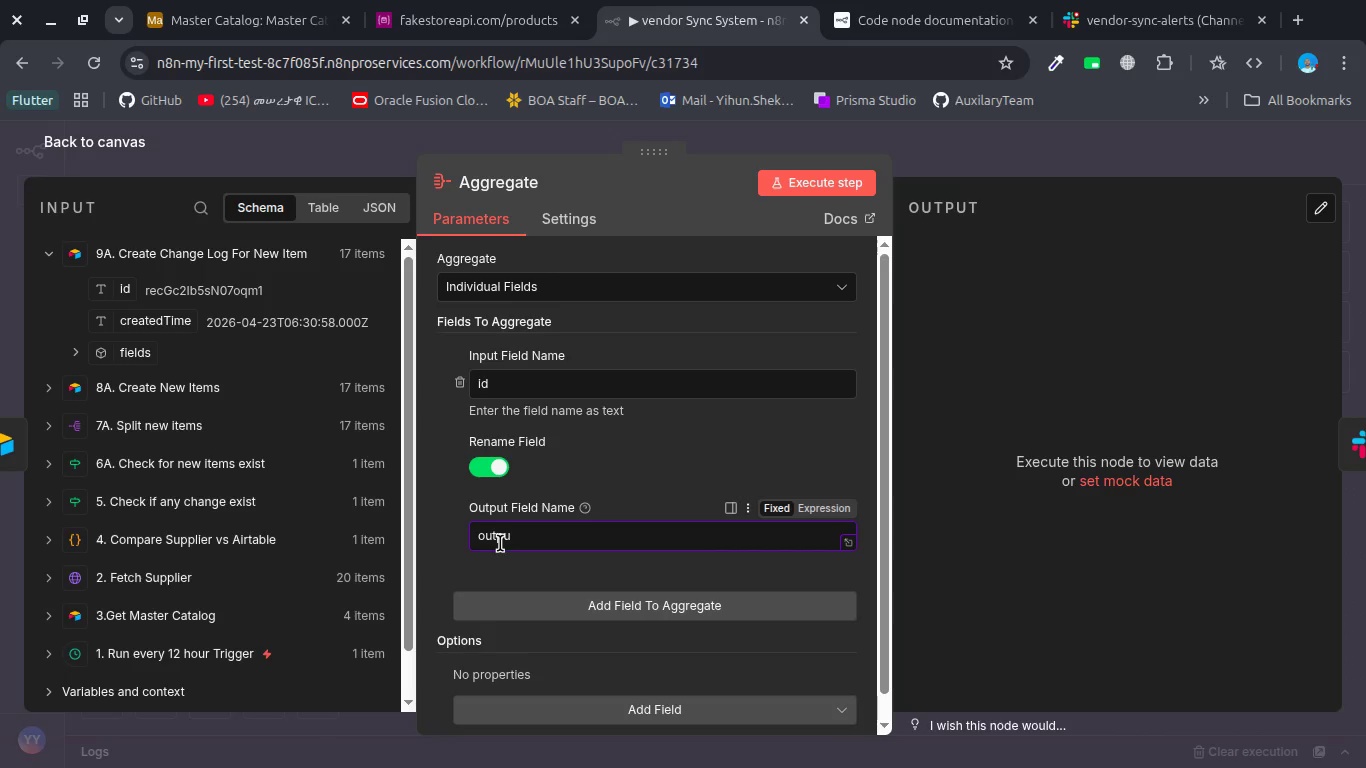 
key(T)
 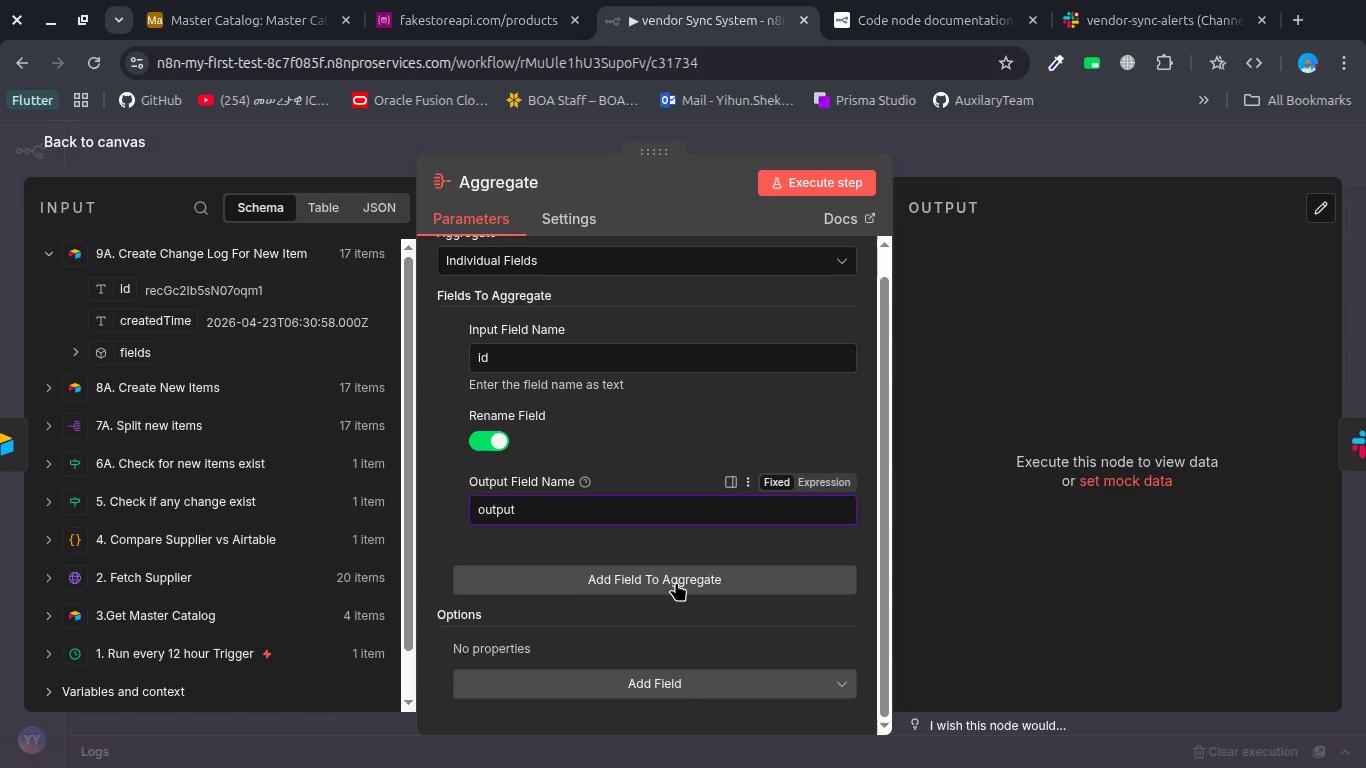 
left_click([781, 176])
 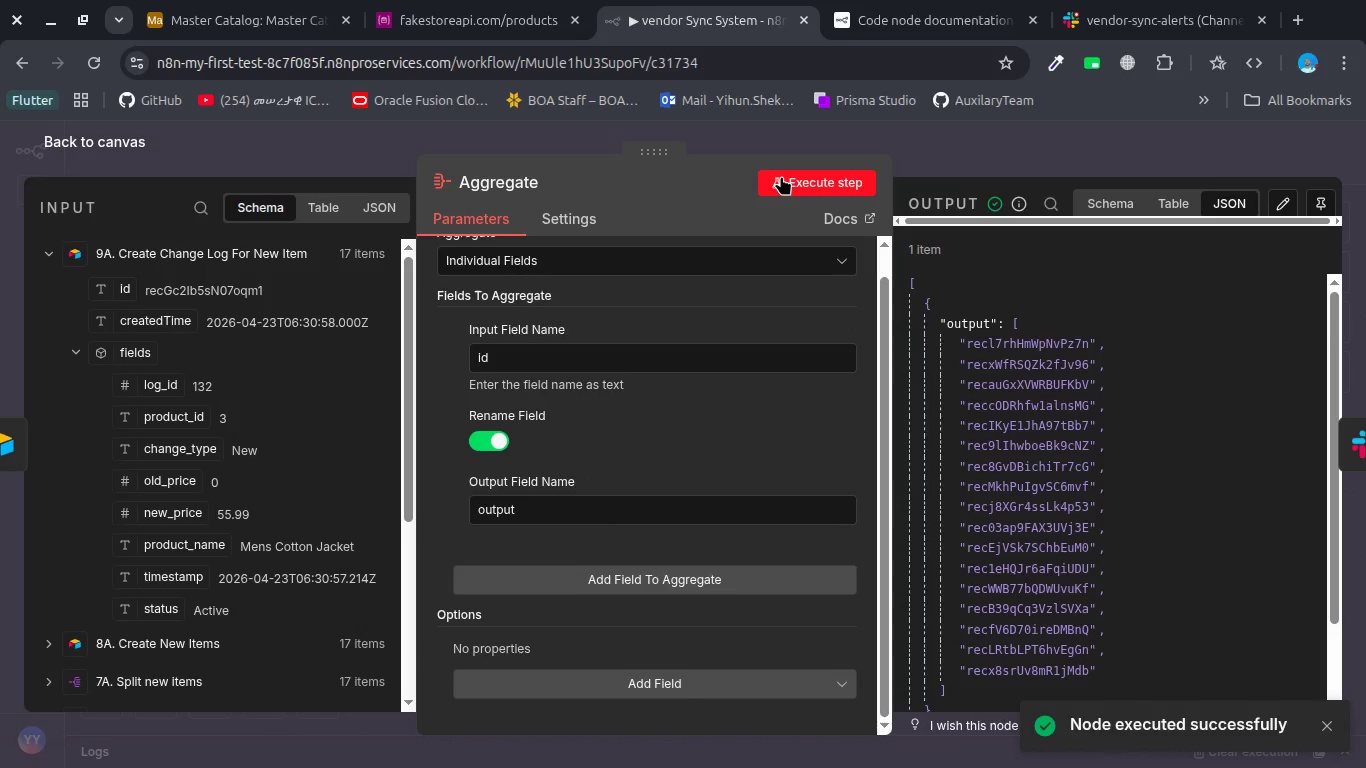 
scroll: coordinate [1019, 431], scroll_direction: down, amount: 2.0
 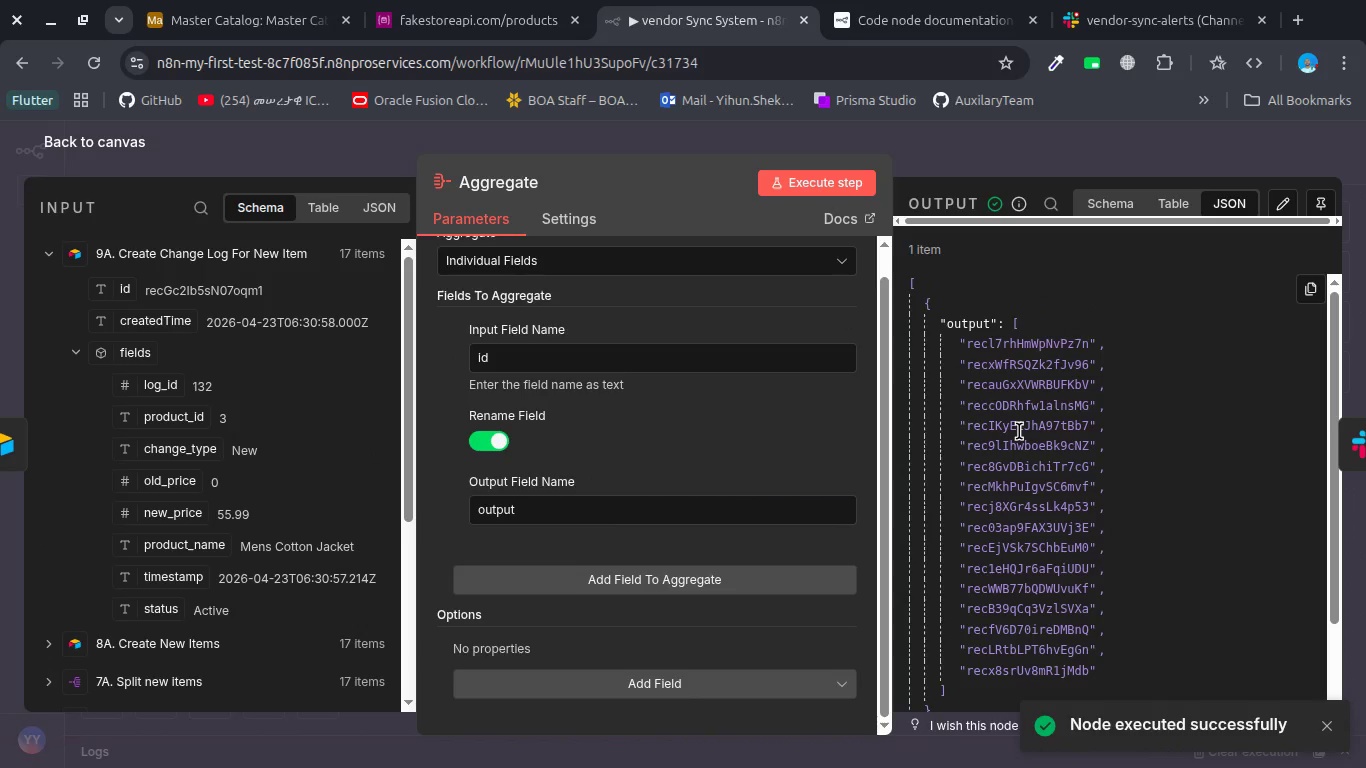 
scroll: coordinate [1019, 431], scroll_direction: up, amount: 1.0
 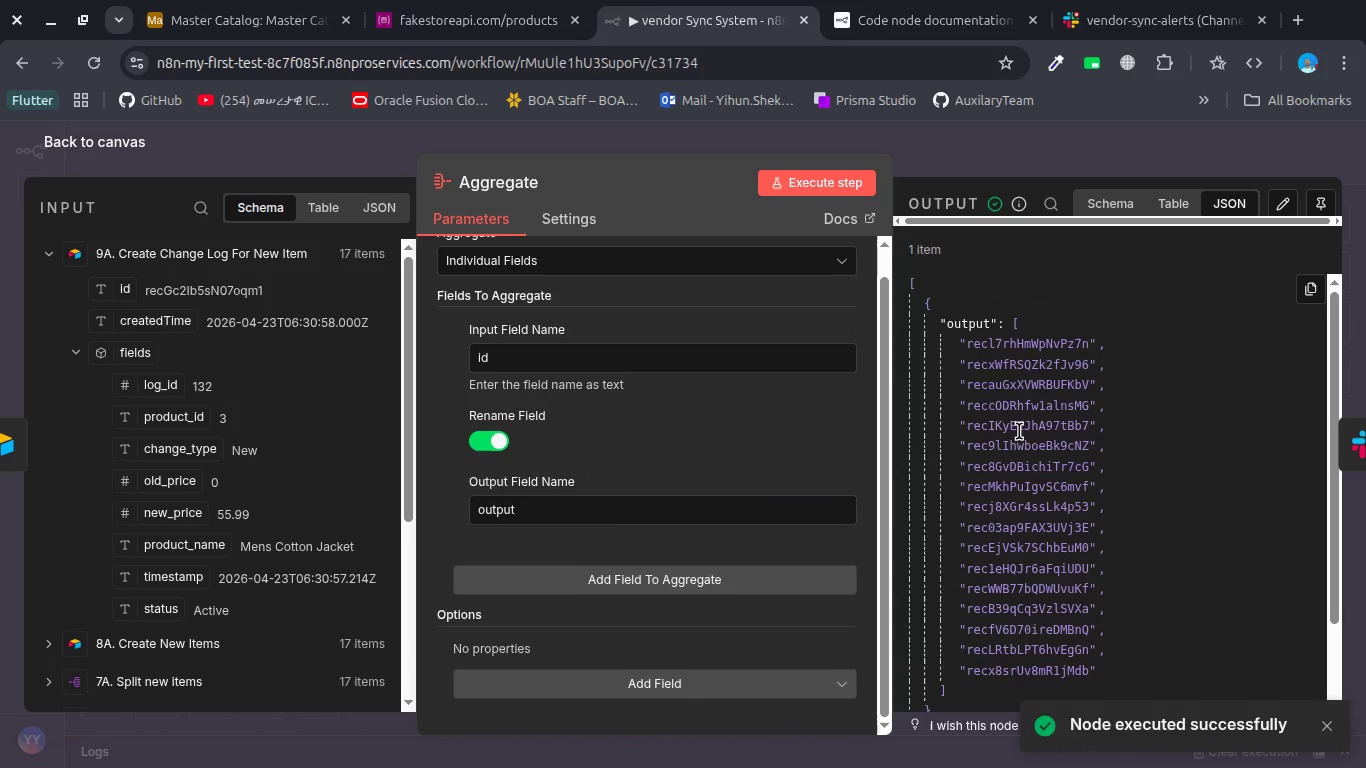 
key(Escape)
 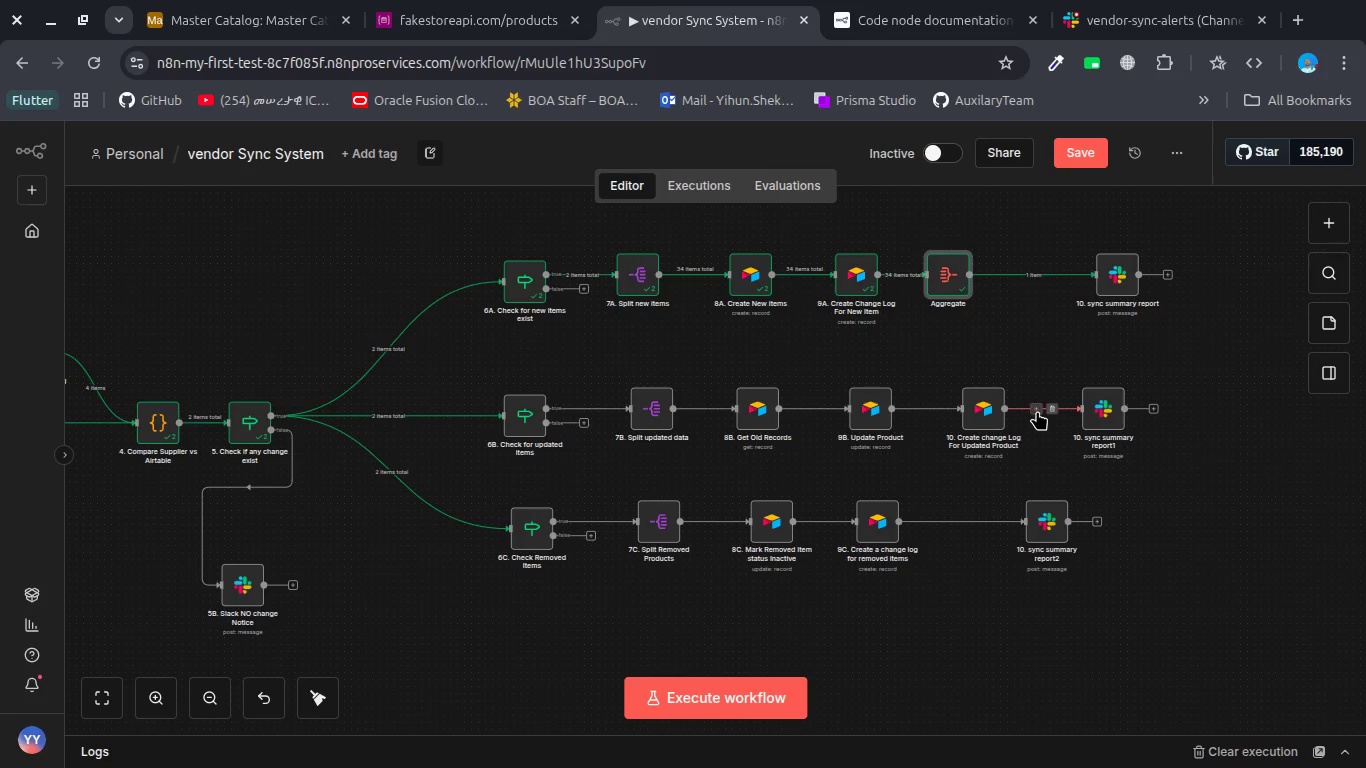 
left_click([1039, 412])
 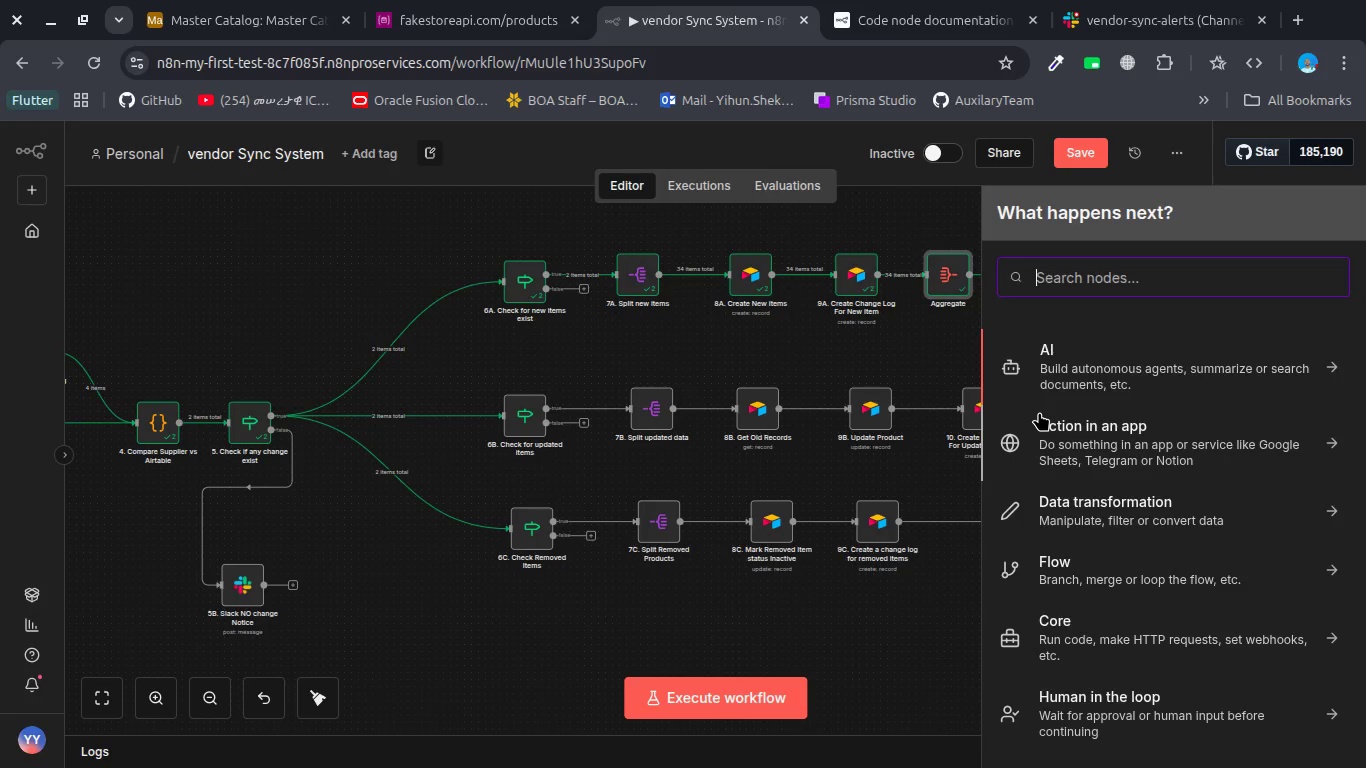 
type(ag)
 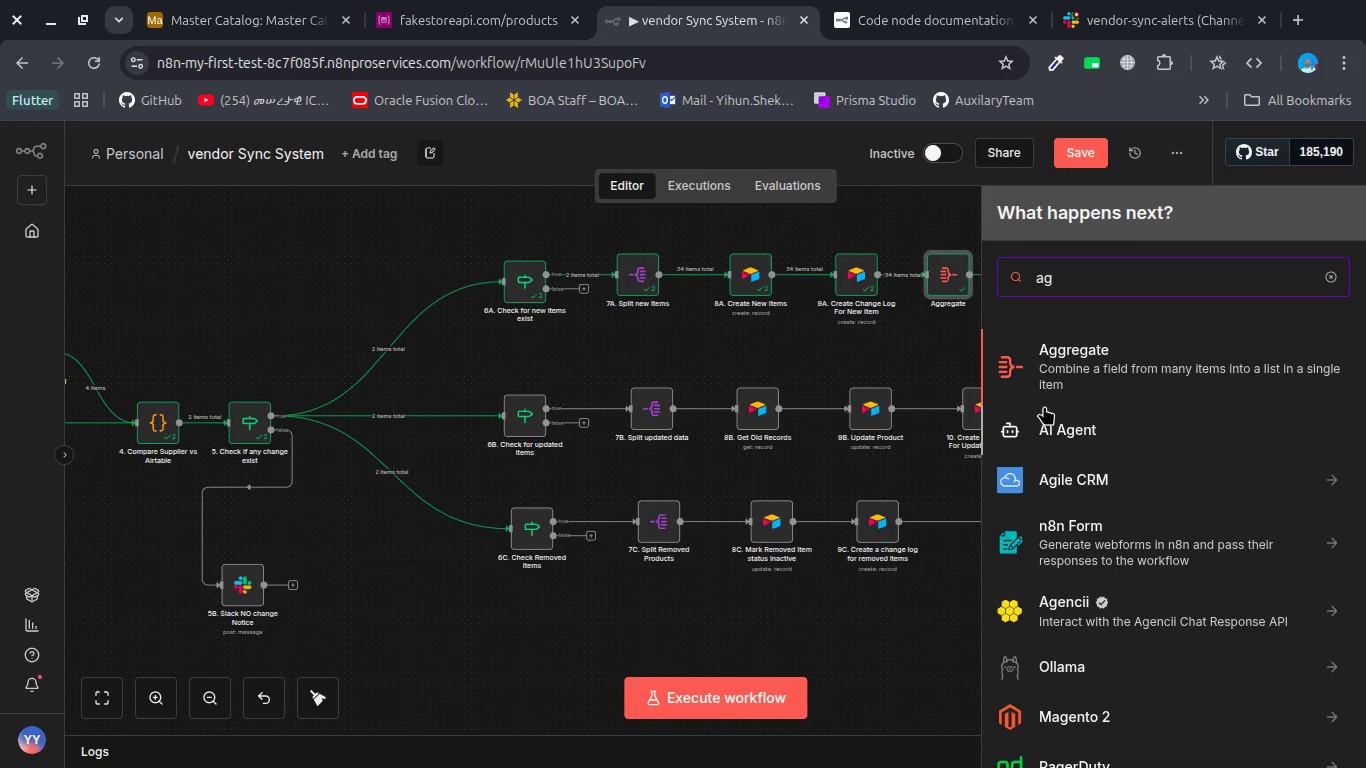 
left_click([1074, 374])
 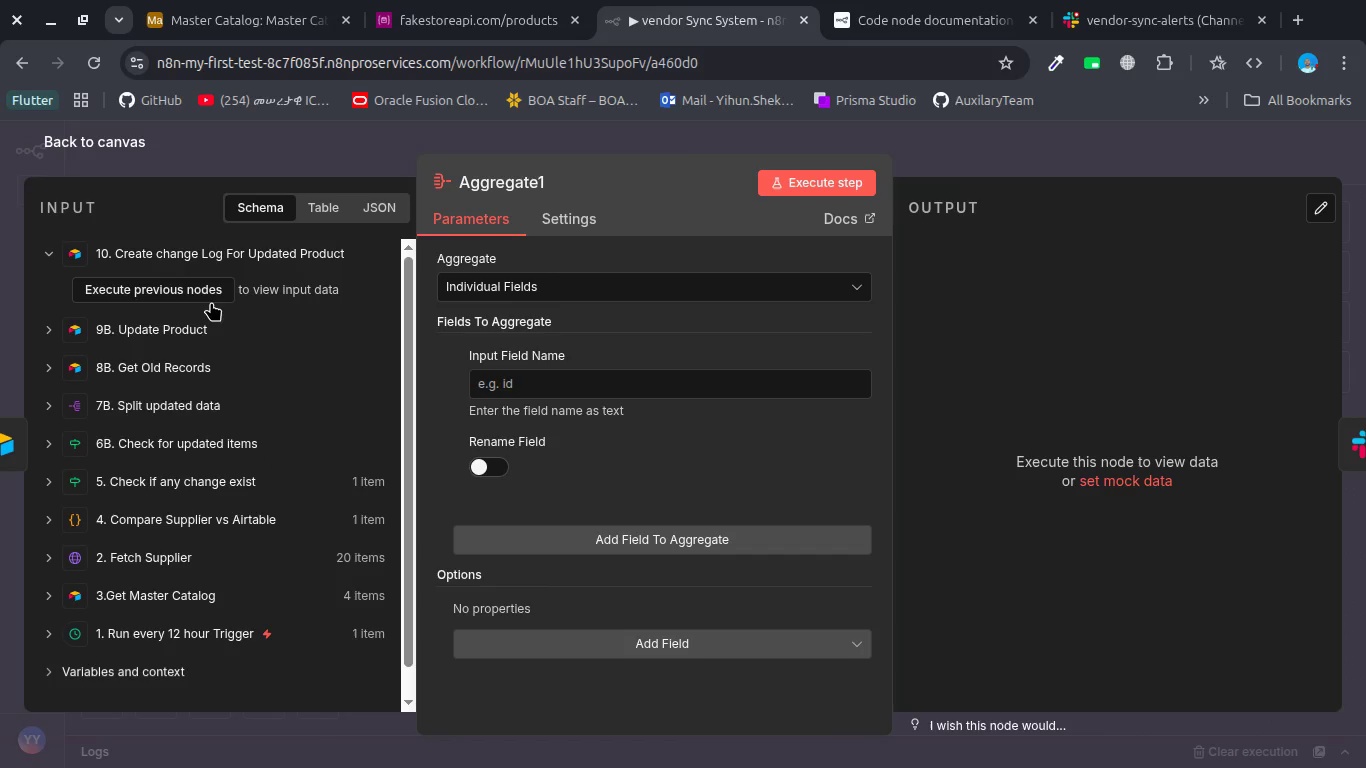 
wait(10.2)
 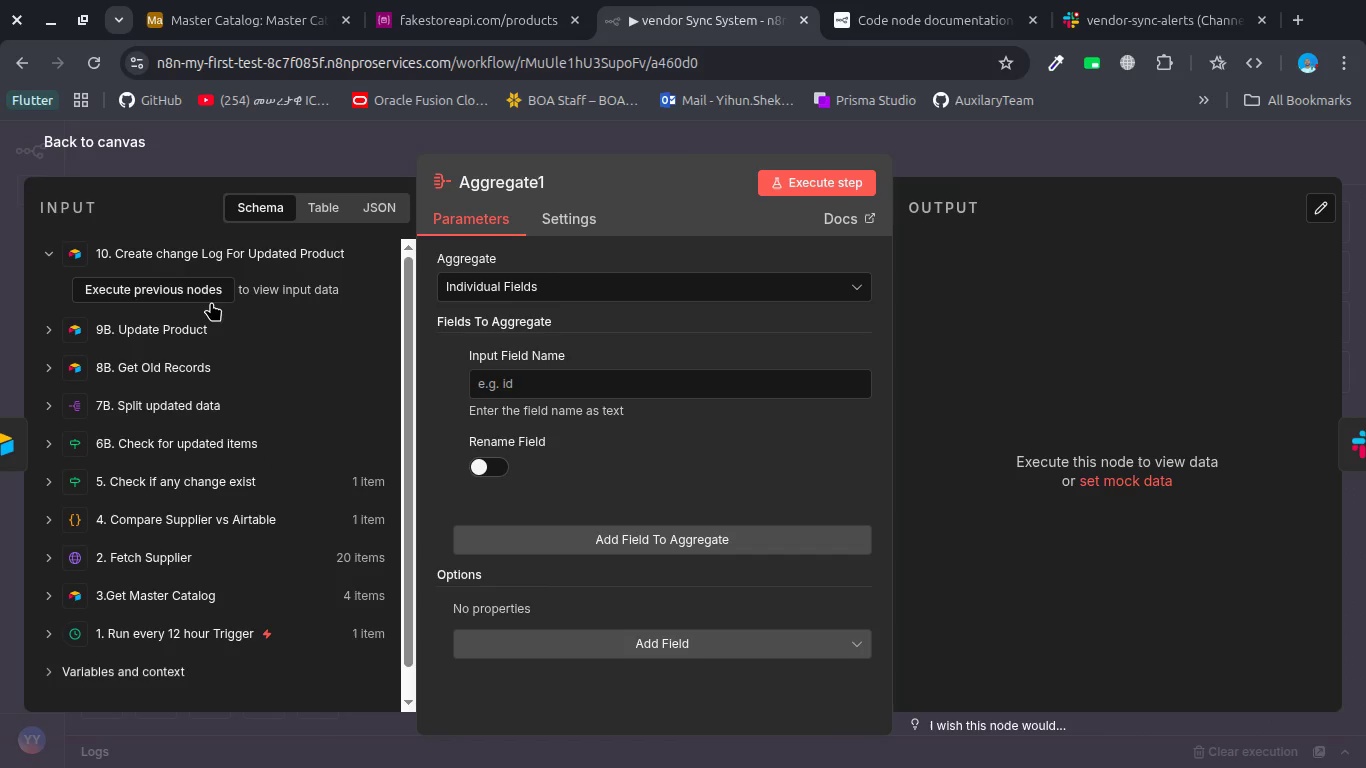 
left_click([890, 20])
 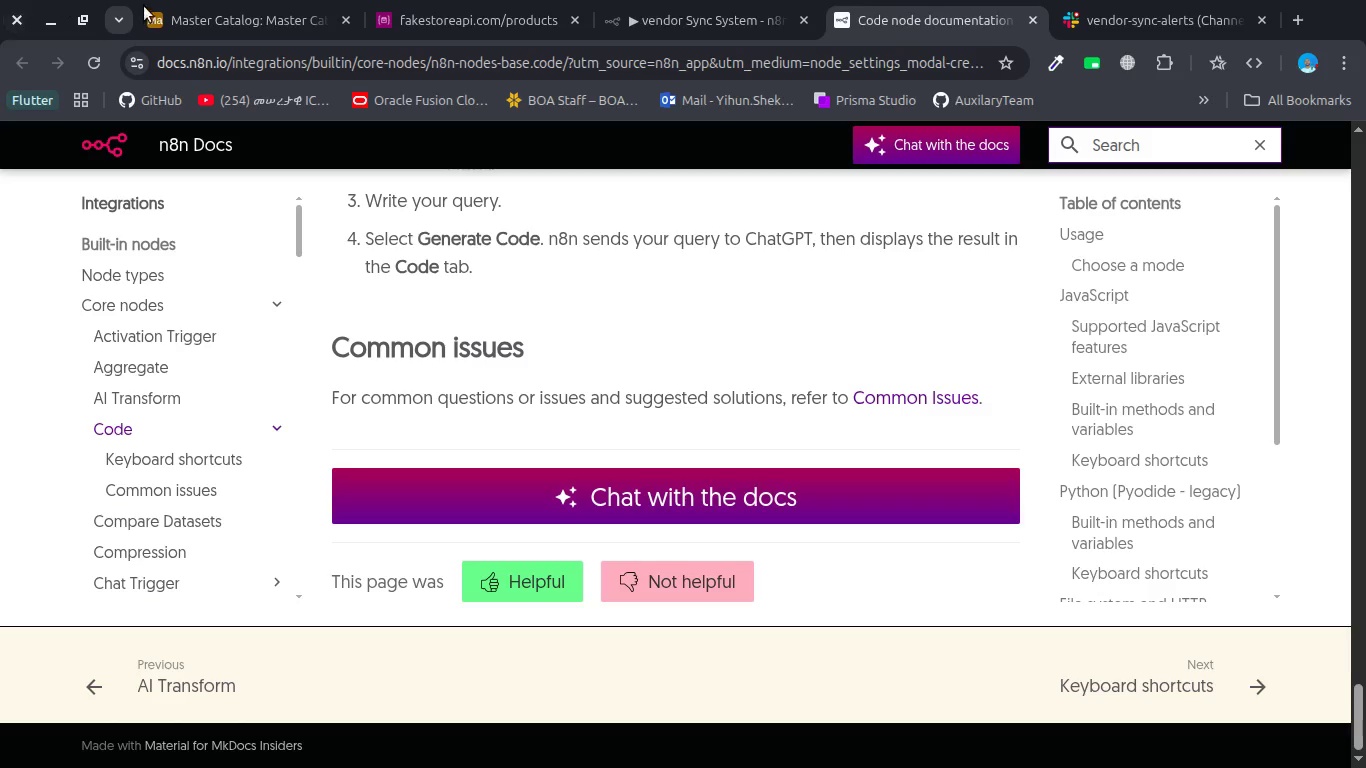 
left_click([157, 8])
 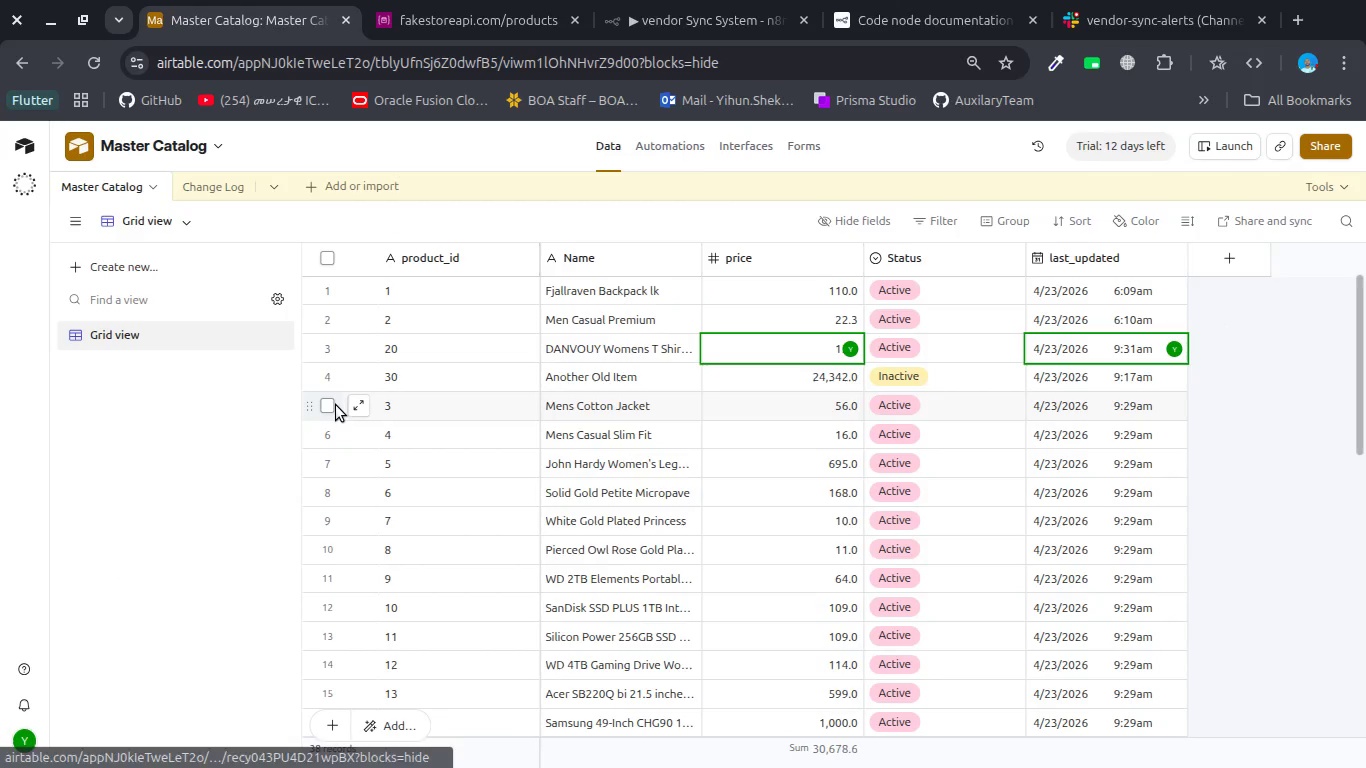 
left_click([327, 411])
 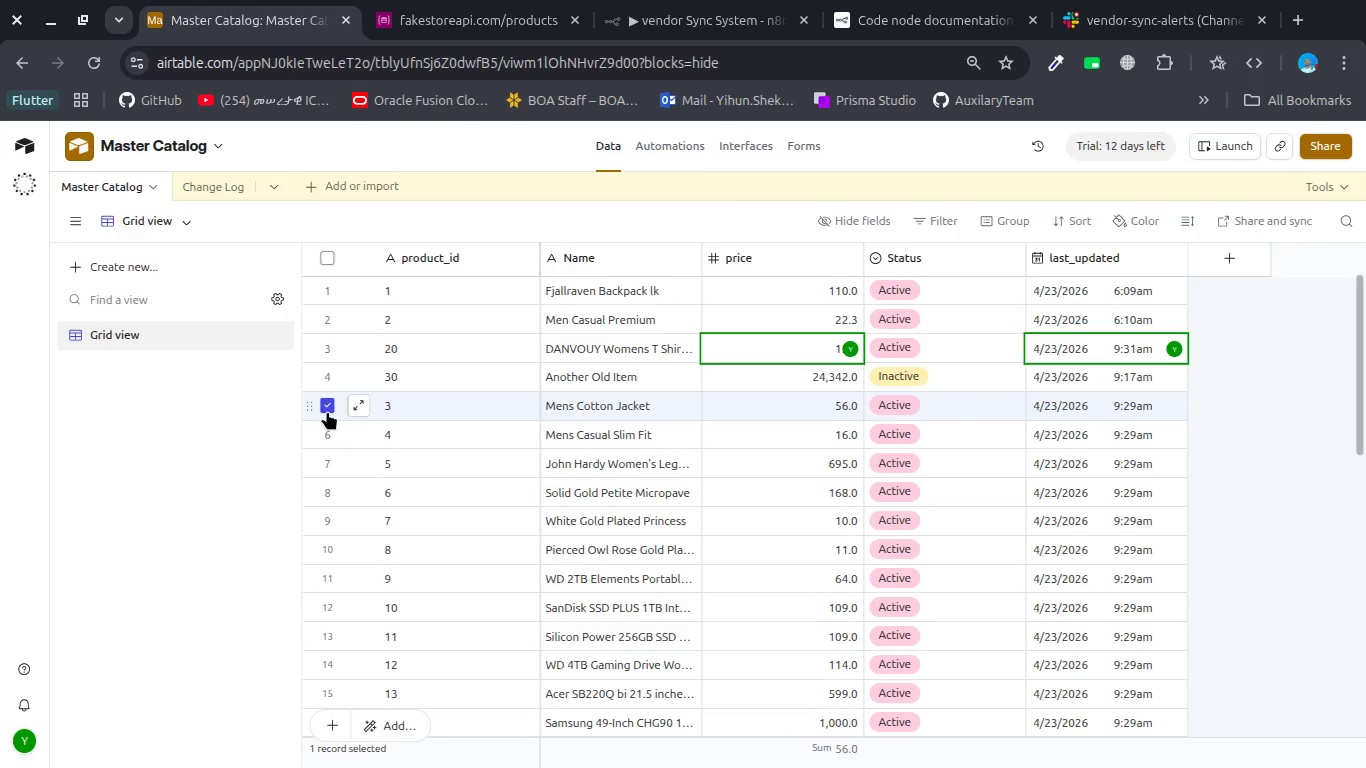 
scroll: coordinate [327, 411], scroll_direction: down, amount: 7.0
 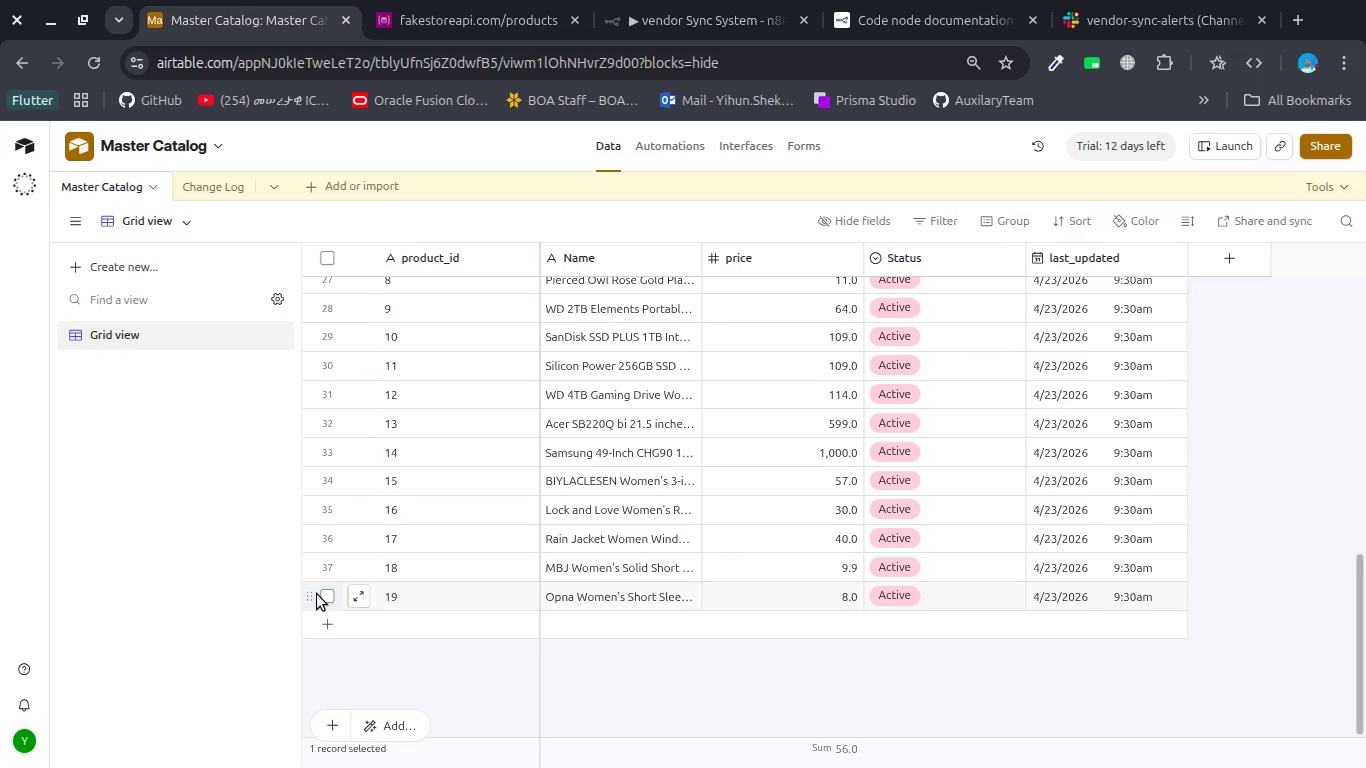 
hold_key(key=ShiftLeft, duration=1.75)
left_click([331, 596])
 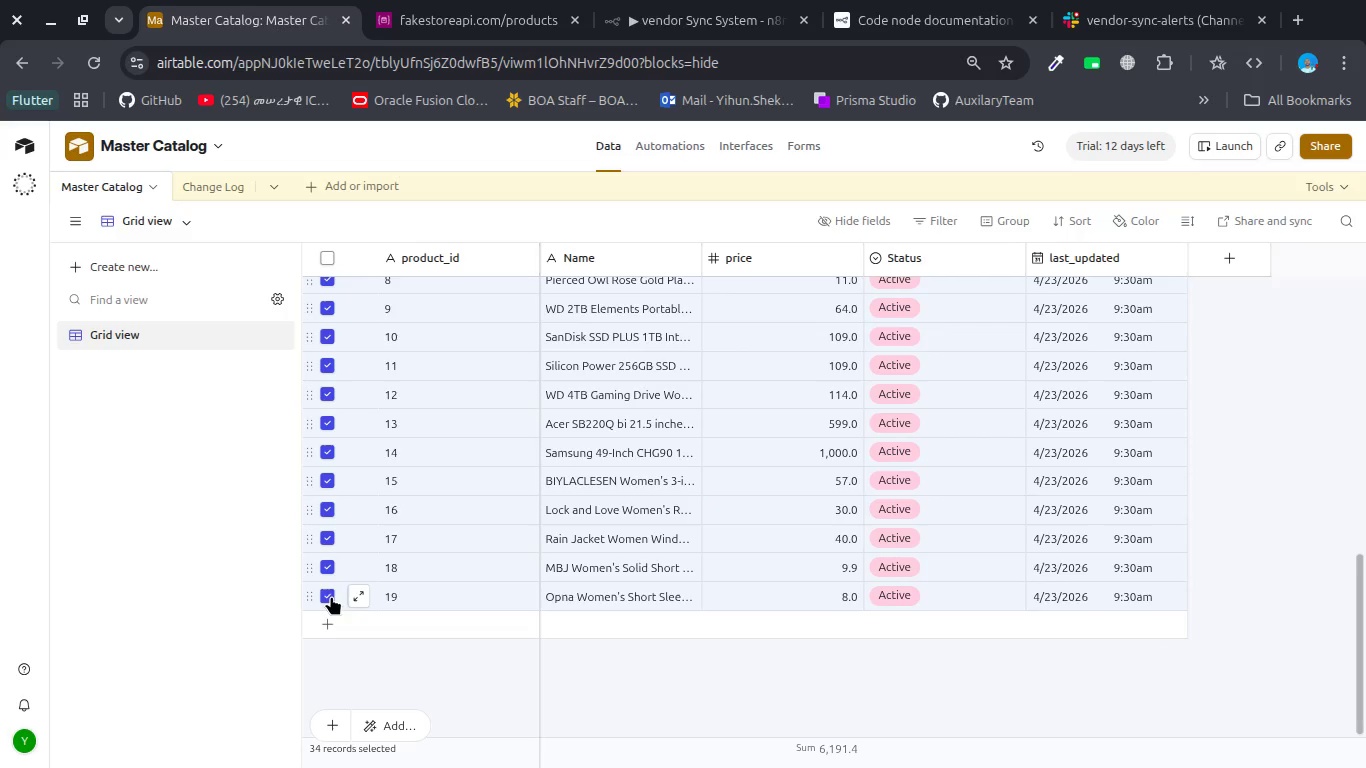 
key(Delete)
 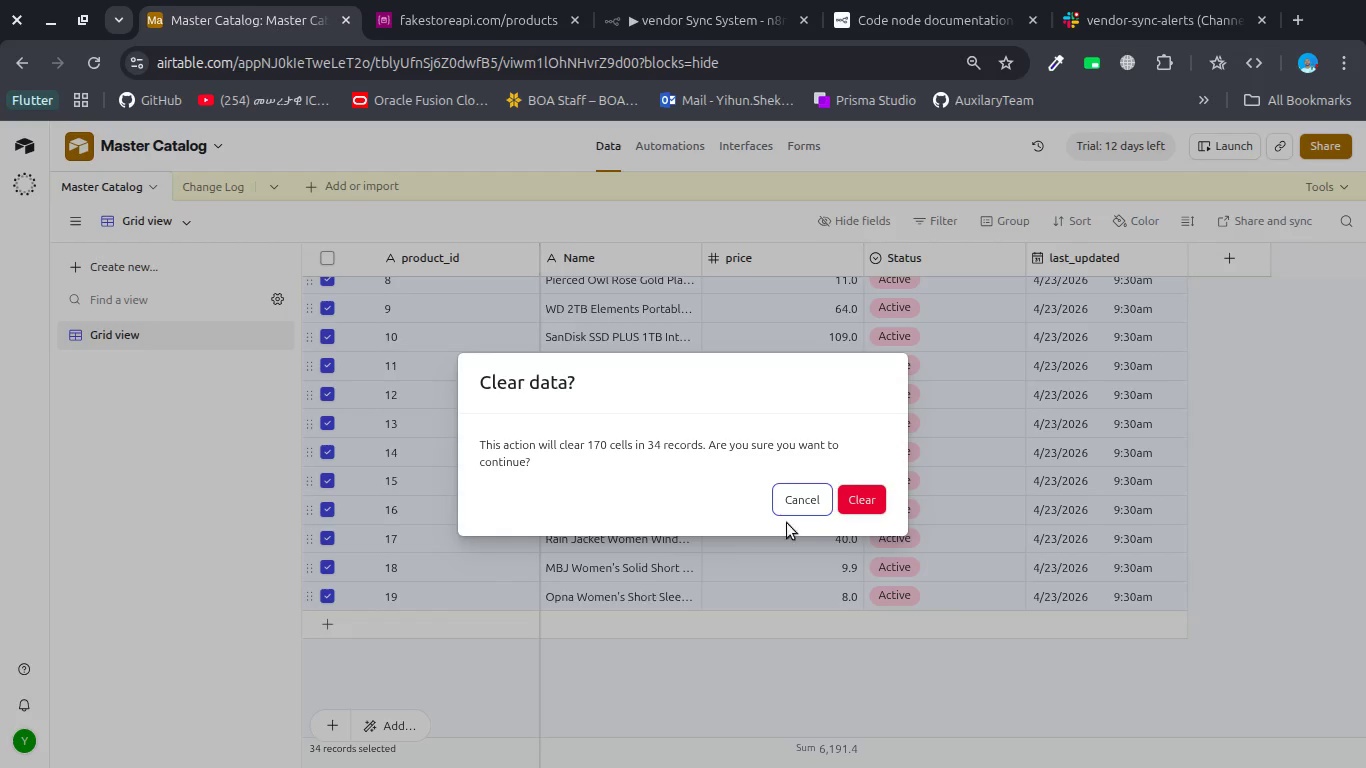 
left_click([853, 498])
 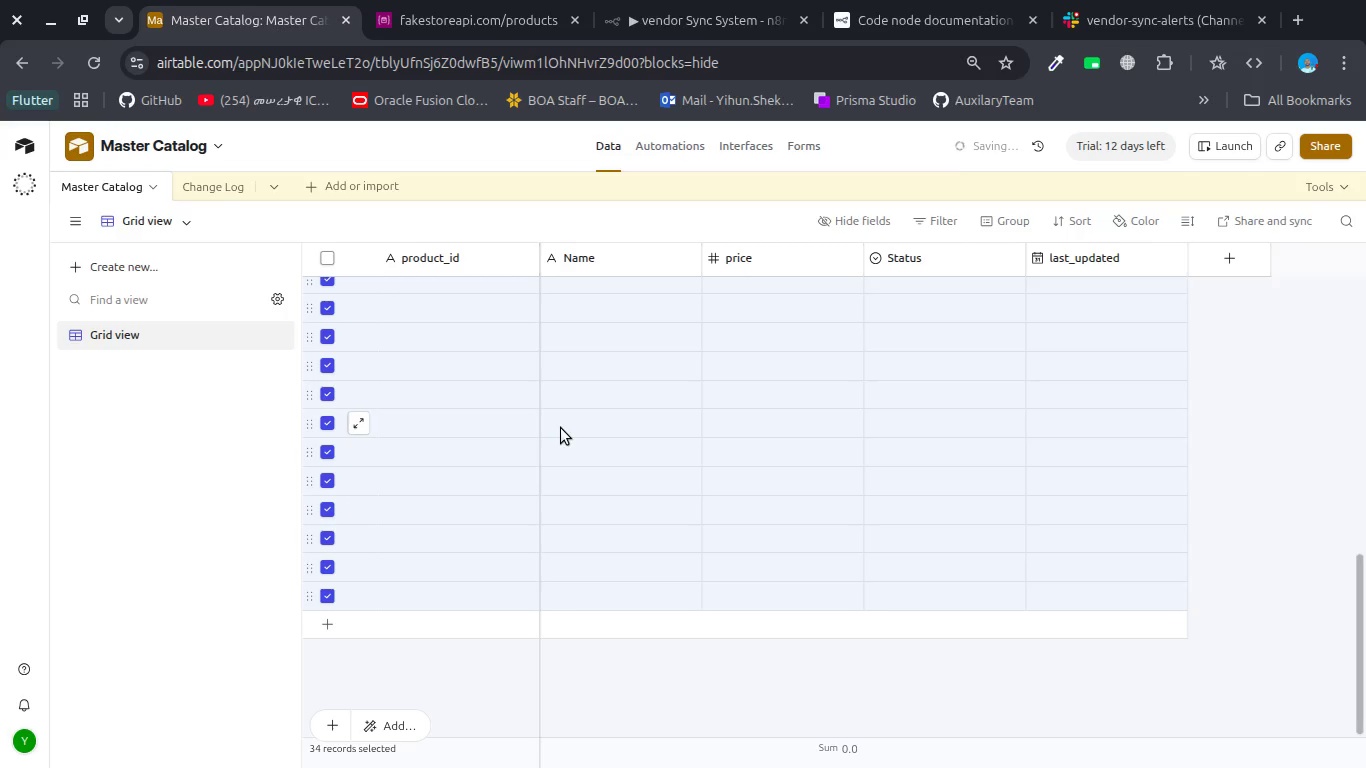 
scroll: coordinate [561, 428], scroll_direction: up, amount: 8.0
 